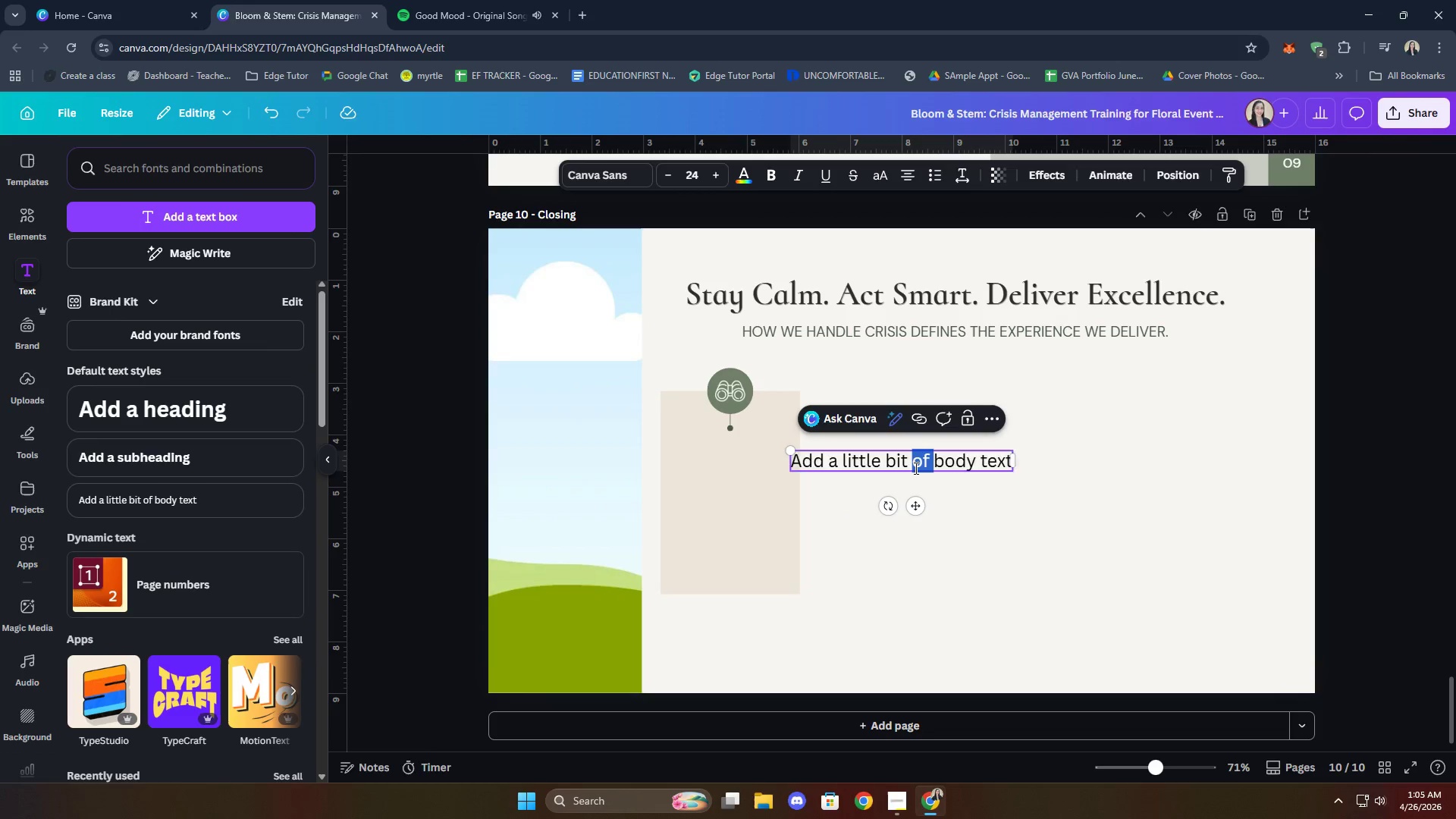 
triple_click([915, 468])
 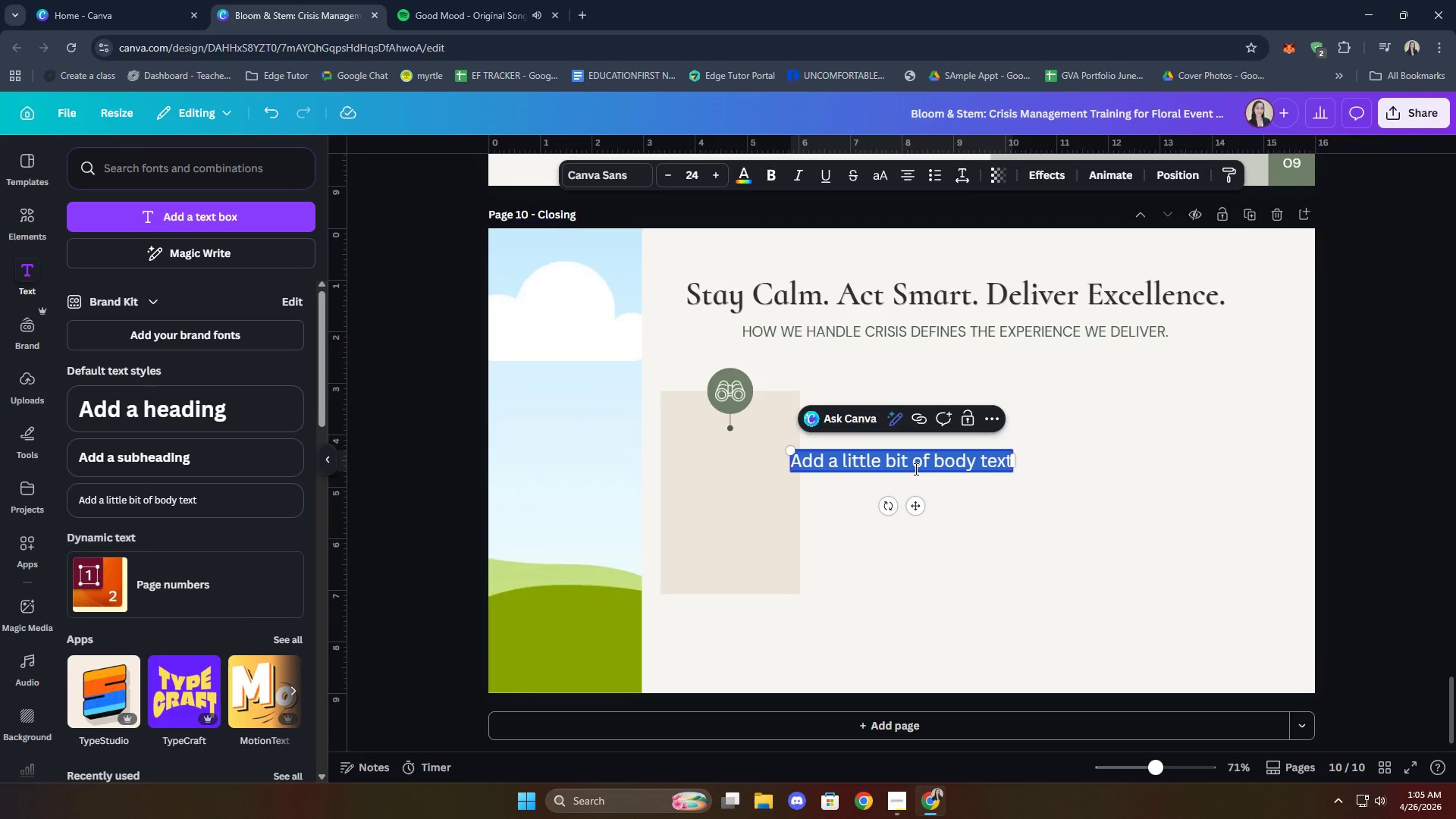 
type(01)
 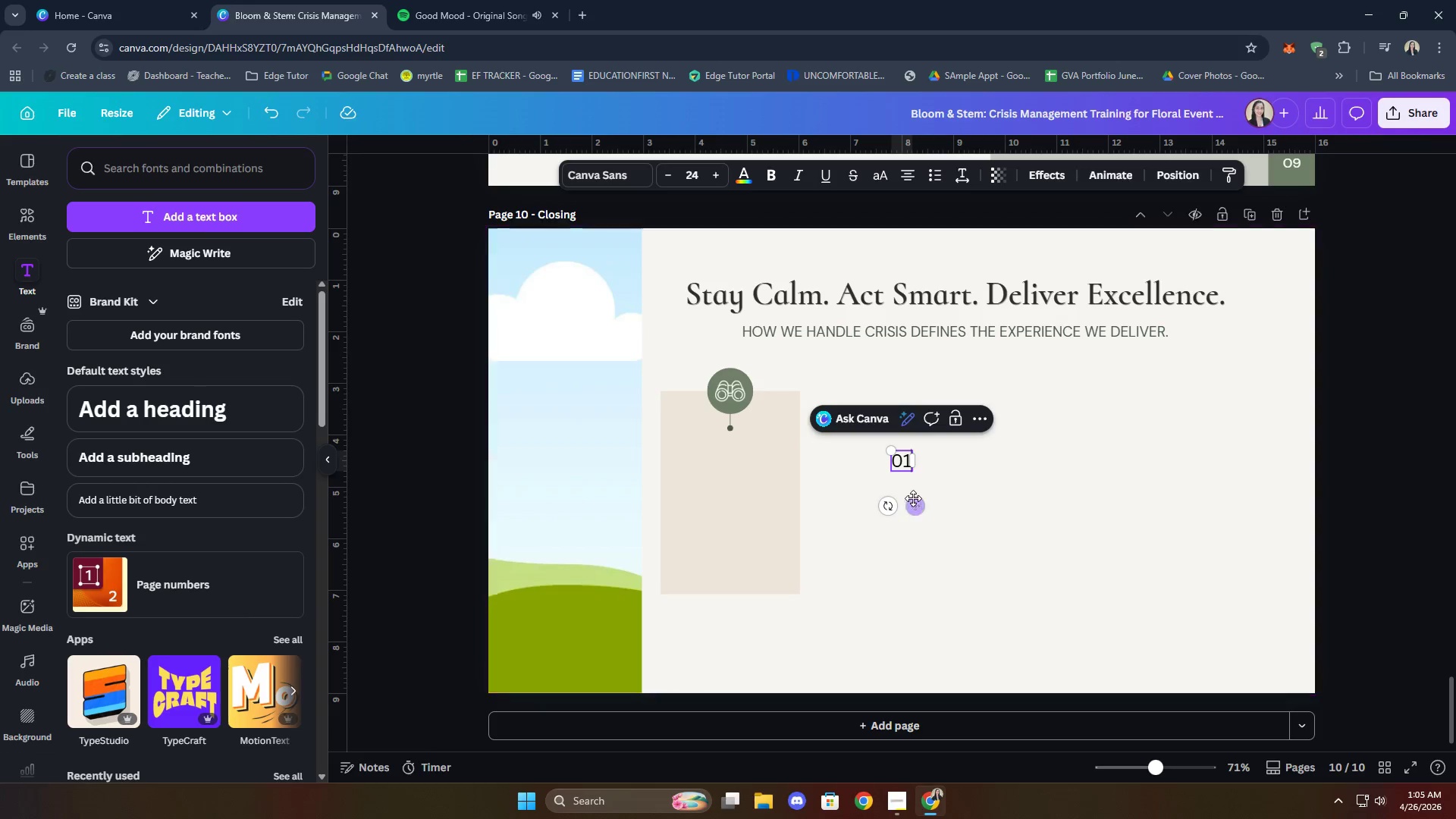 
double_click([905, 467])
 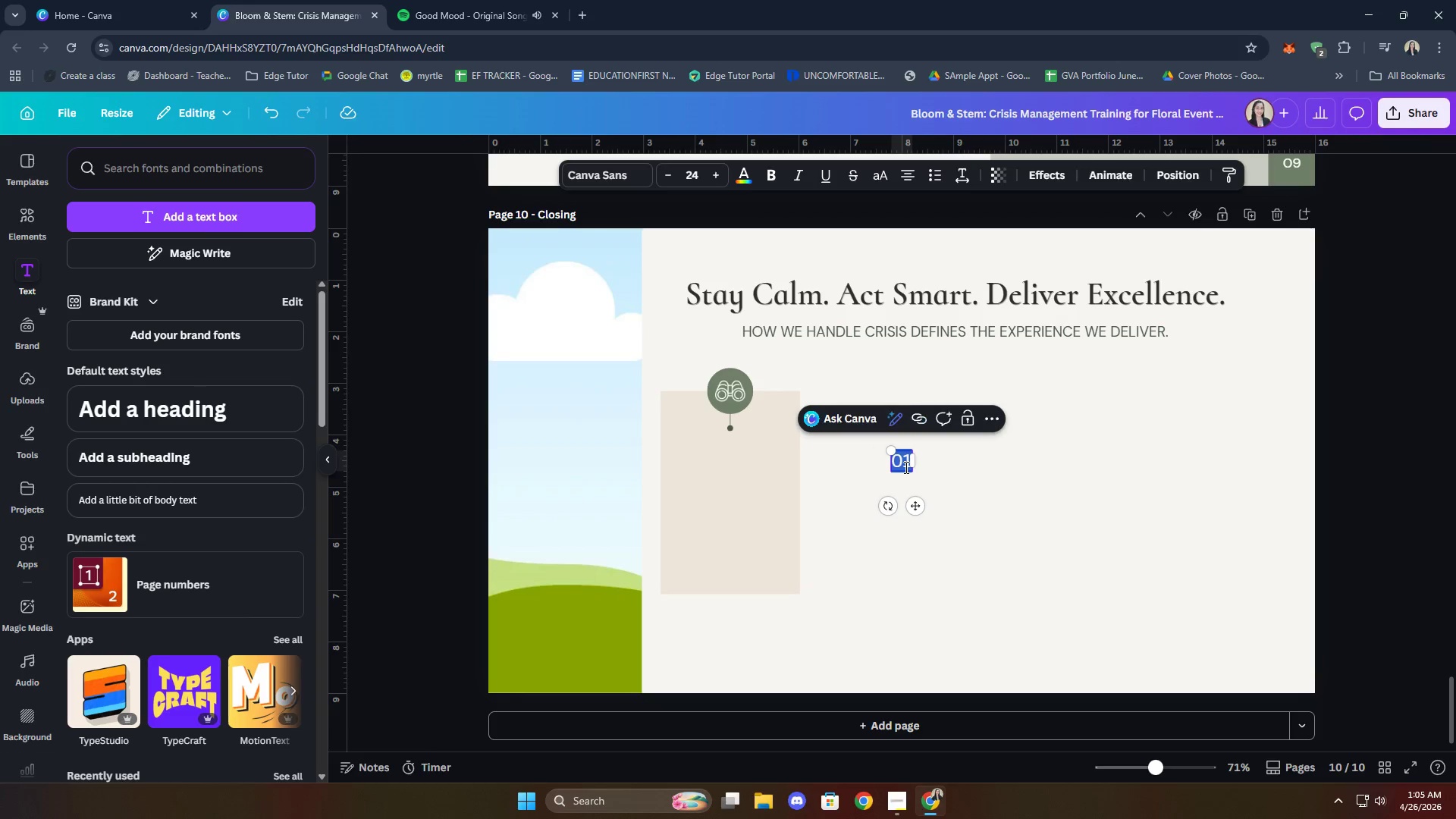 
triple_click([905, 467])
 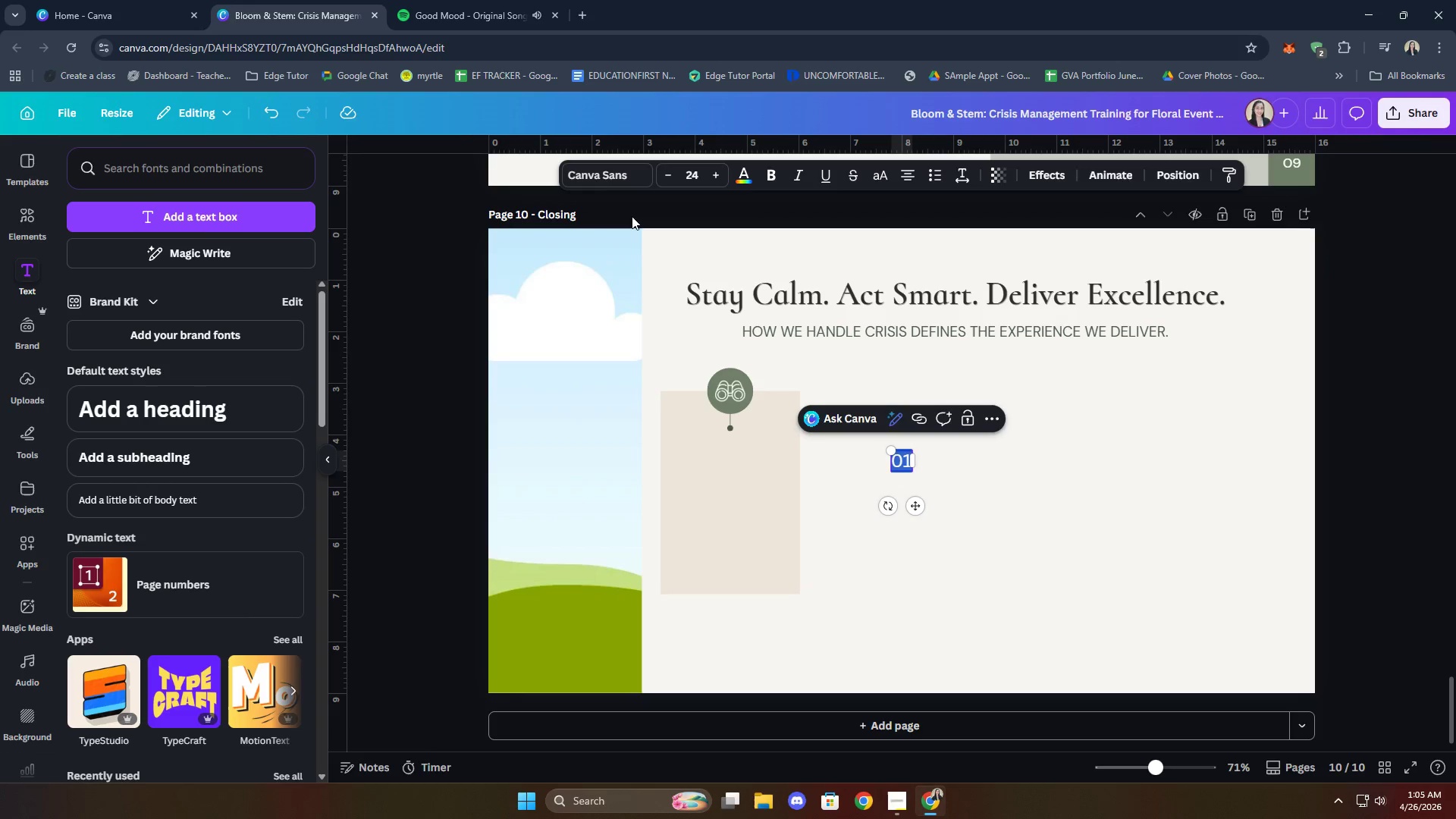 
left_click([588, 173])
 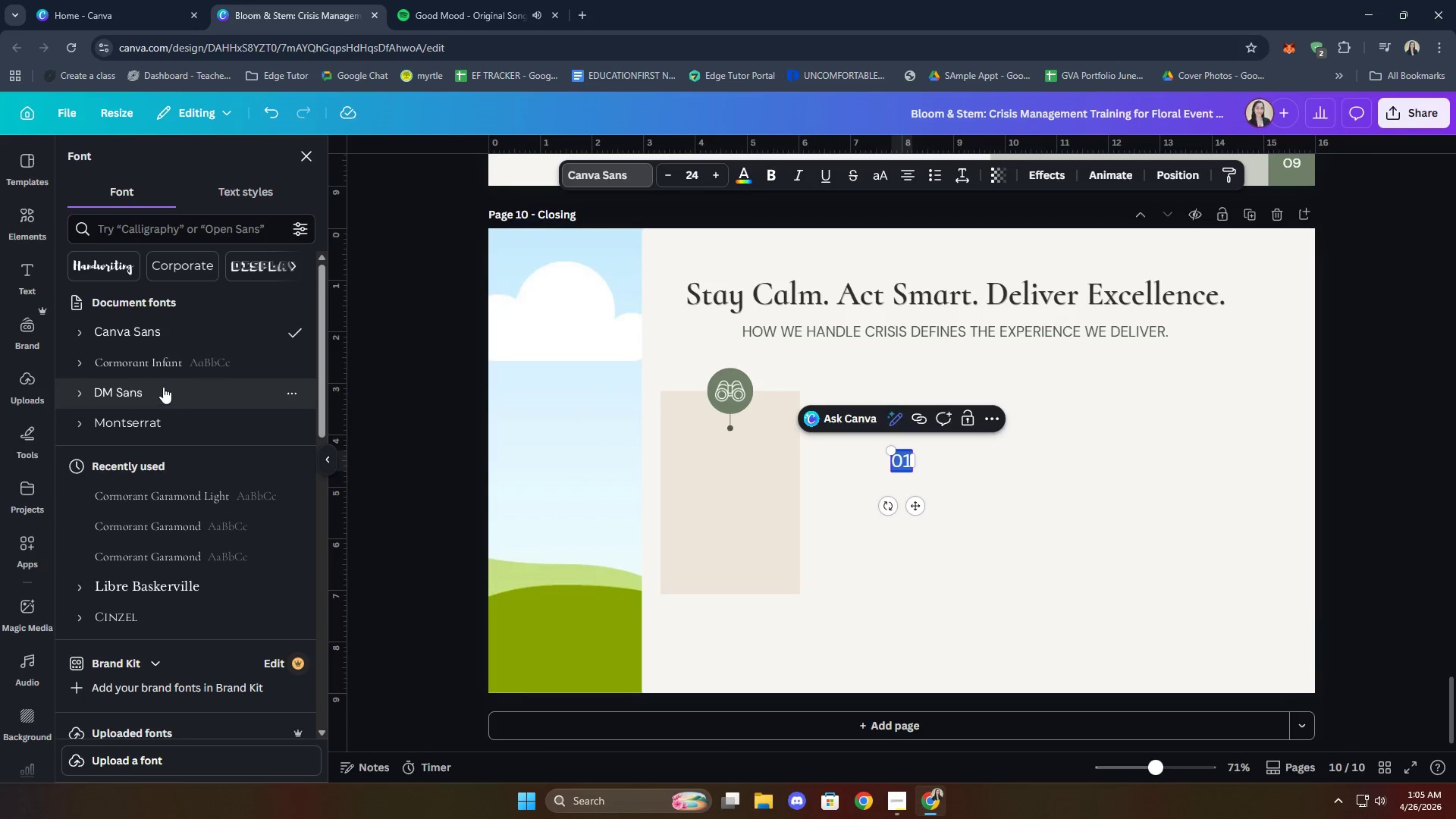 
left_click([158, 367])
 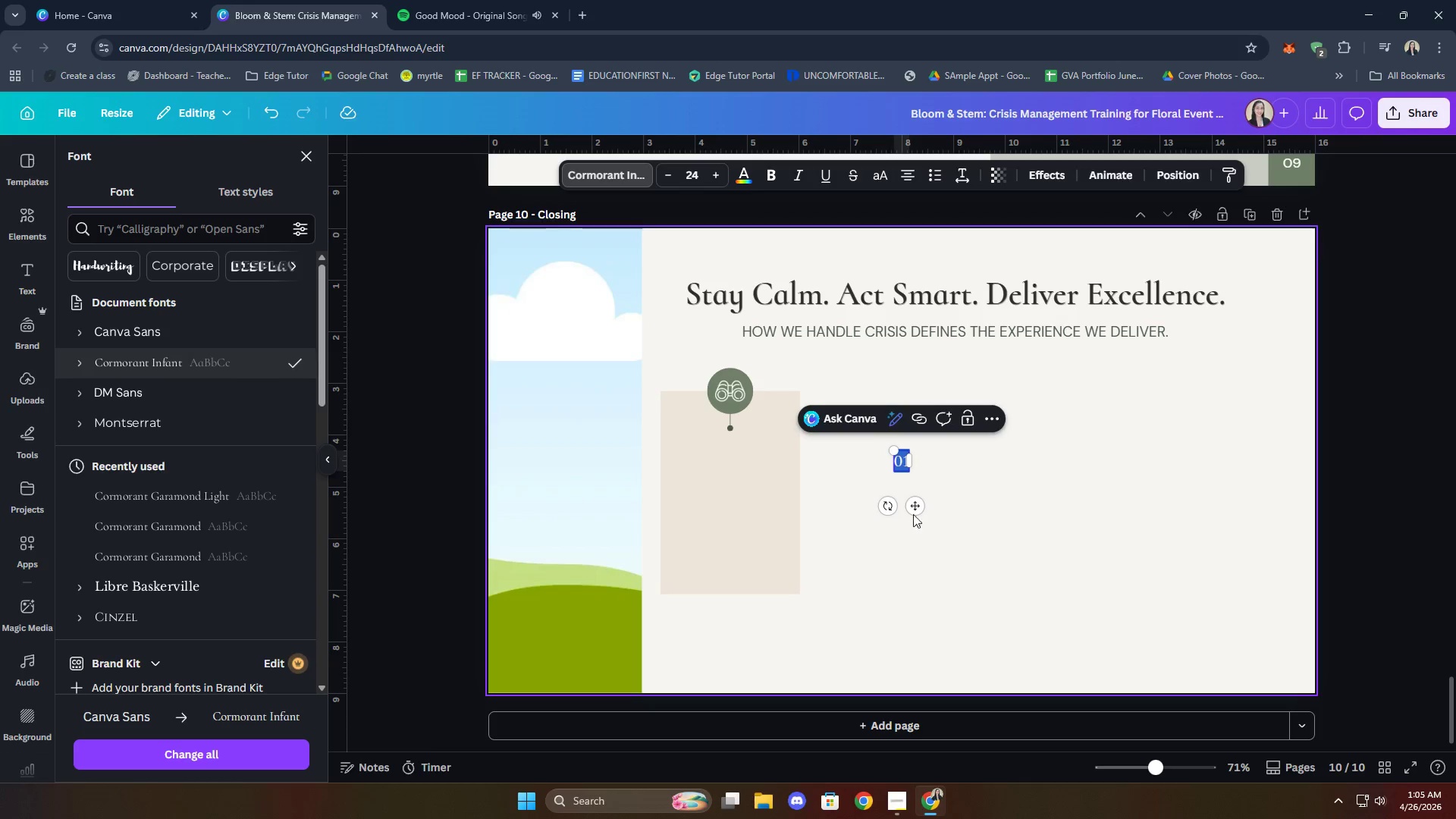 
left_click_drag(start_coordinate=[914, 509], to_coordinate=[742, 494])
 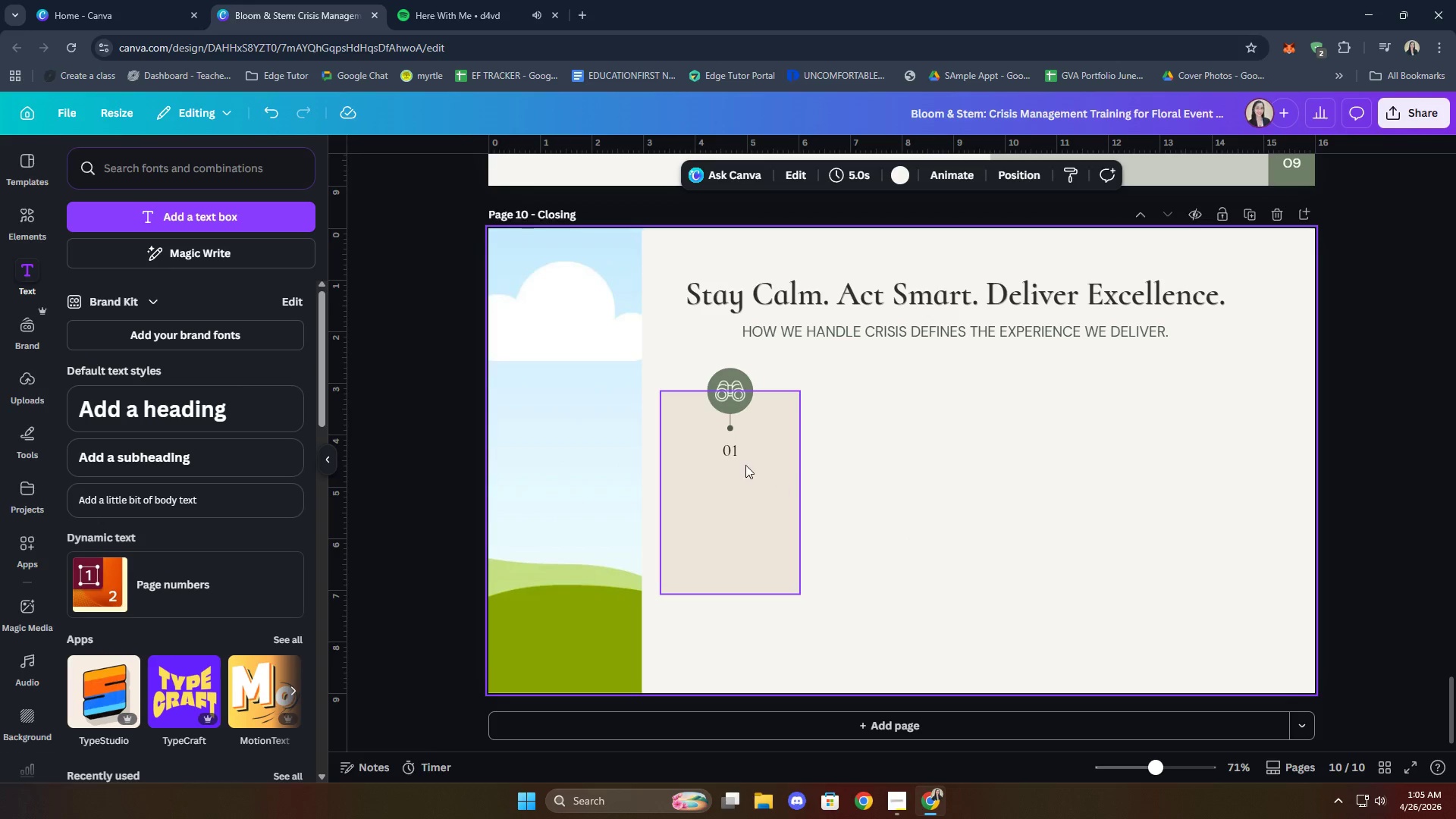 
left_click([727, 452])
 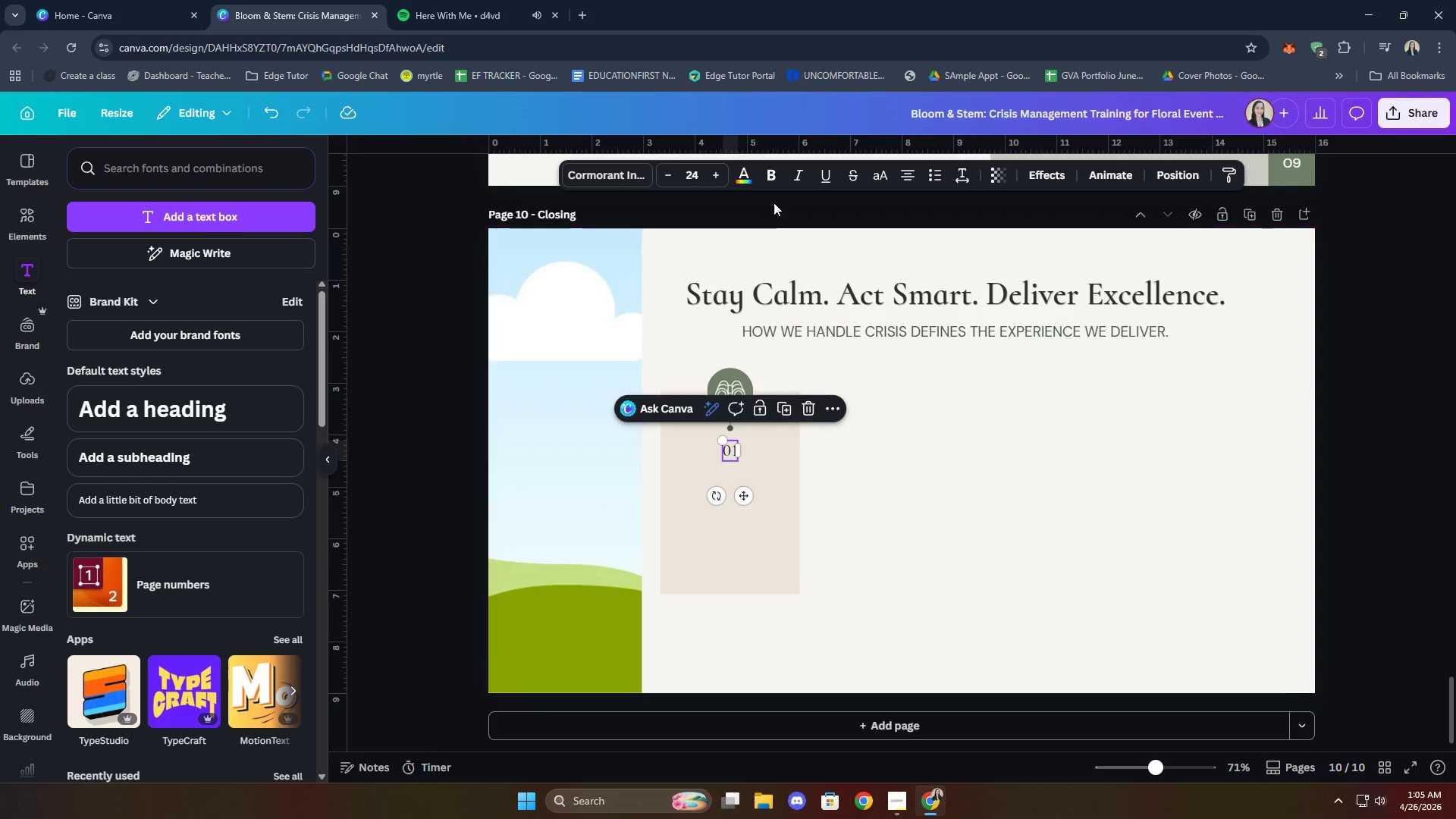 
left_click([768, 178])
 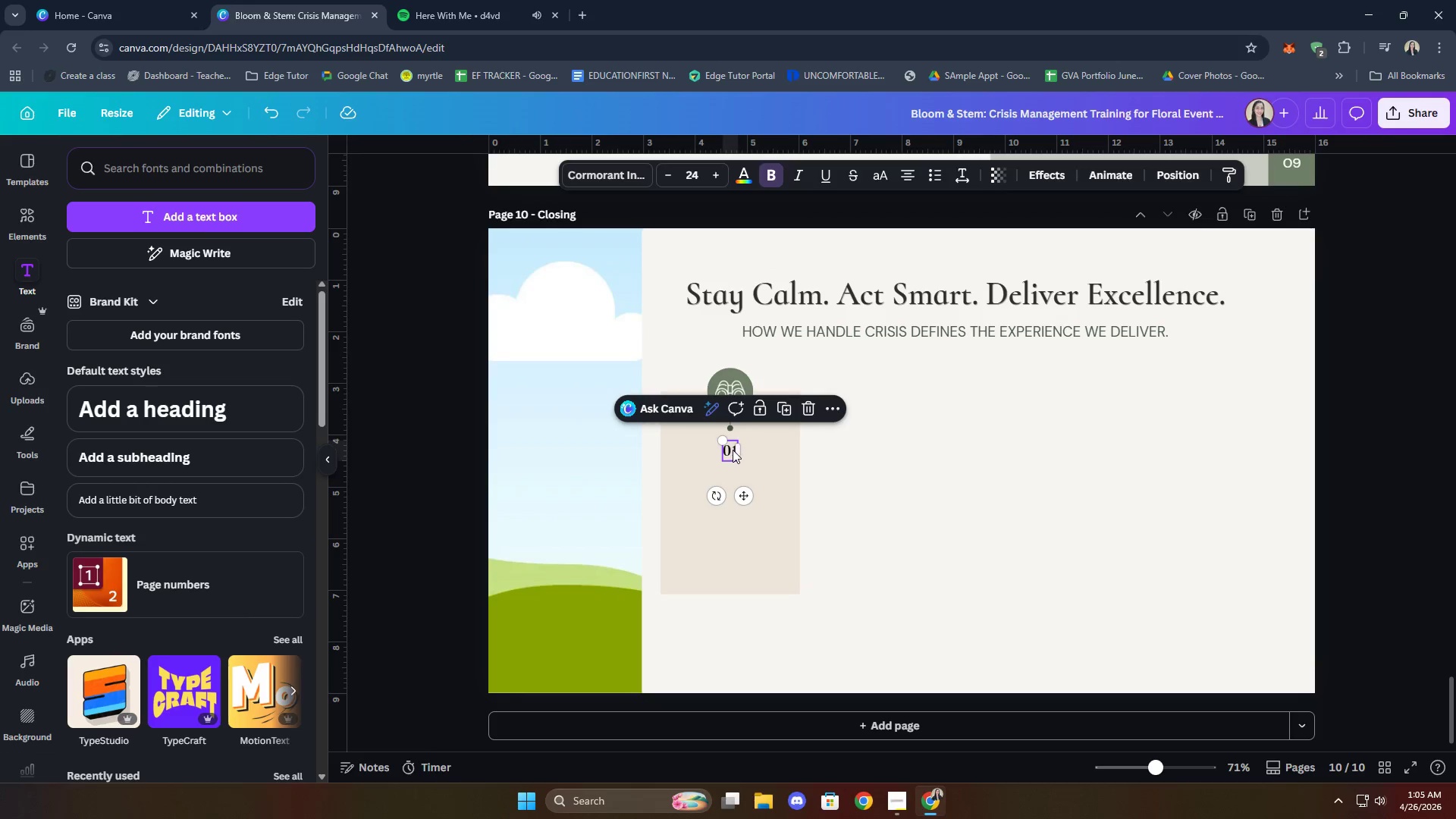 
double_click([733, 450])
 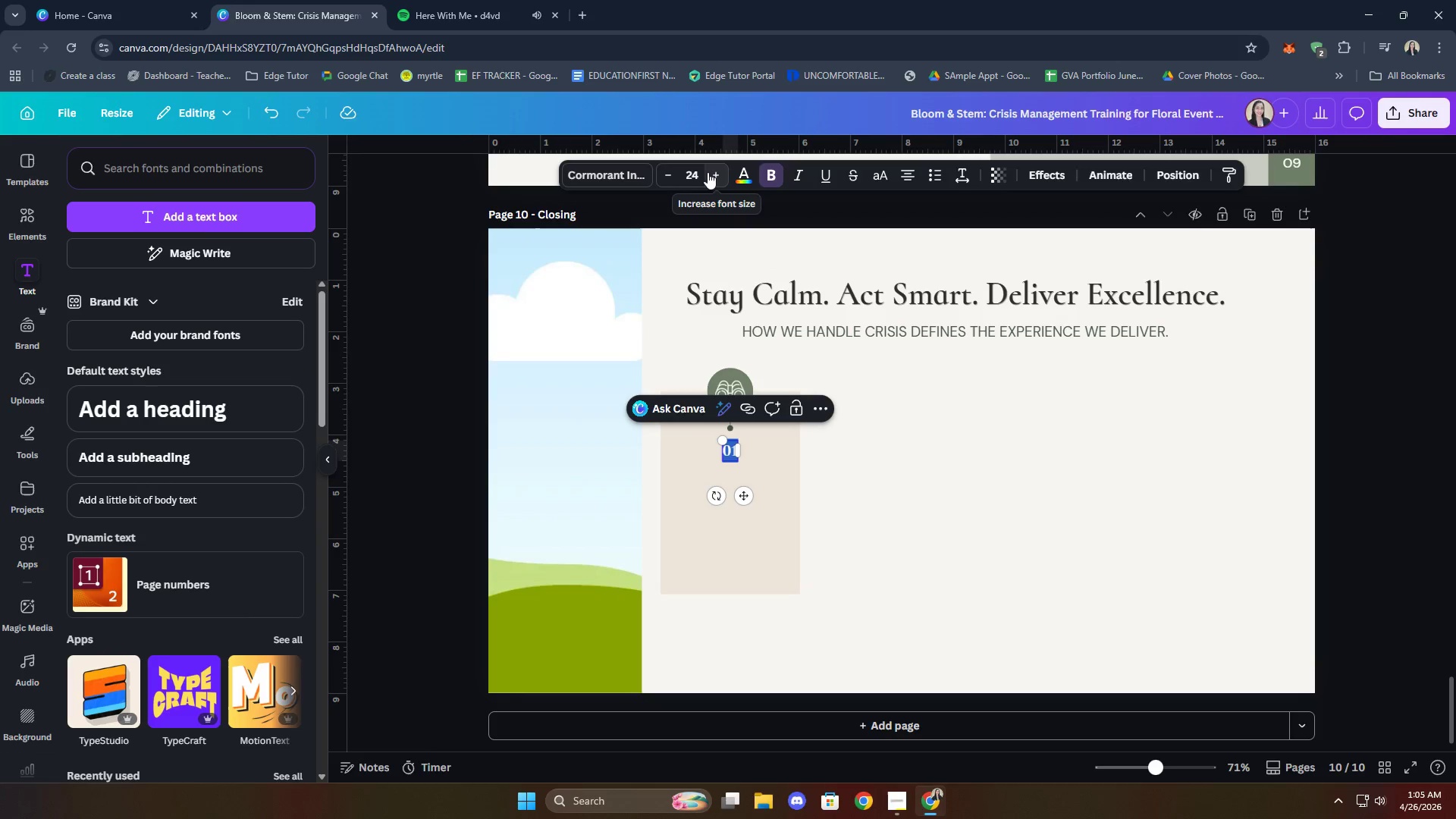 
left_click([749, 181])
 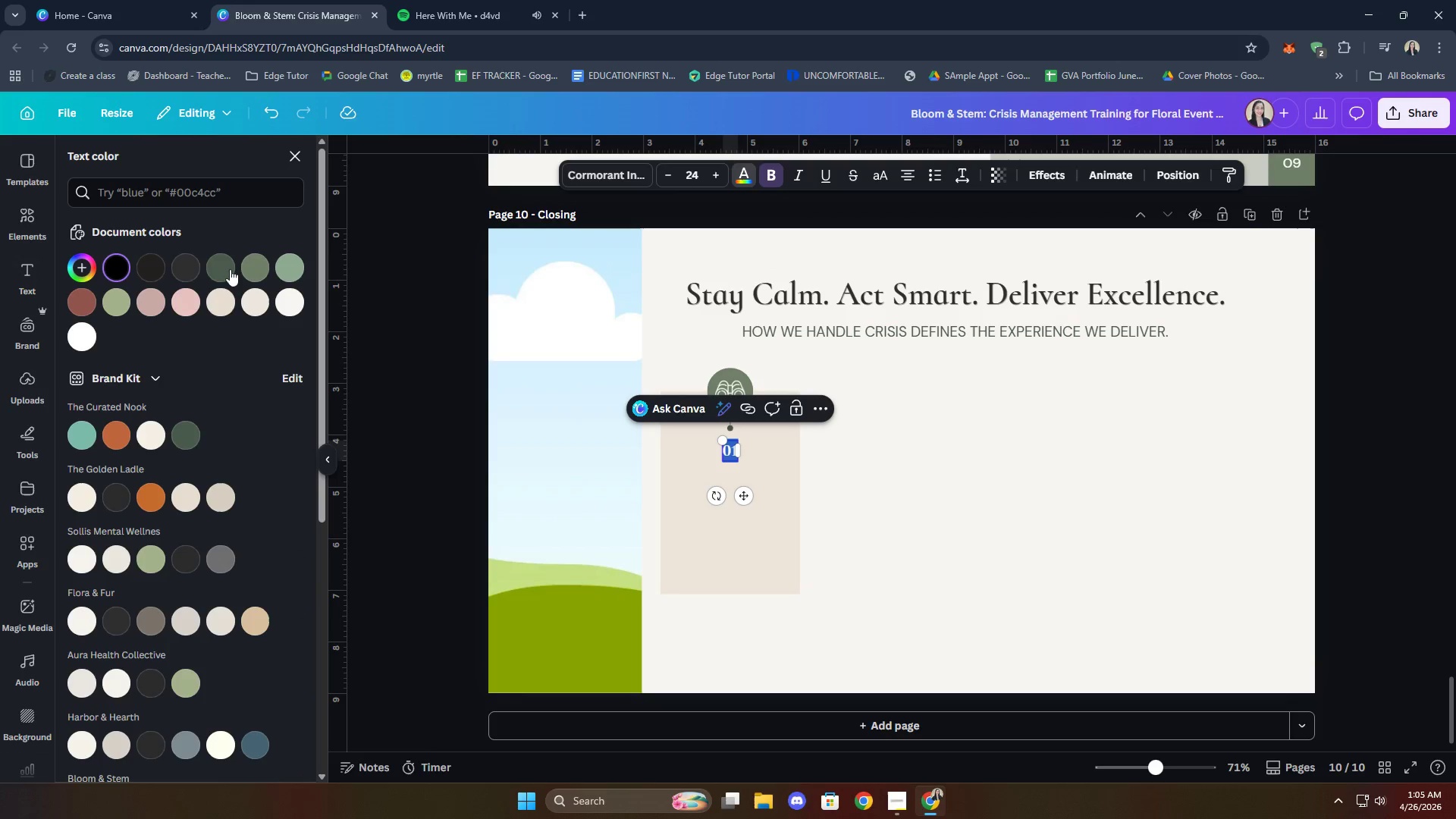 
left_click([227, 262])
 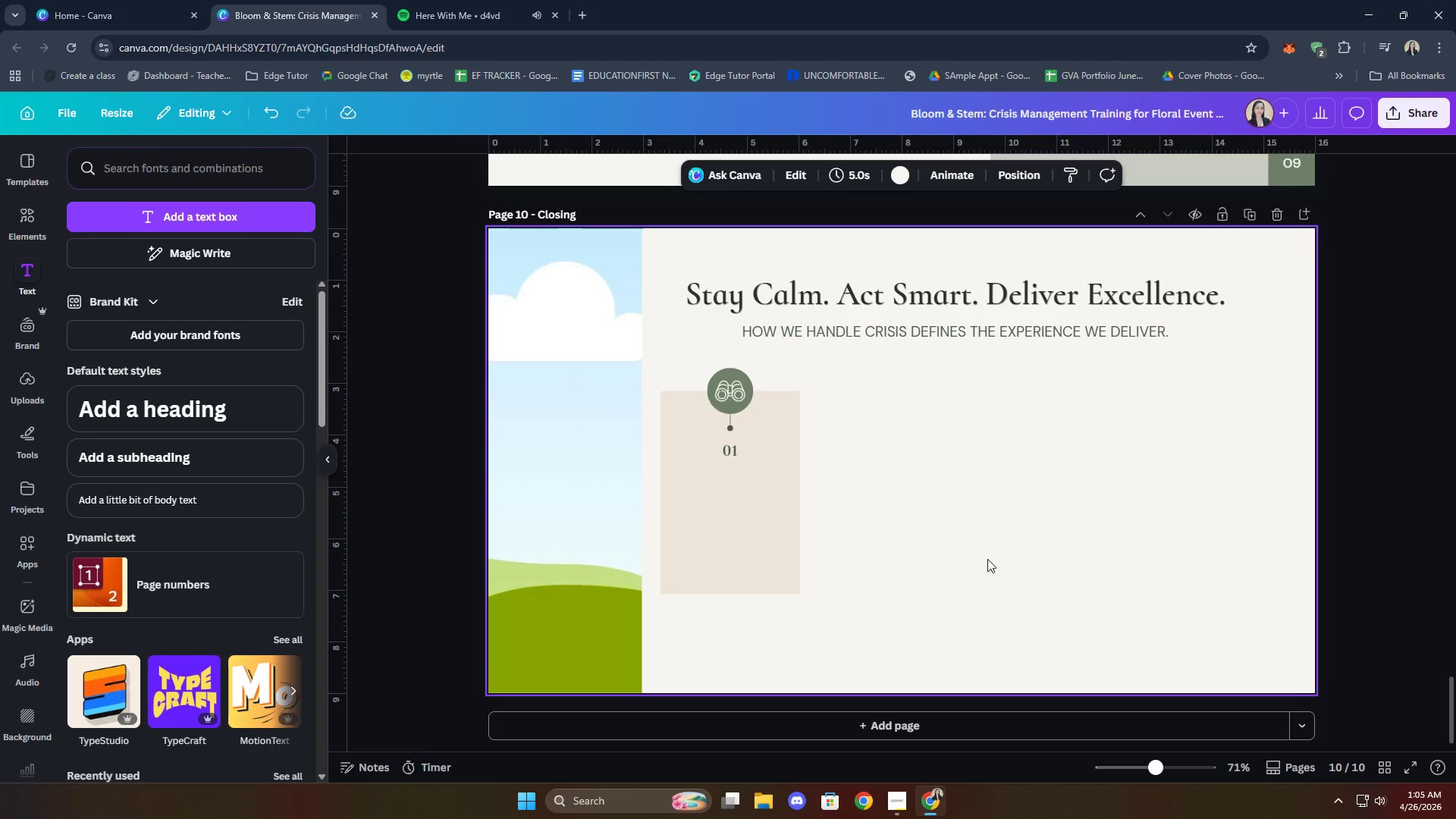 
left_click([729, 542])
 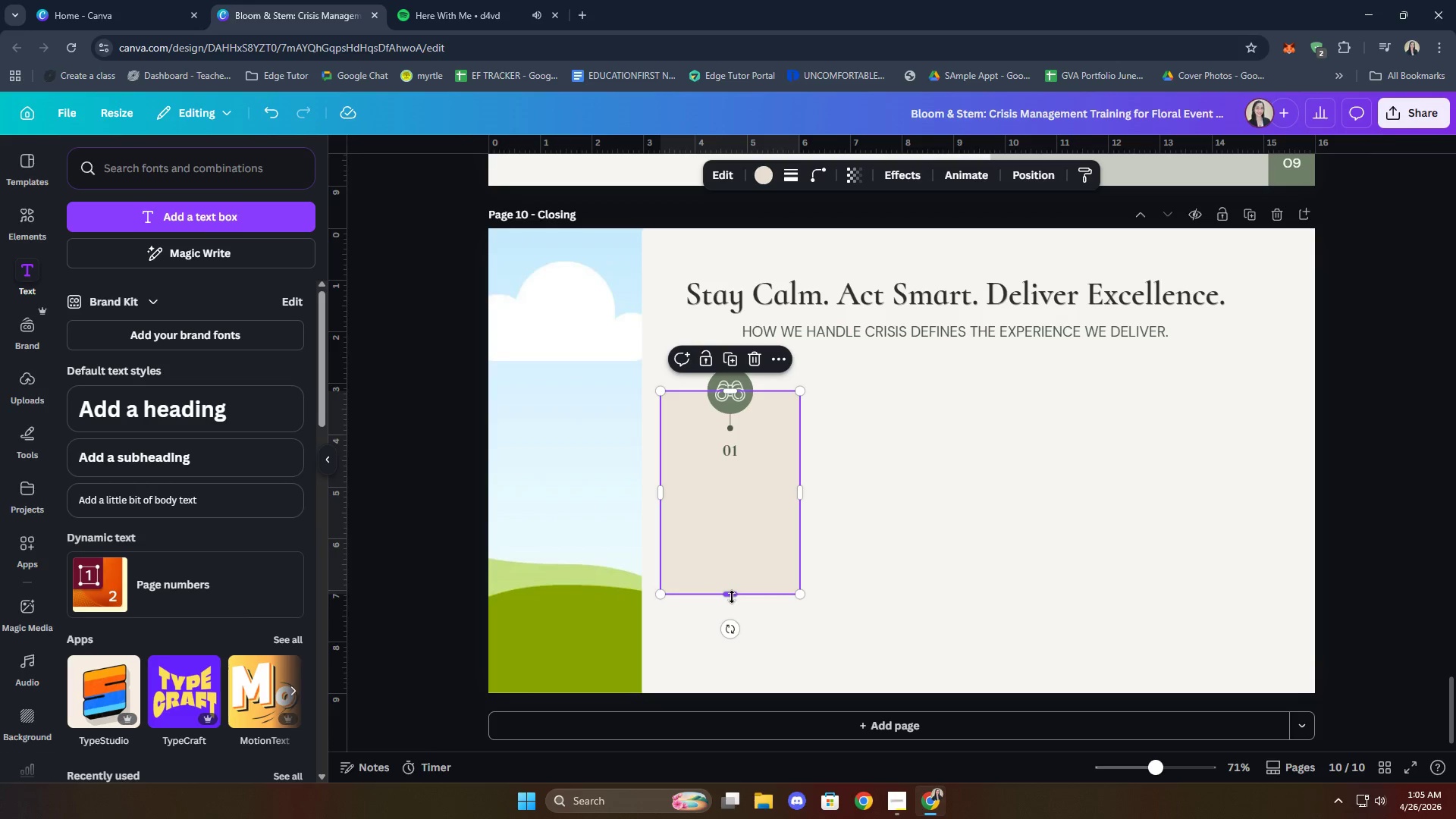 
left_click_drag(start_coordinate=[732, 597], to_coordinate=[730, 620])
 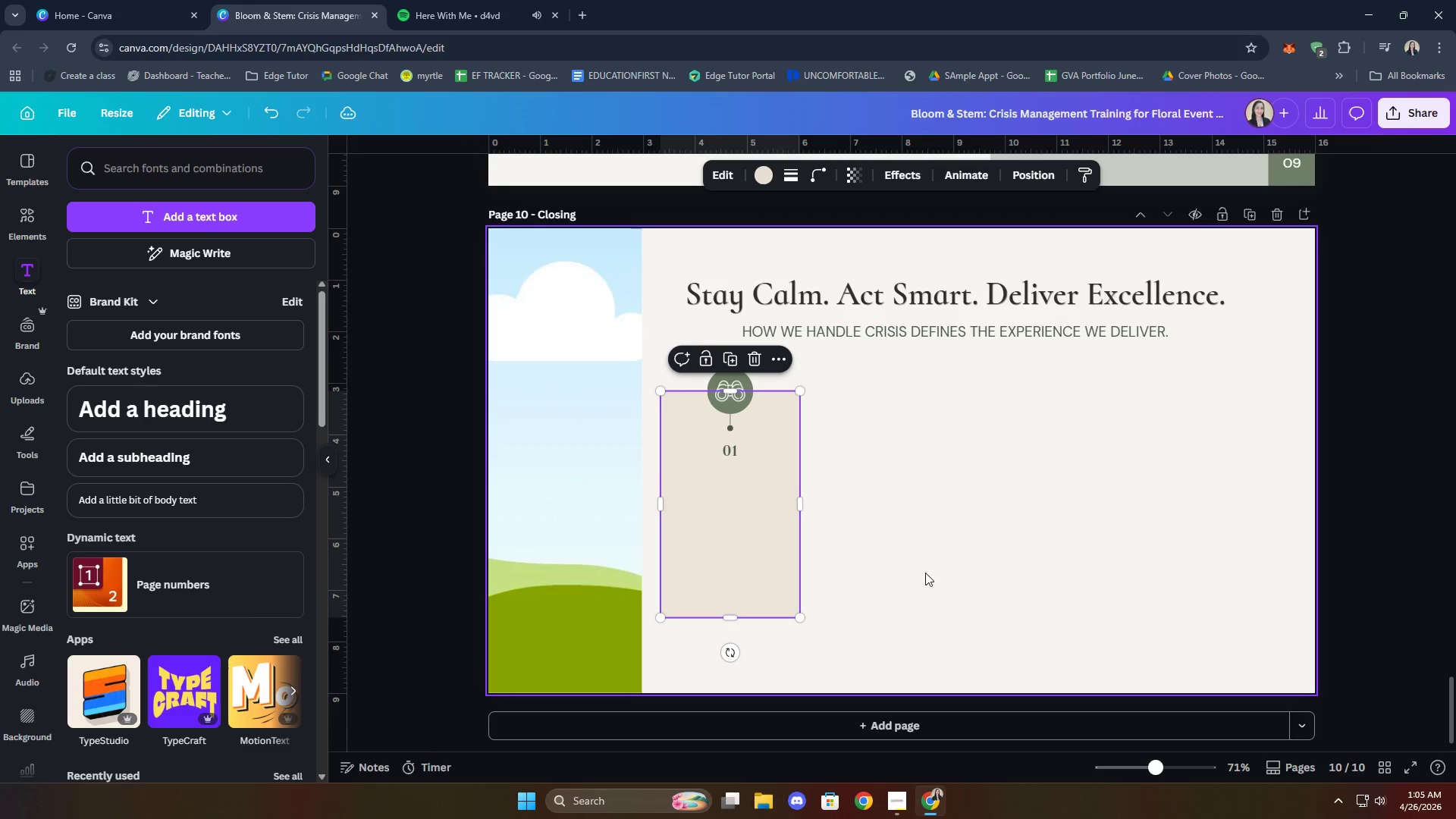 
left_click([925, 573])
 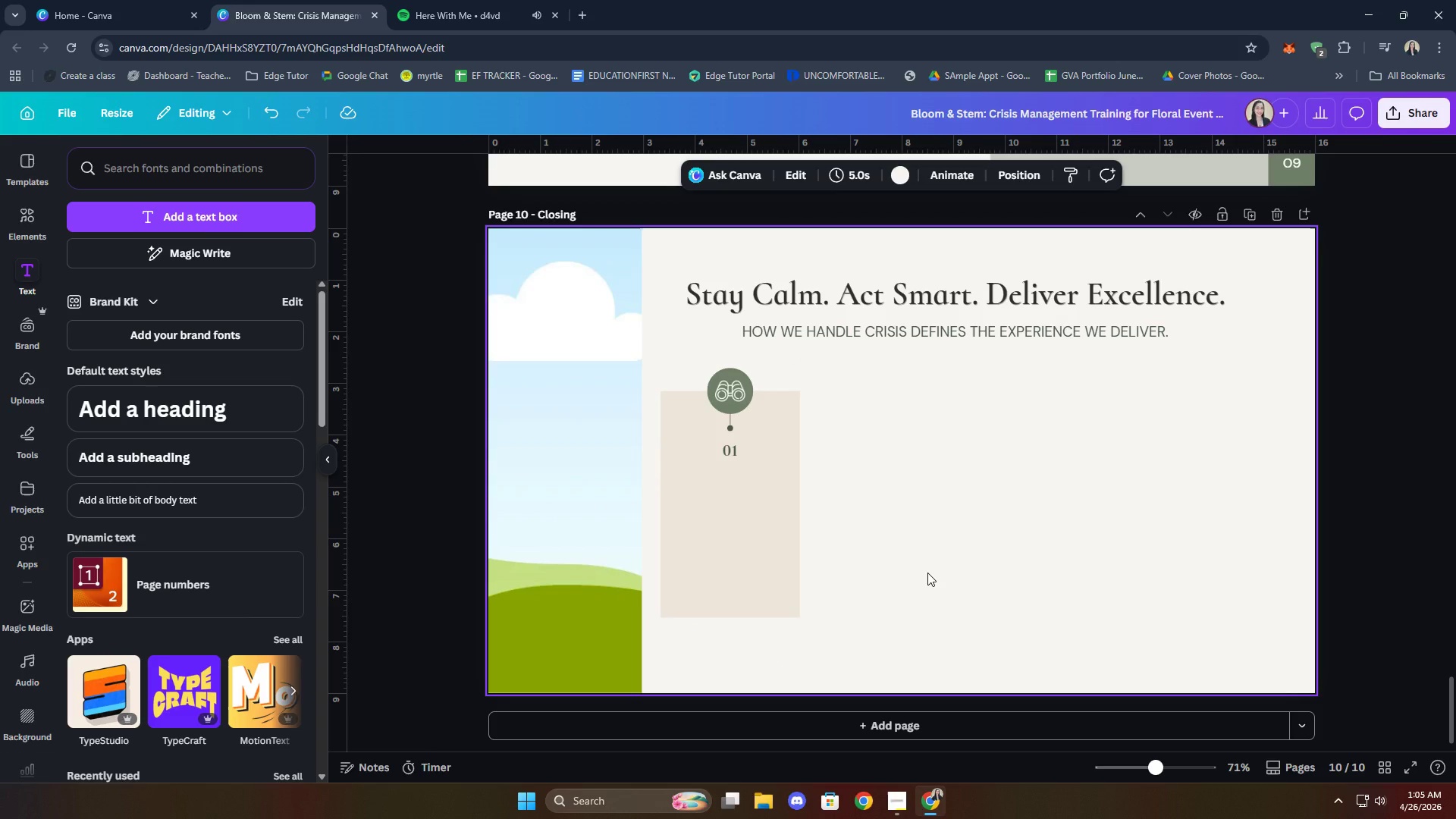 
wait(8.11)
 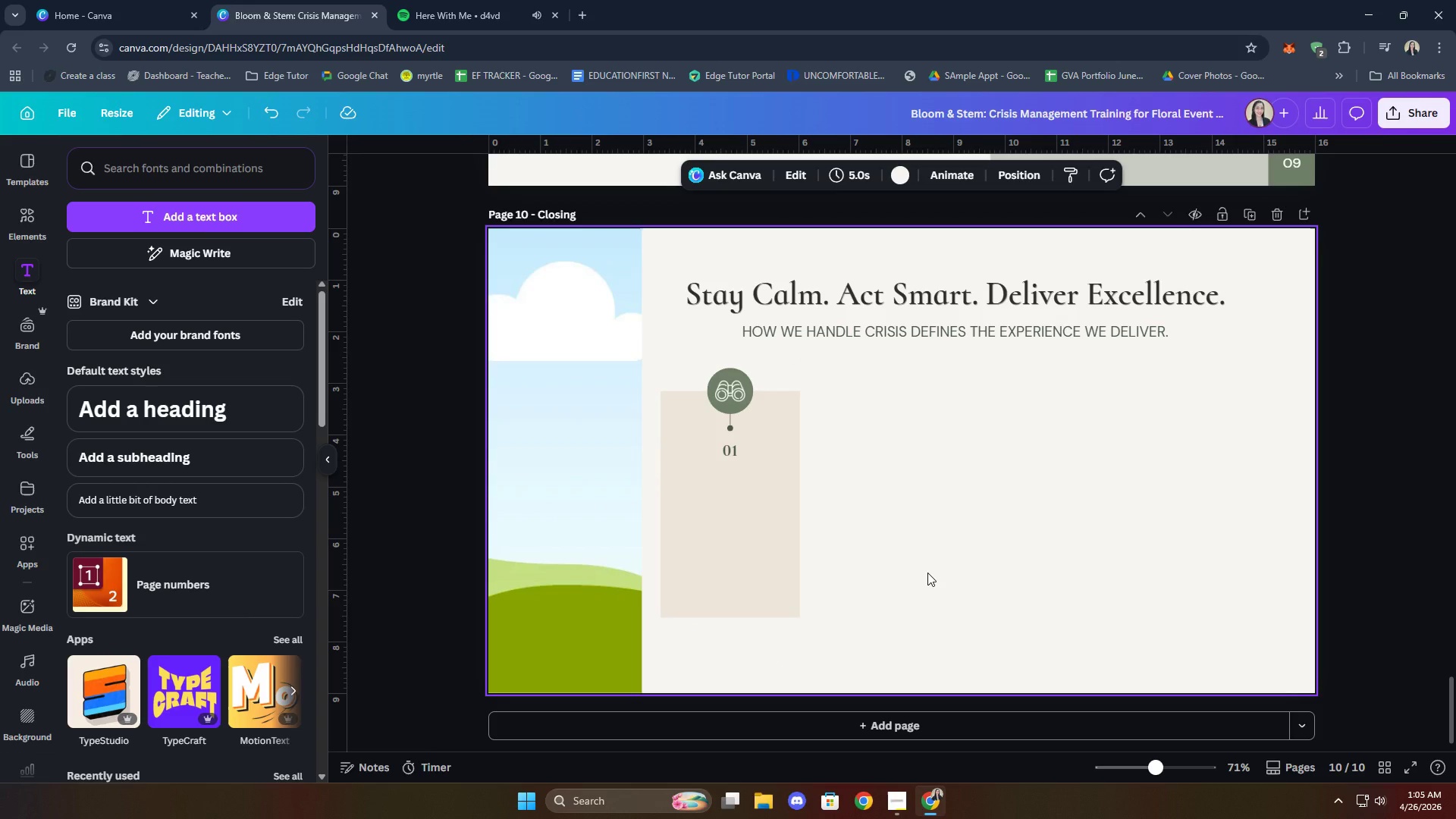 
left_click([154, 495])
 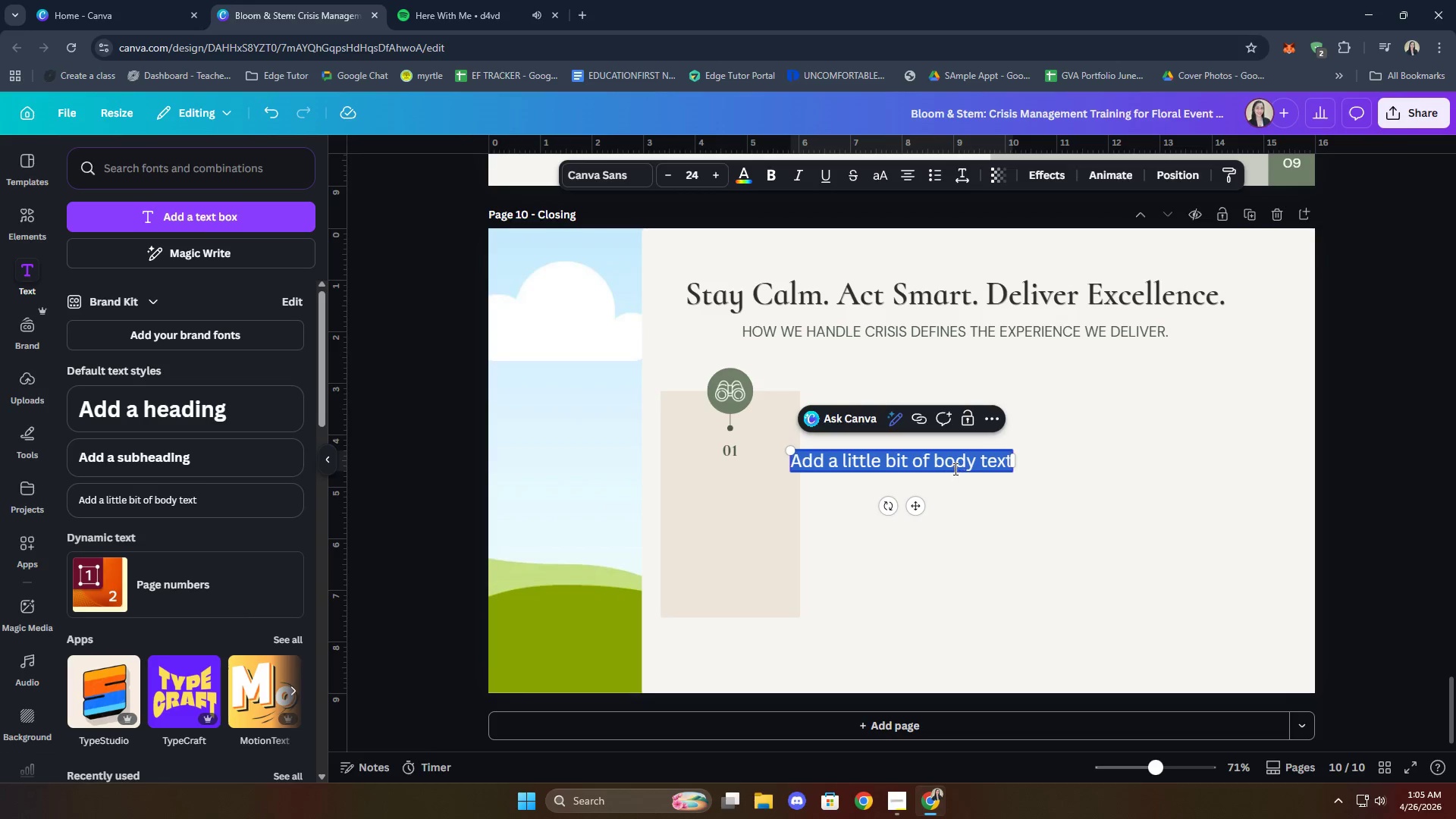 
double_click([954, 468])
 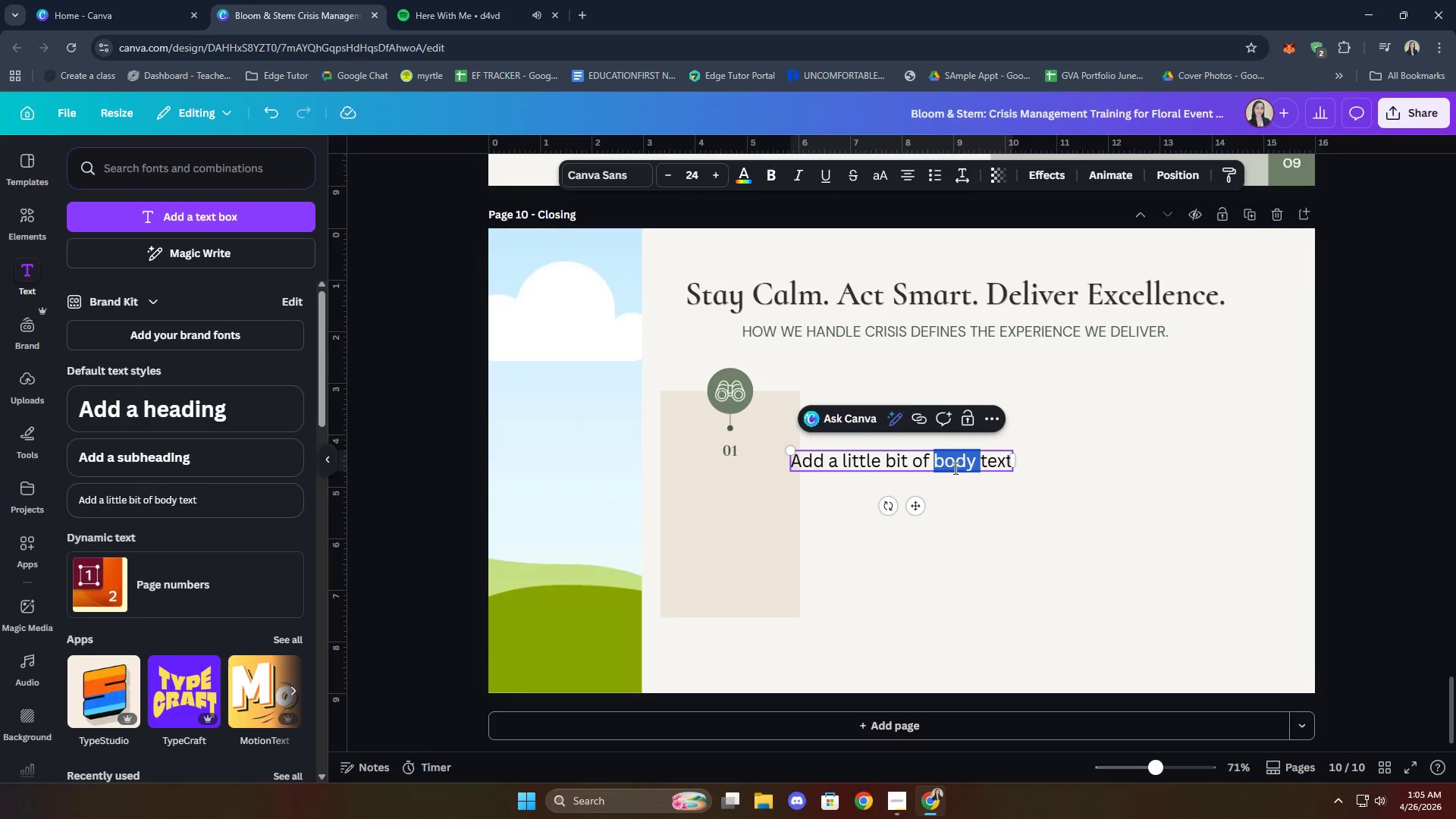 
triple_click([954, 468])
 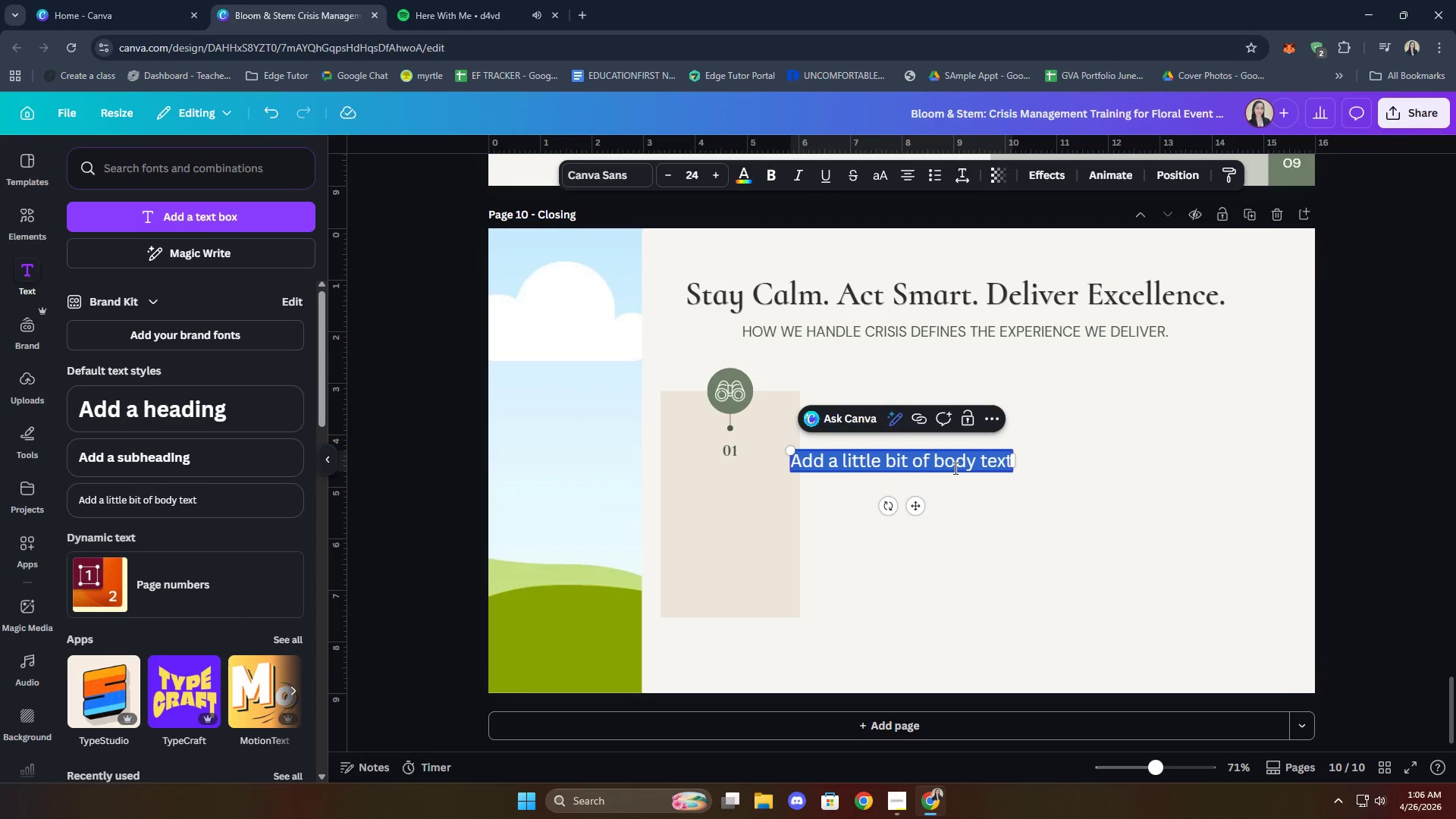 
type(pere)
key(Backspace)
key(Backspace)
key(Backspace)
type(repare)
 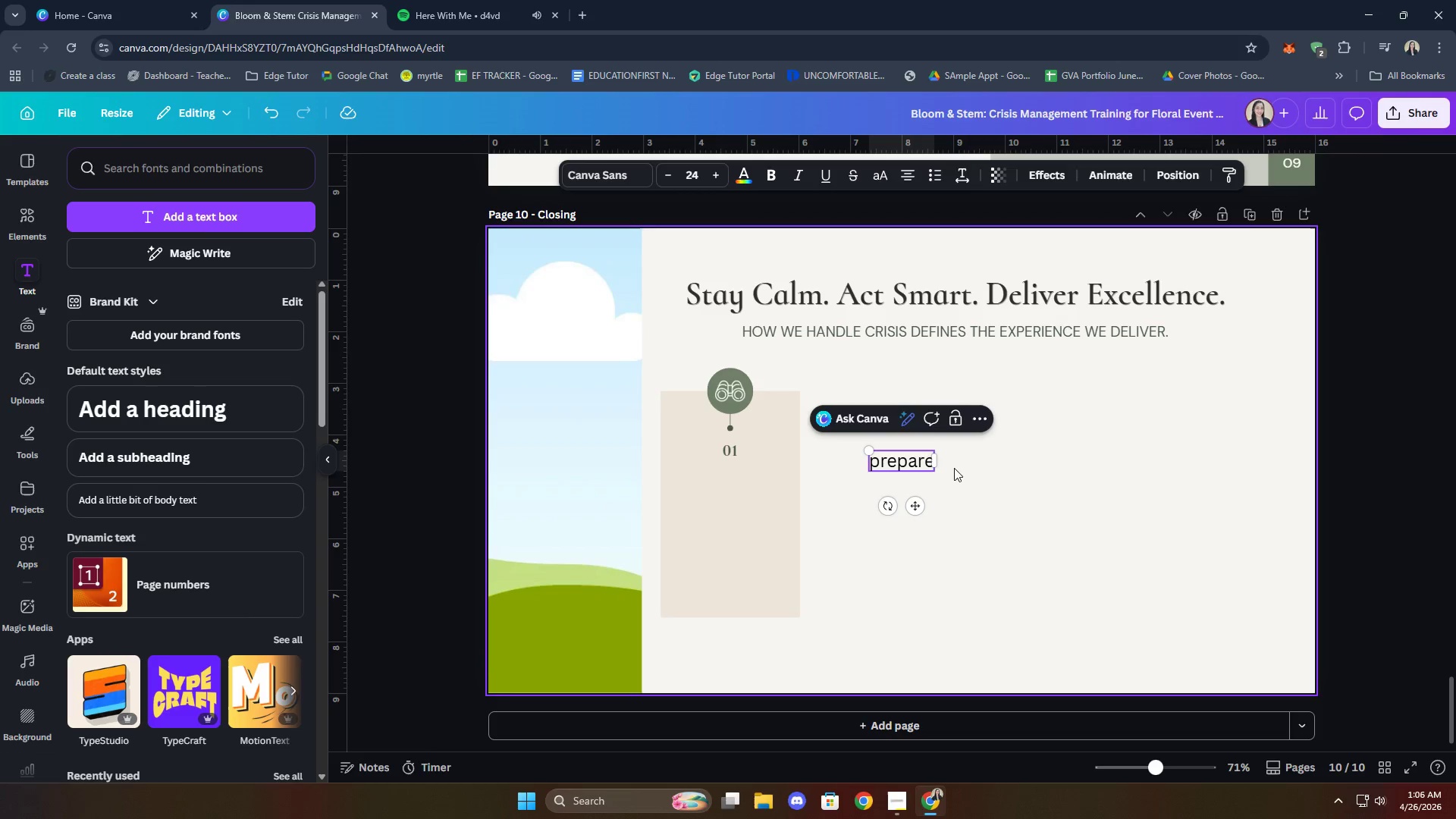 
left_click([997, 473])
 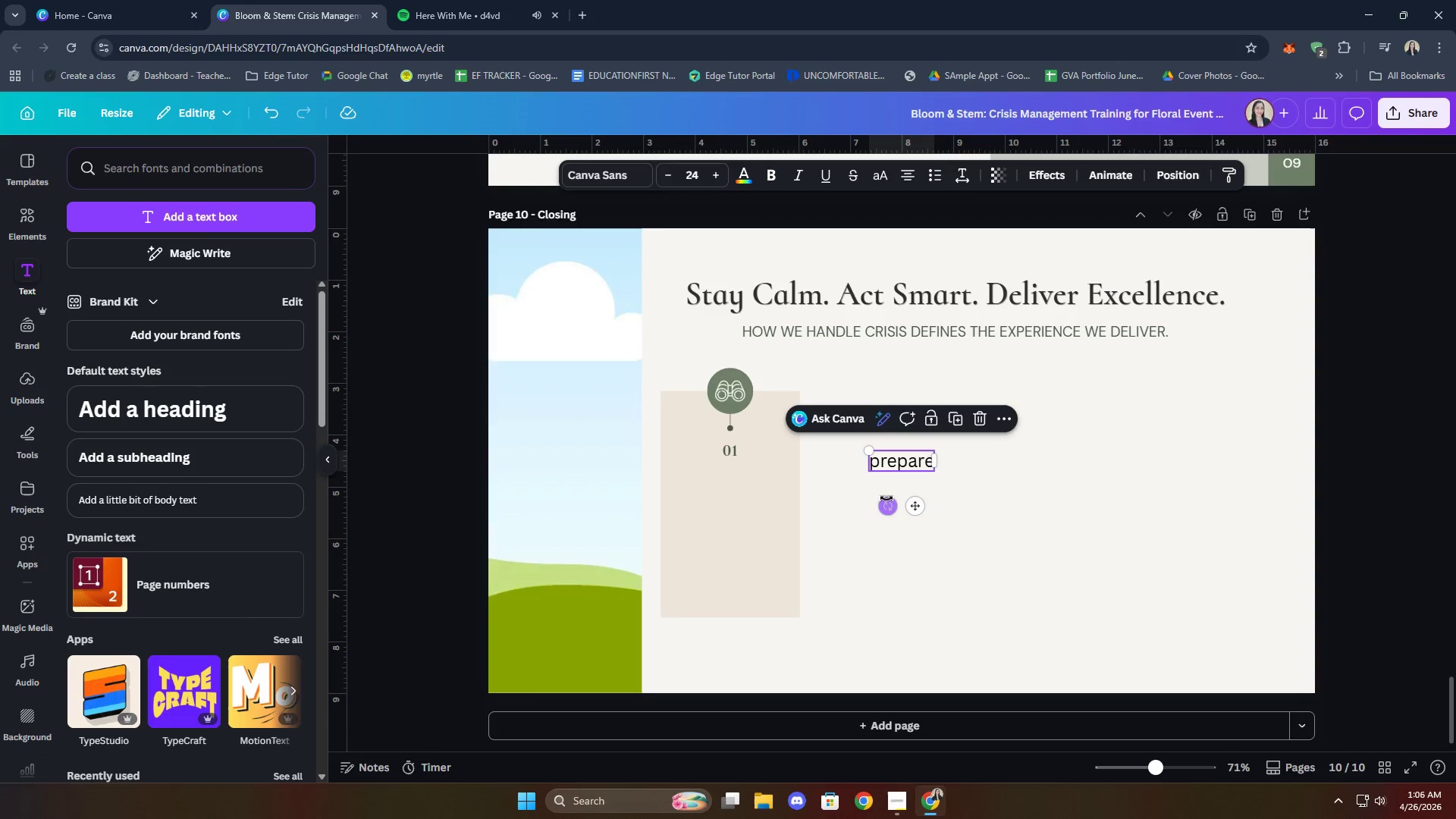 
double_click([899, 466])
 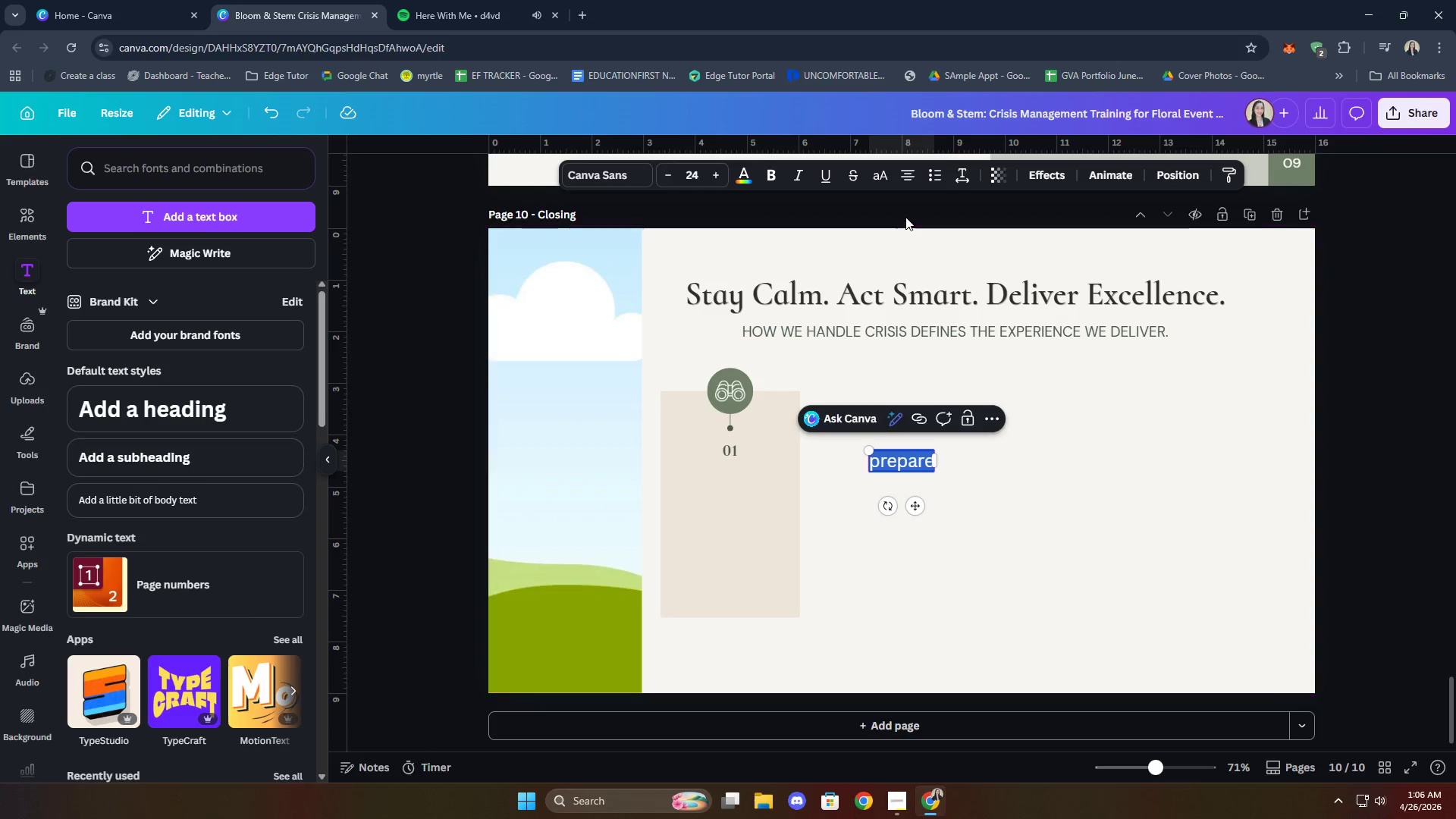 
left_click([871, 175])
 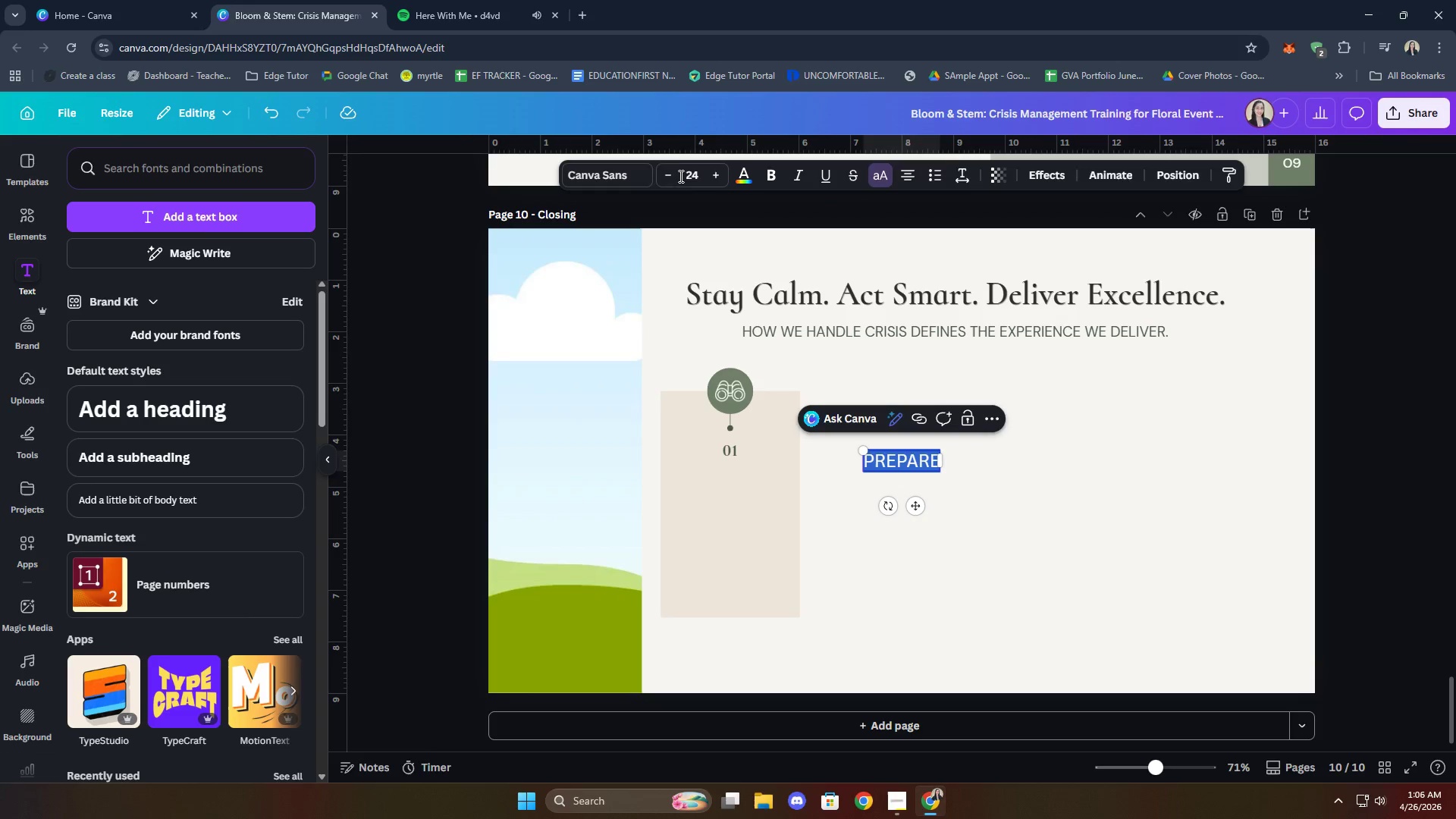 
left_click([626, 172])
 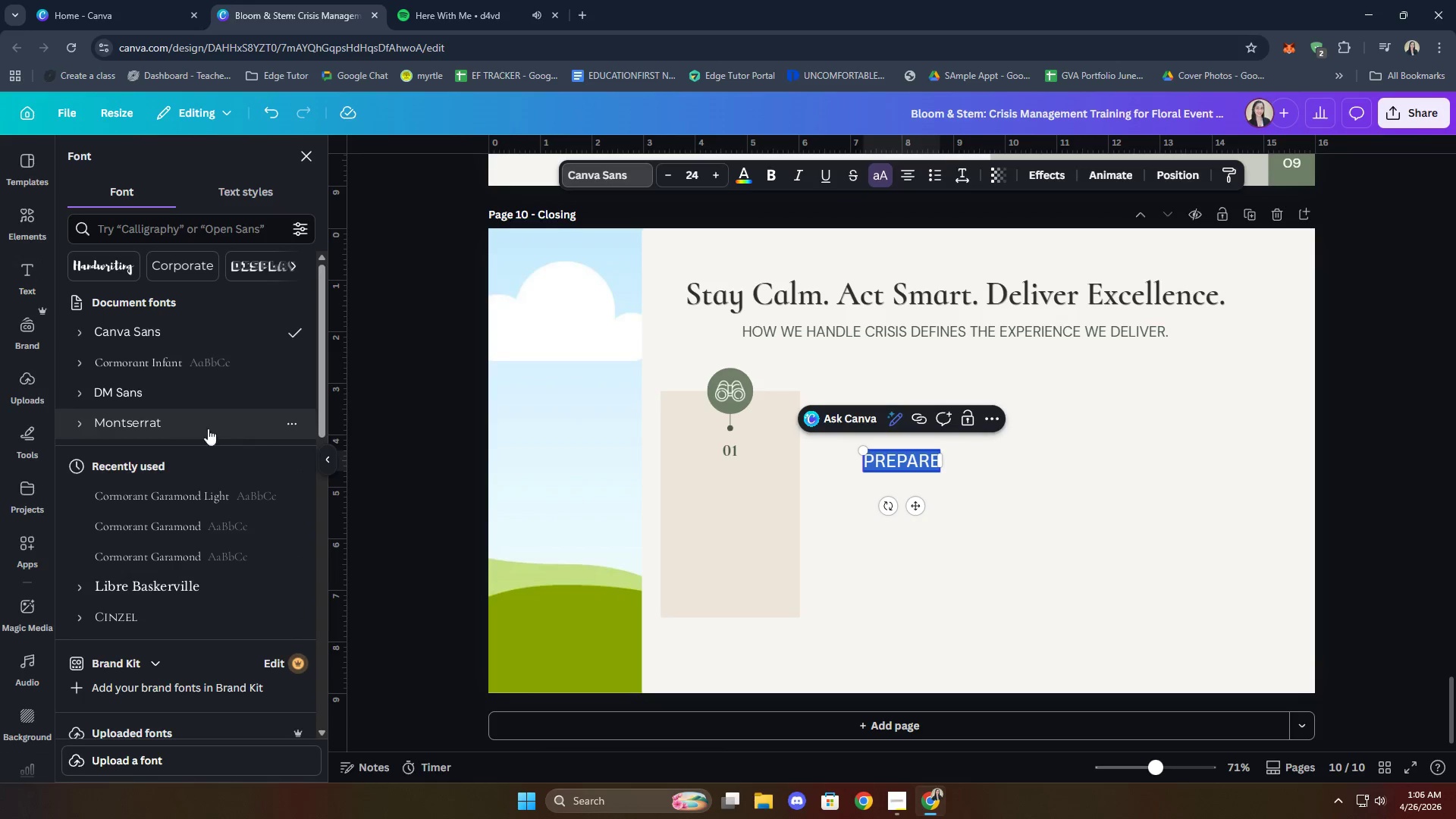 
left_click([180, 397])
 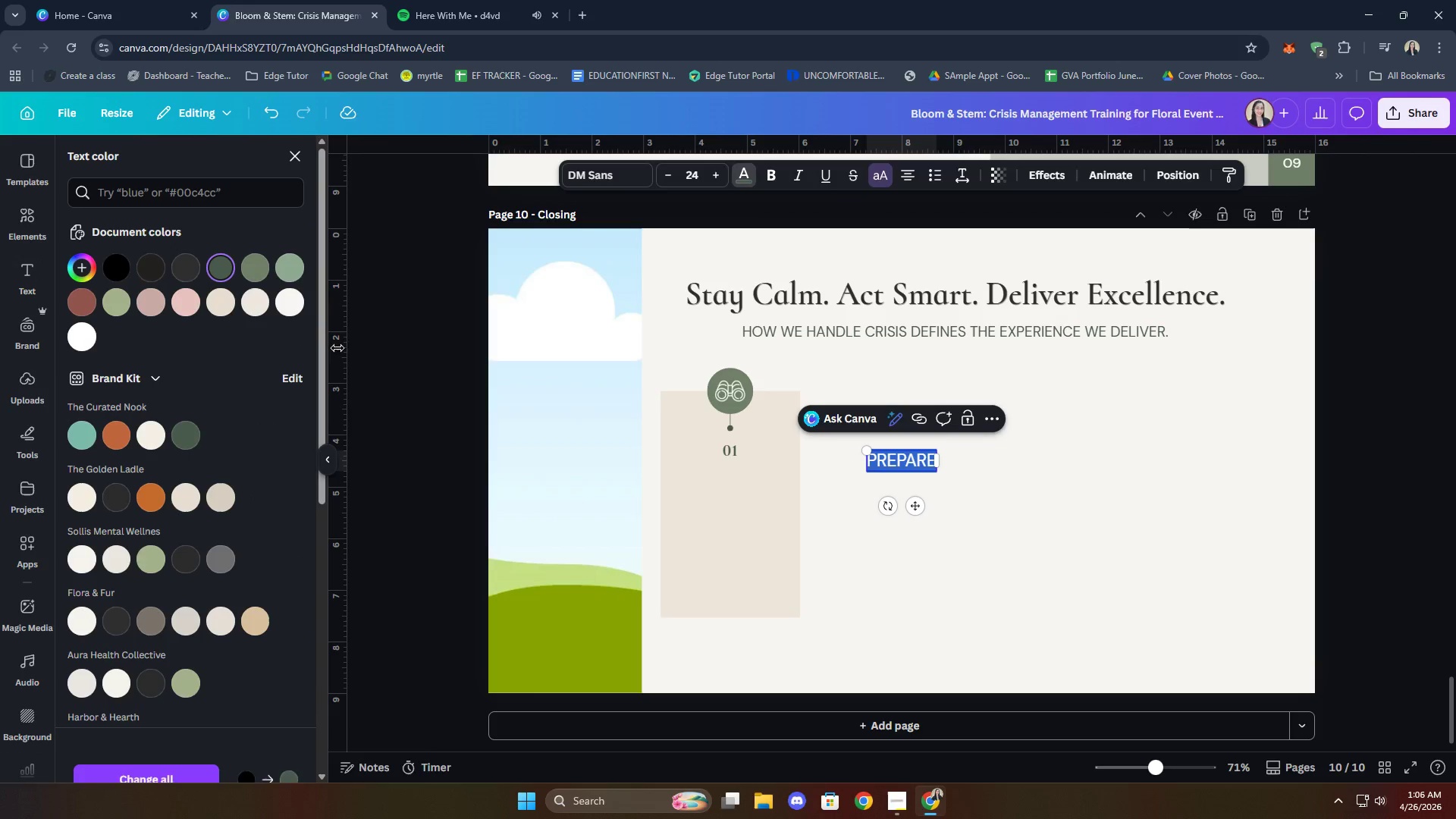 
left_click([906, 451])
 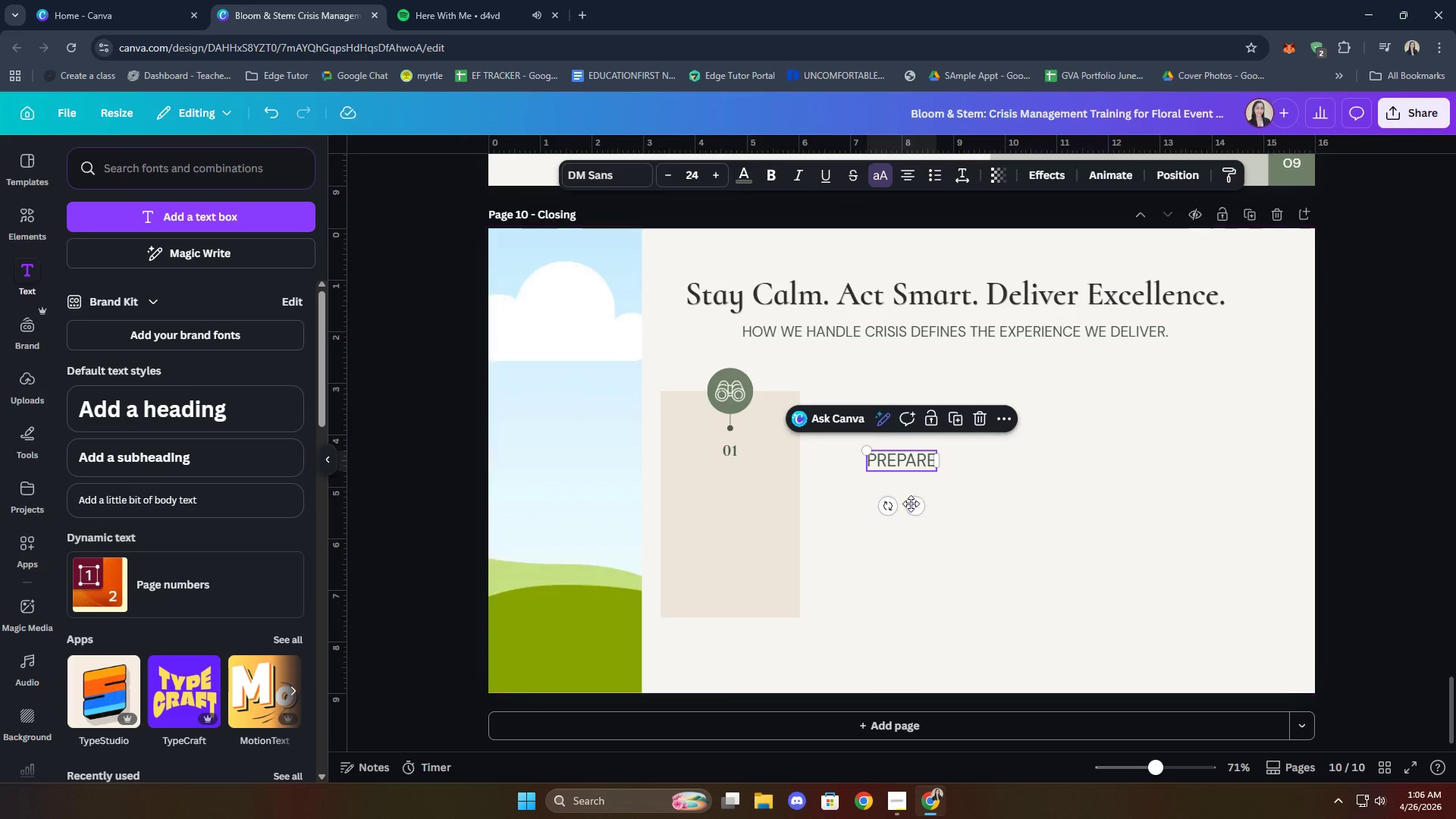 
left_click_drag(start_coordinate=[911, 504], to_coordinate=[739, 521])
 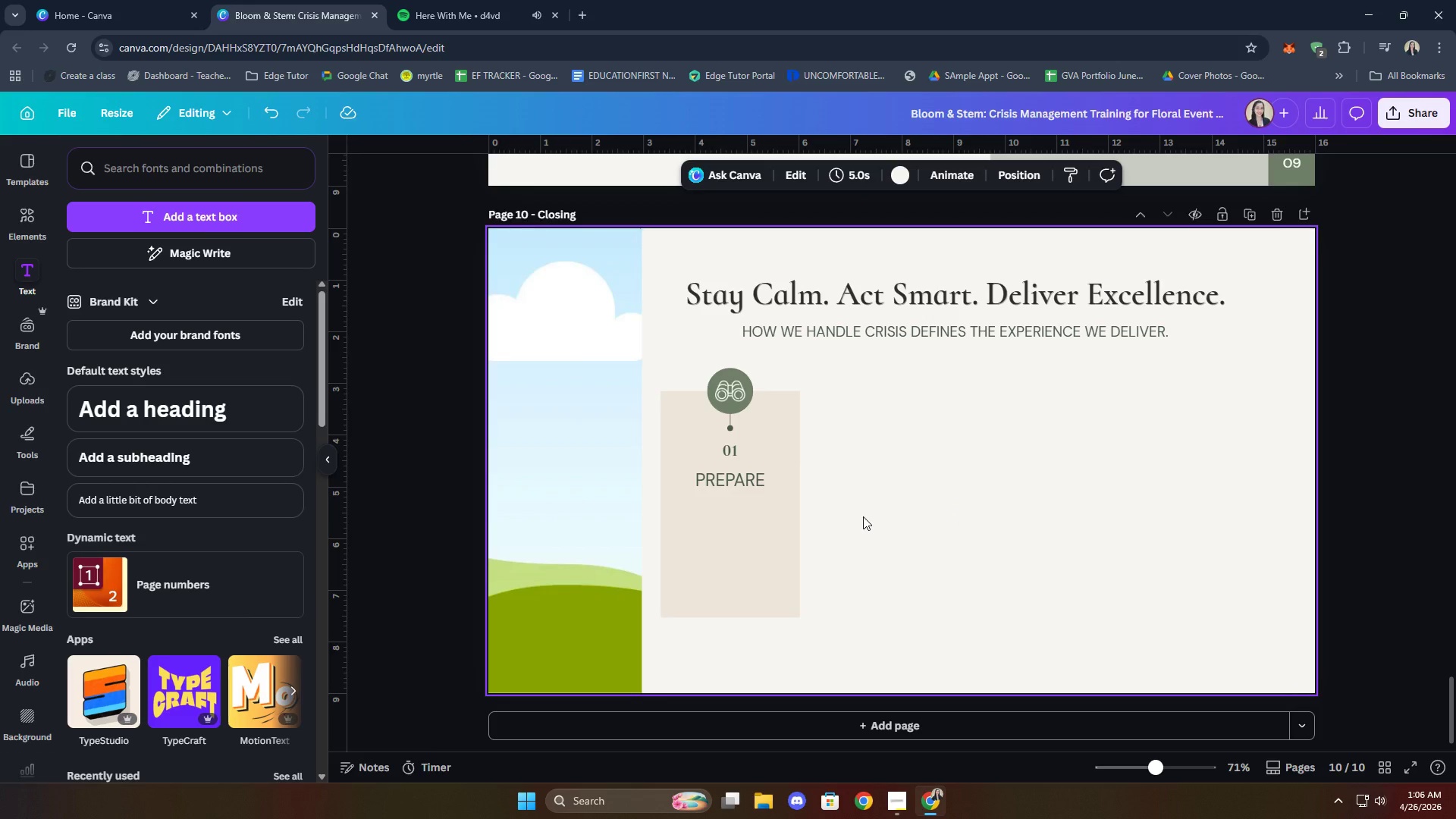 
left_click([761, 482])
 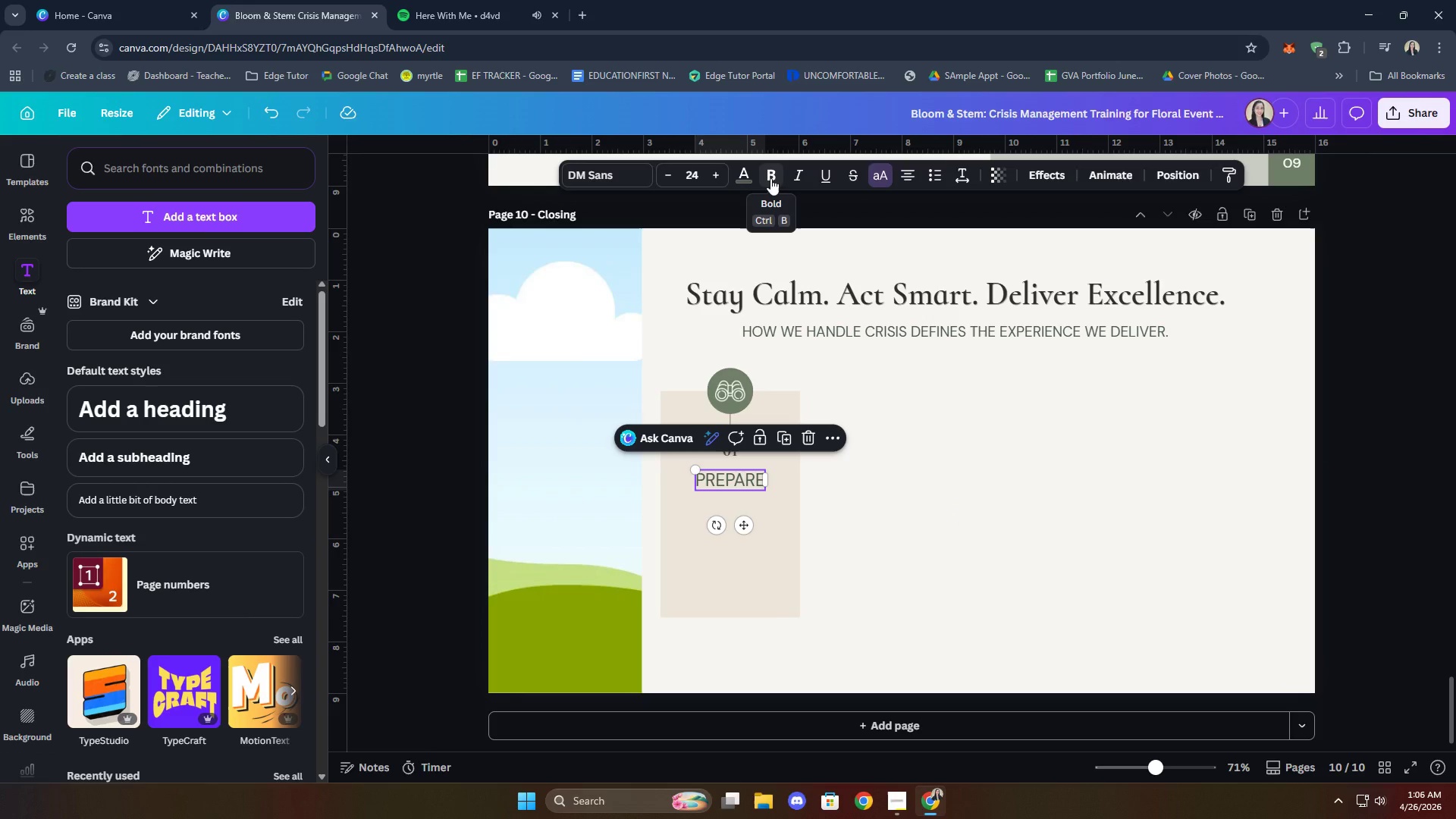 
left_click([770, 177])
 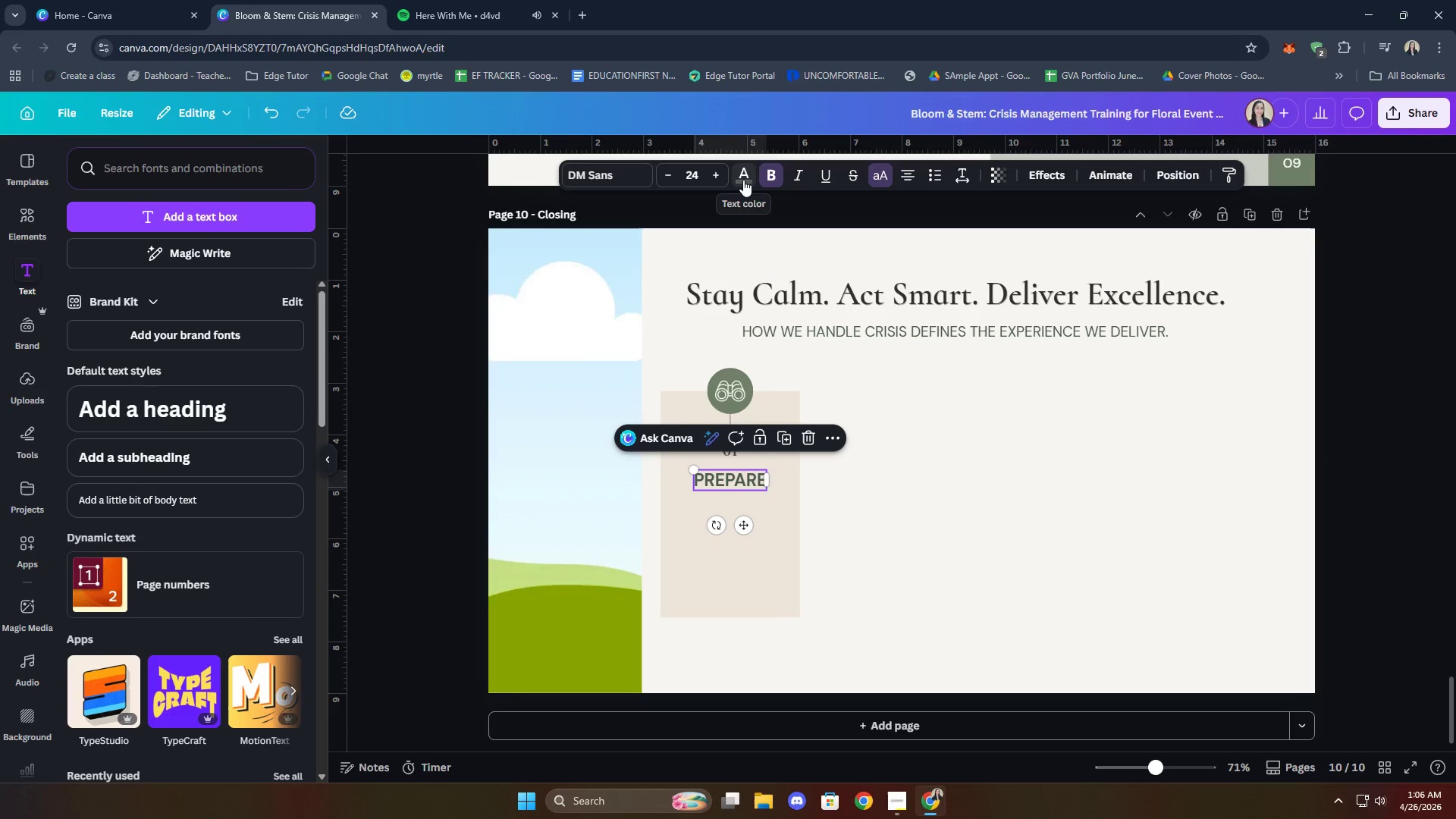 
left_click([744, 178])
 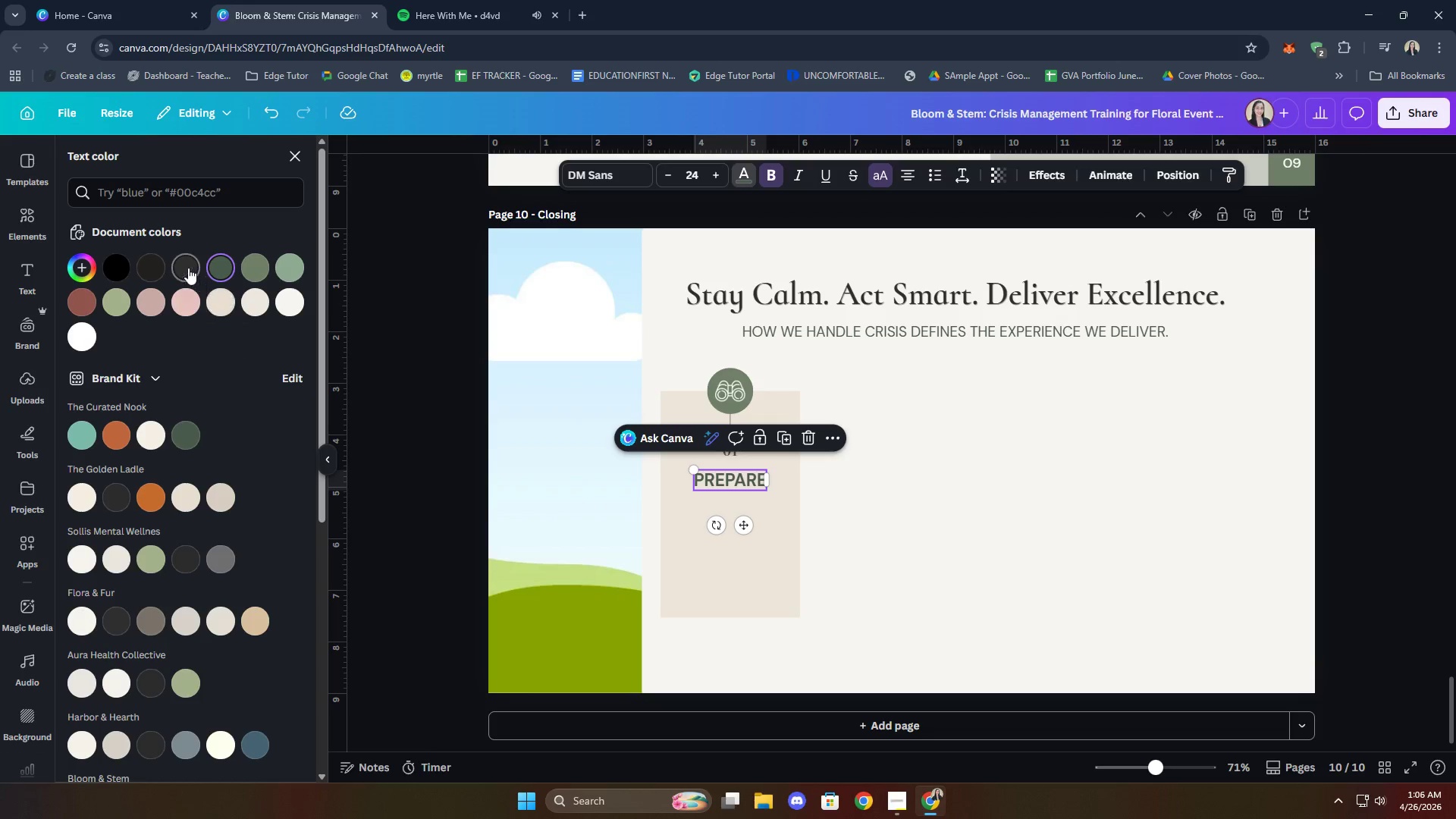 
left_click([182, 265])
 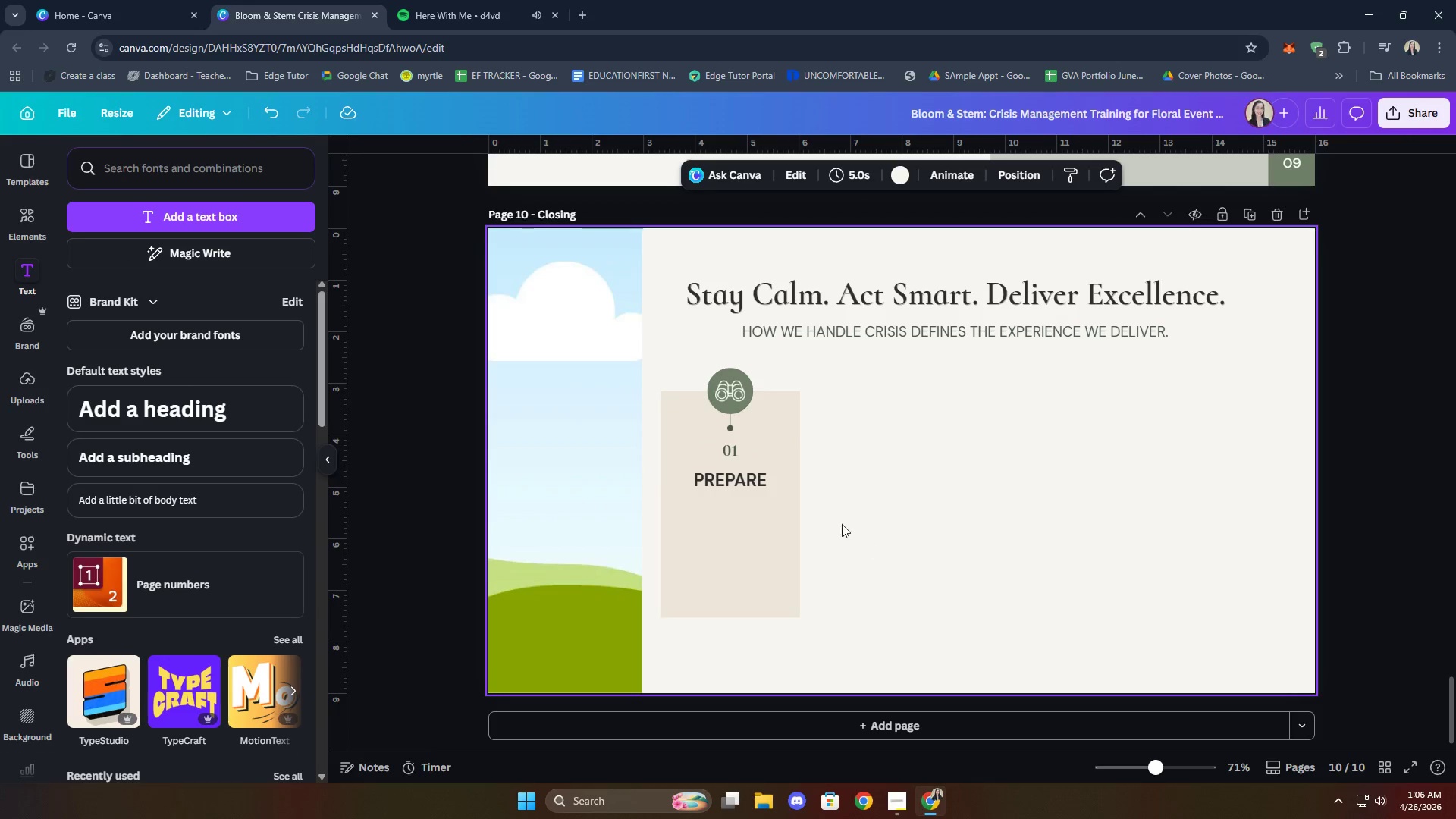 
left_click([754, 485])
 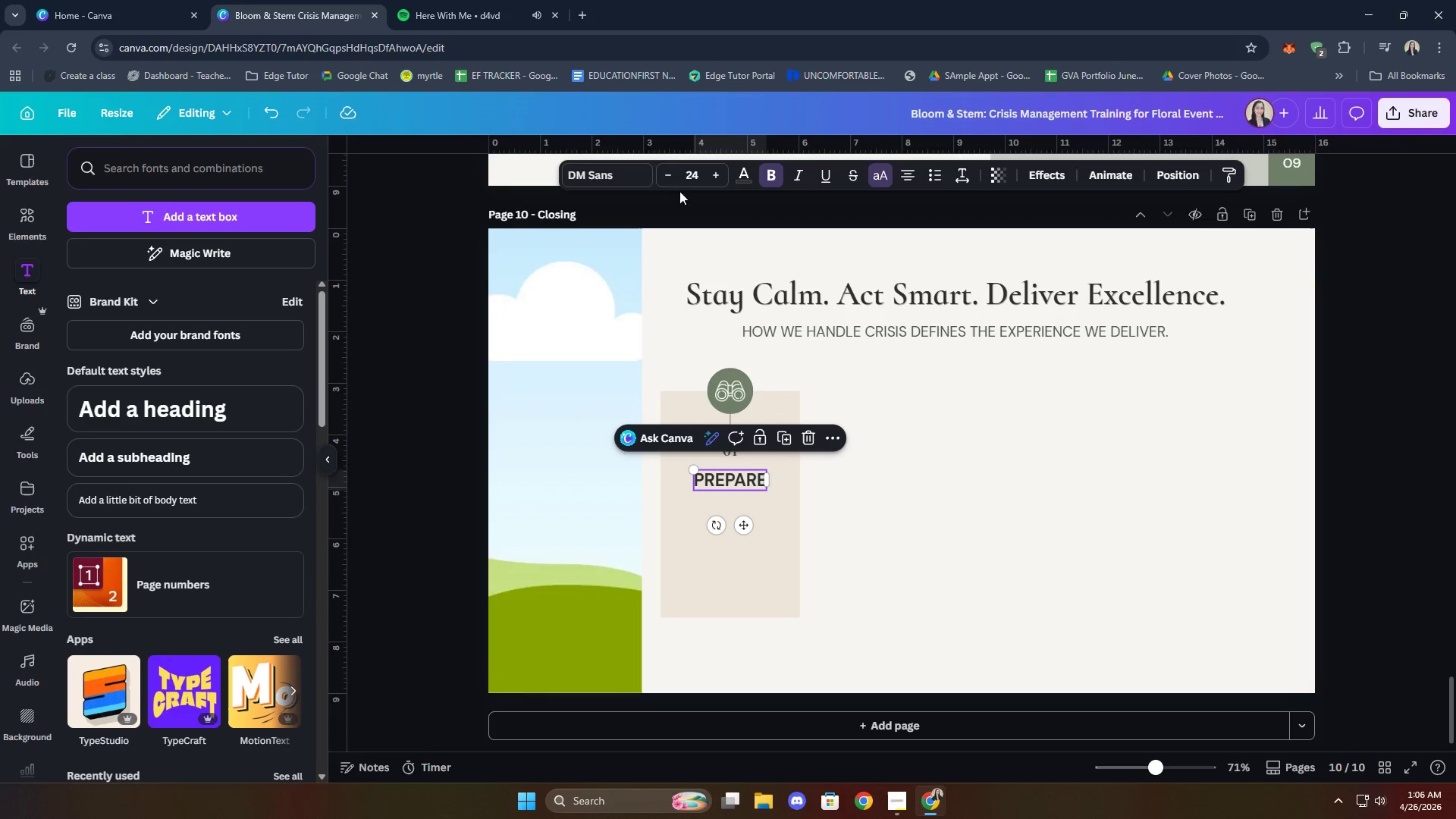 
left_click([660, 173])
 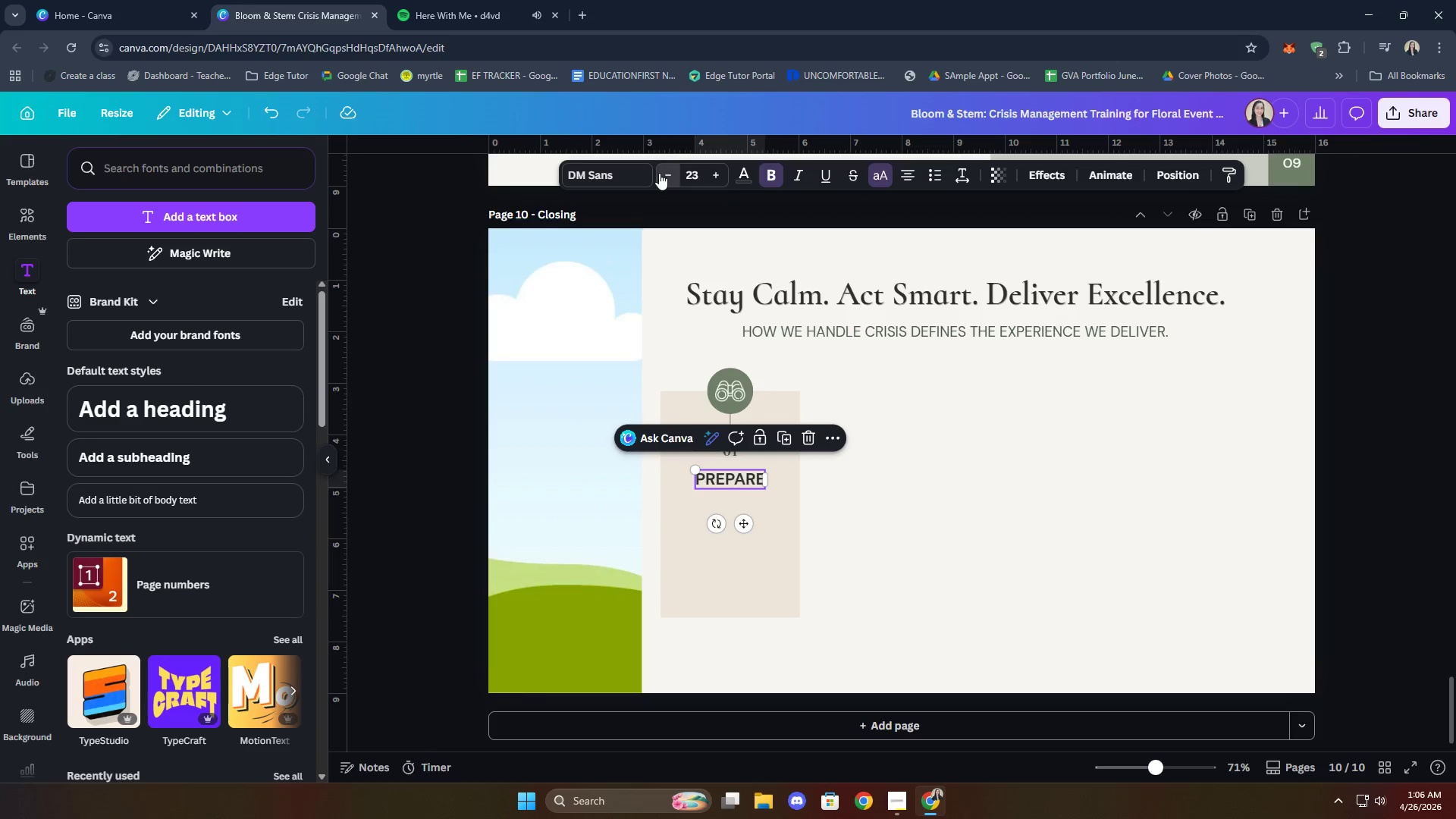 
triple_click([659, 173])
 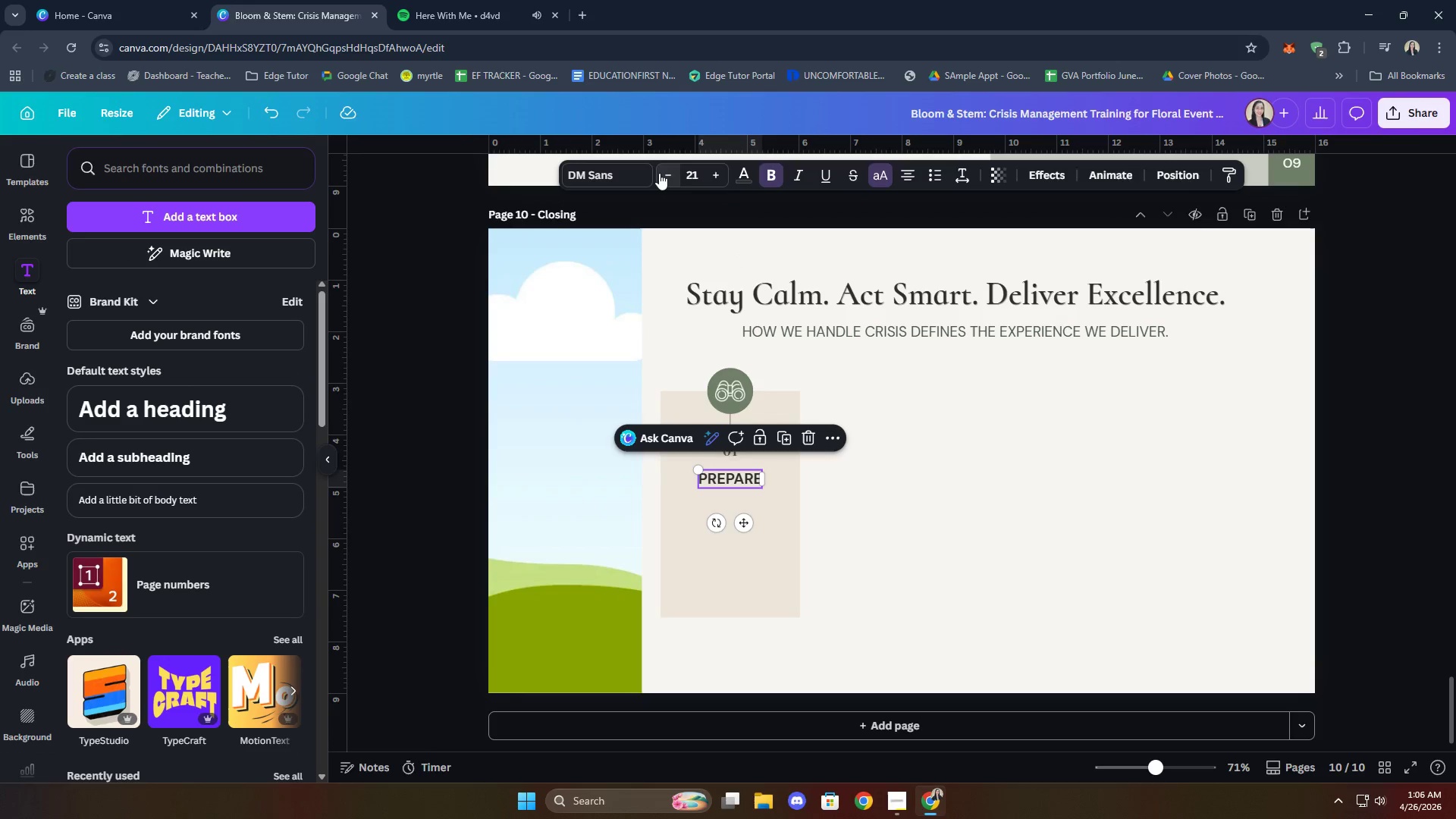 
triple_click([659, 173])
 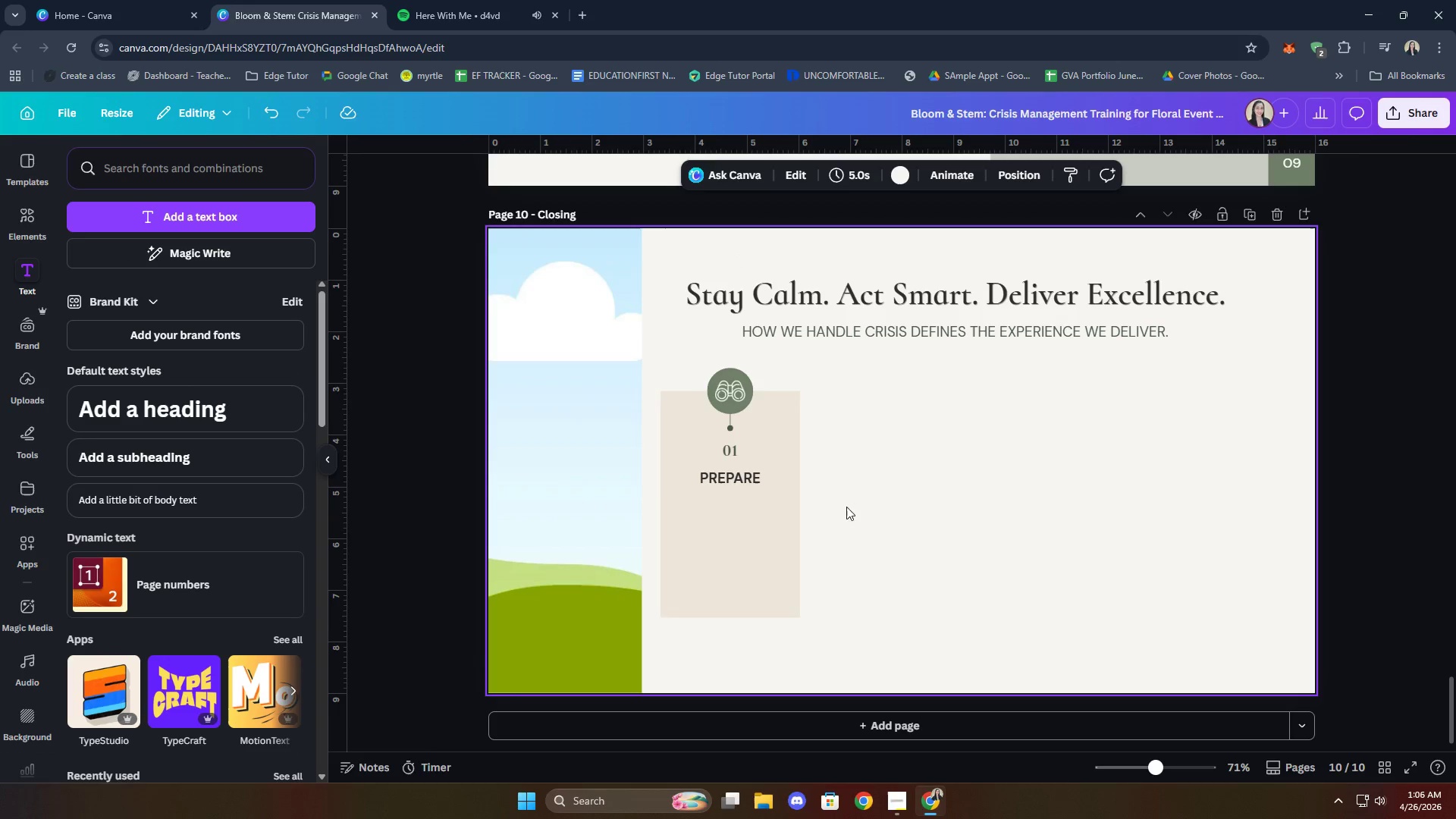 
left_click_drag(start_coordinate=[748, 478], to_coordinate=[748, 473])
 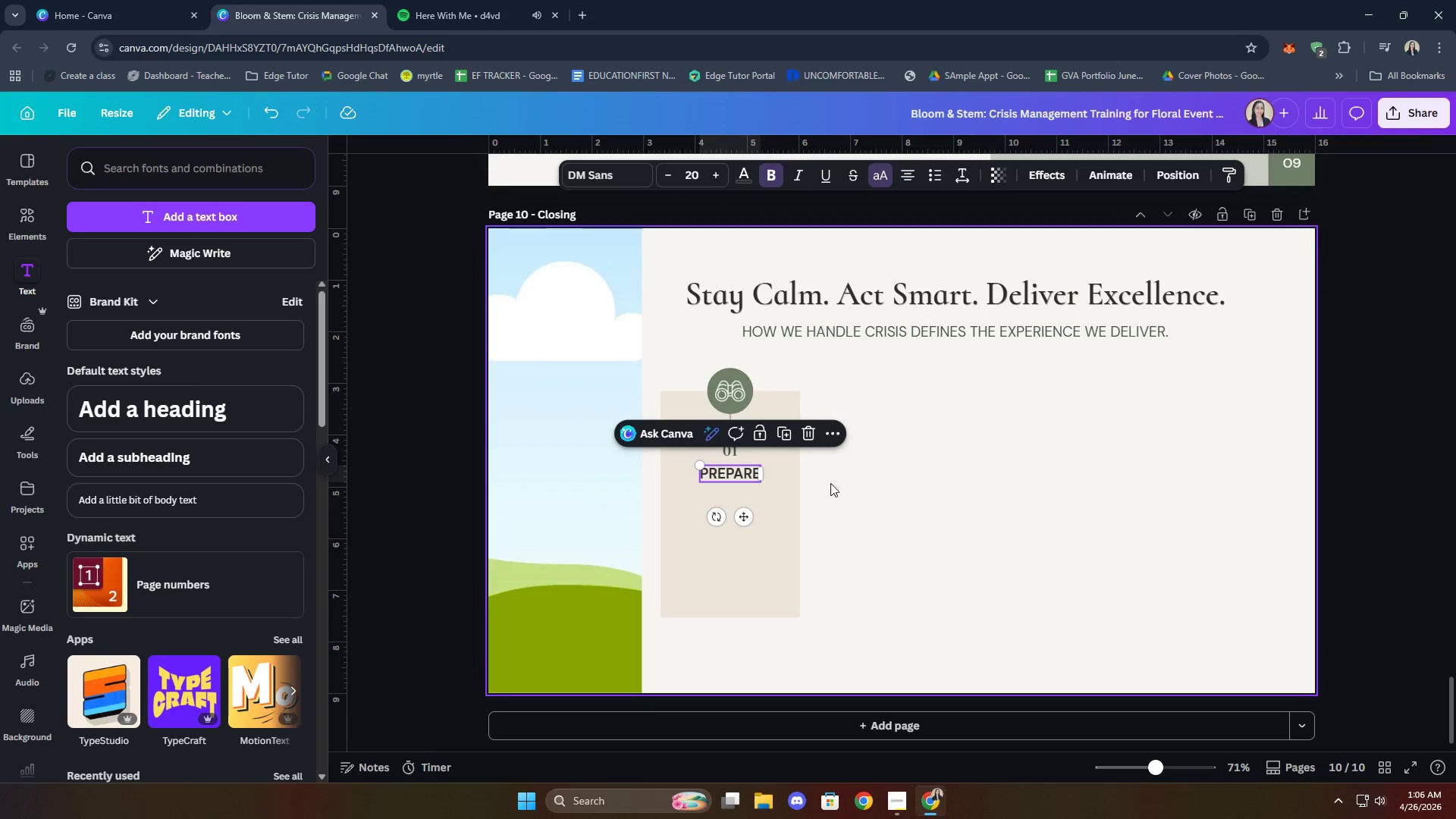 
hold_key(key=ShiftLeft, duration=0.84)
 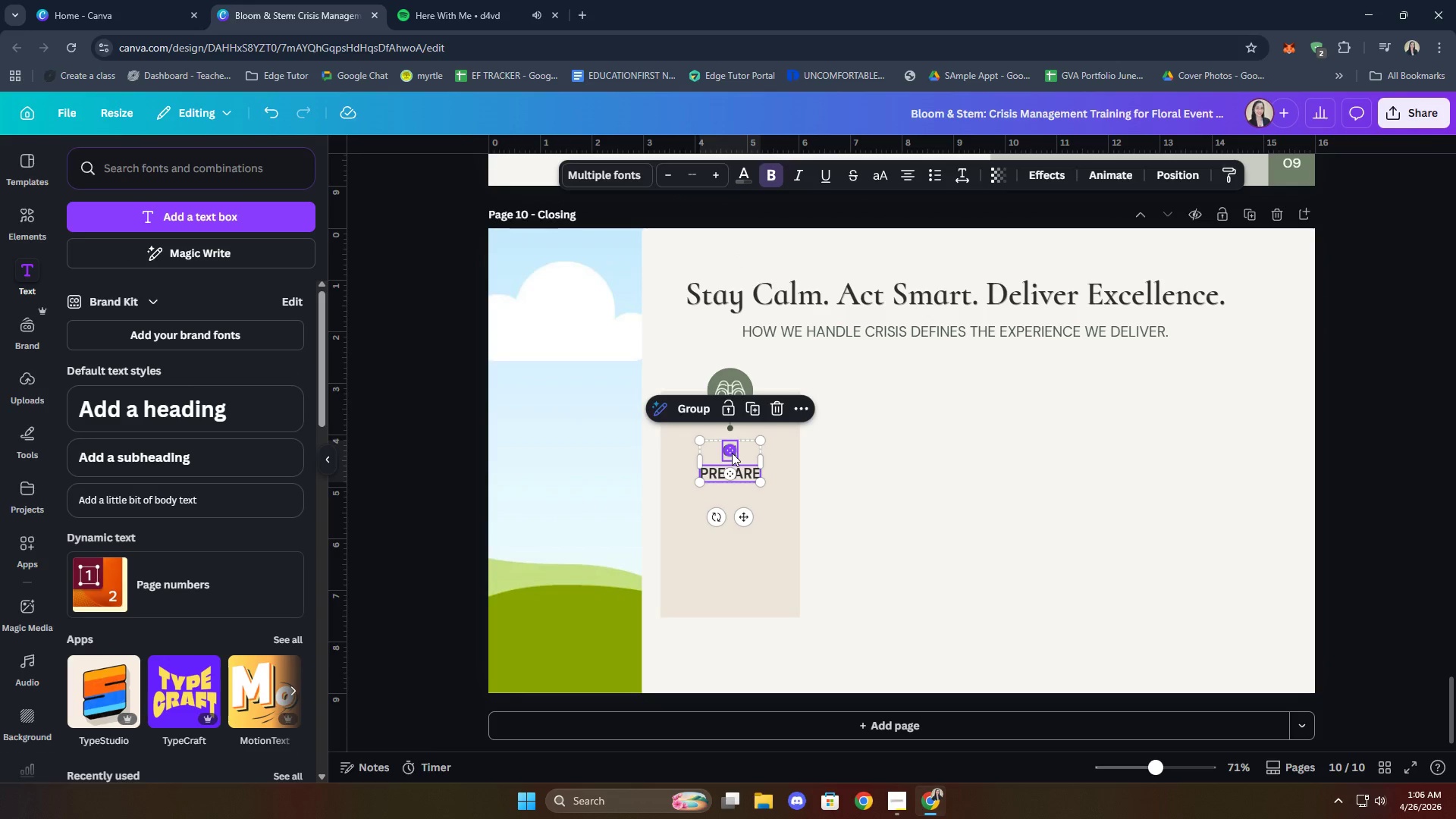 
key(ArrowUp)
 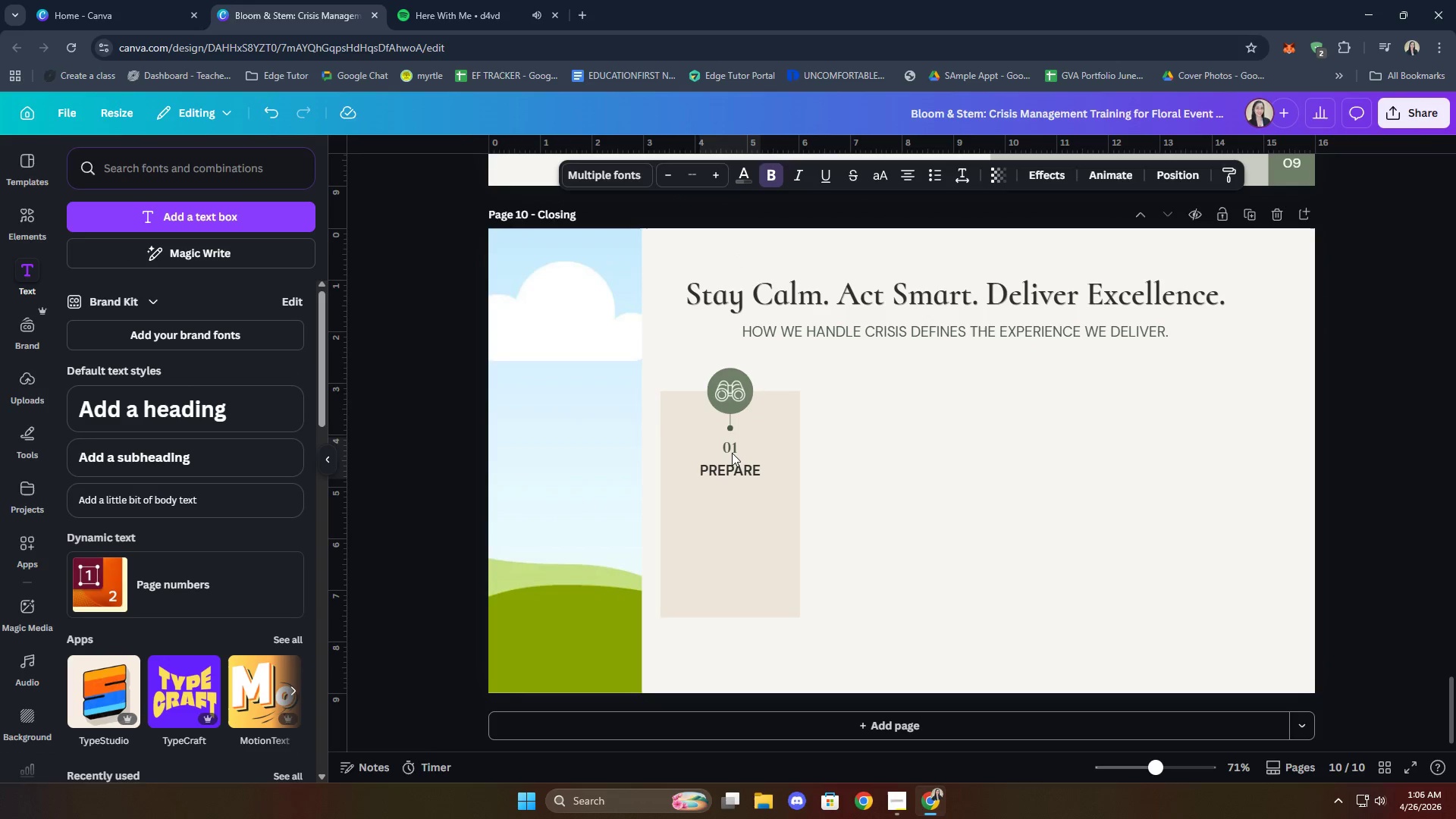 
key(ArrowUp)
 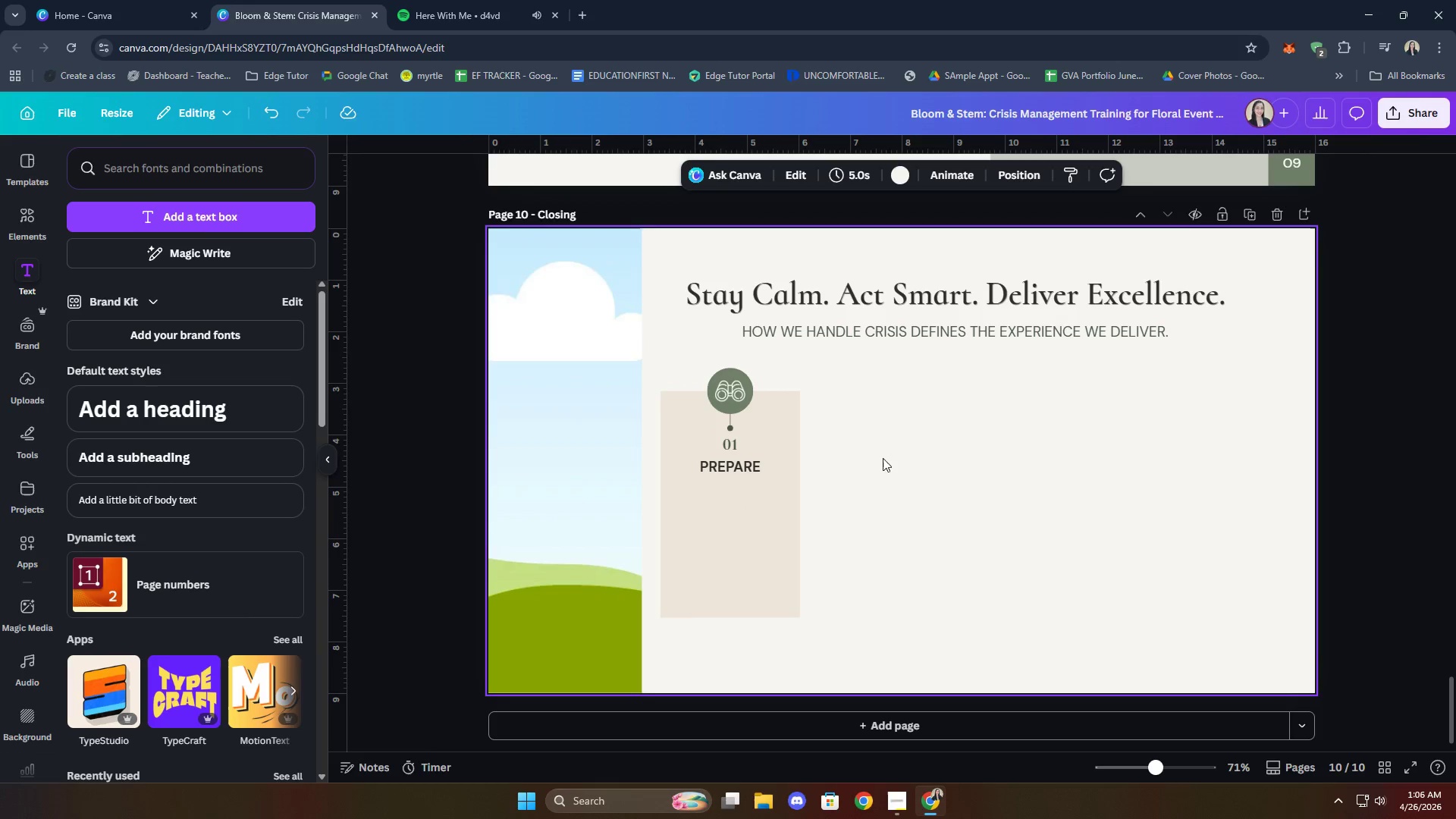 
wait(7.58)
 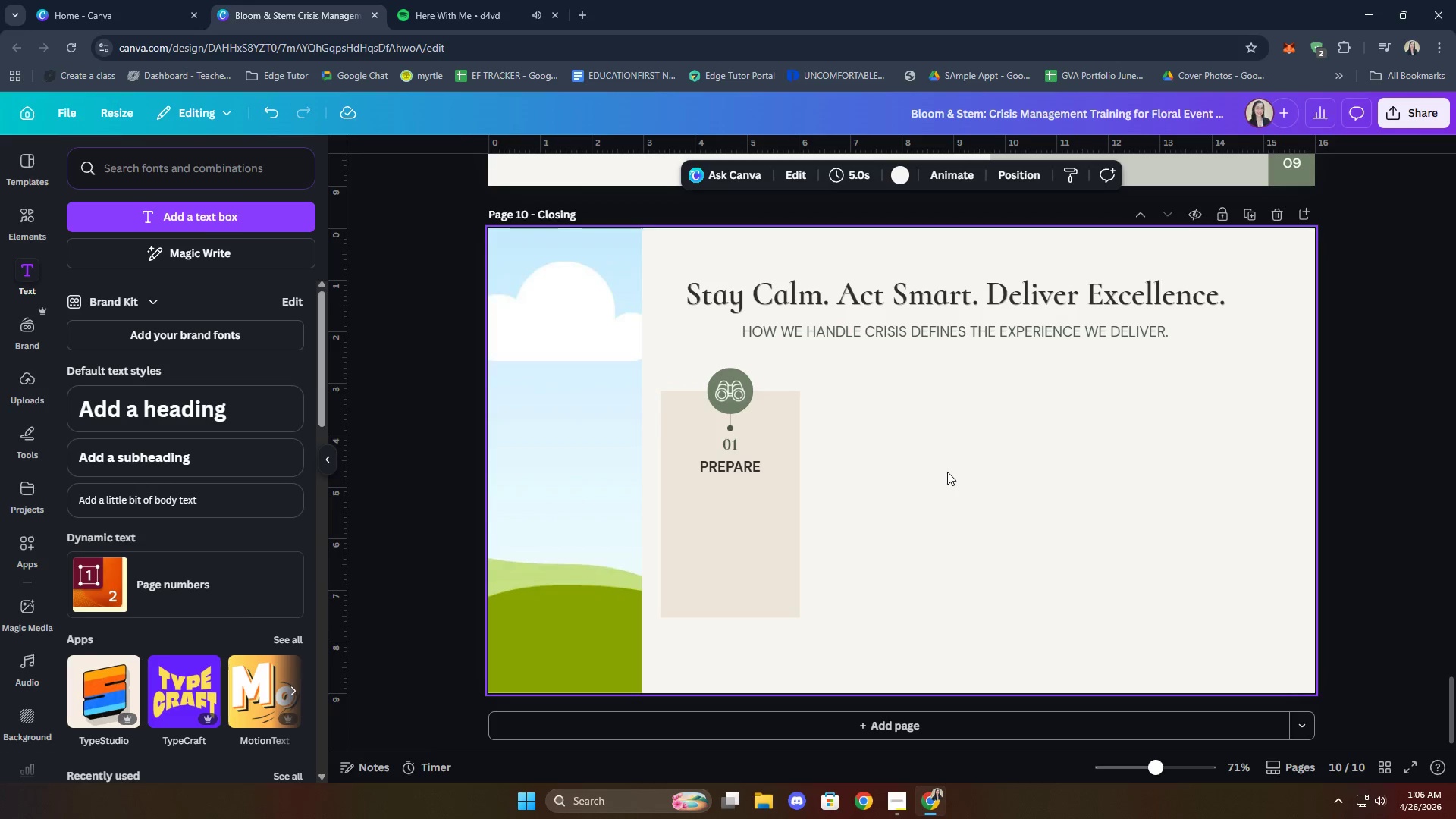 
left_click([137, 510])
 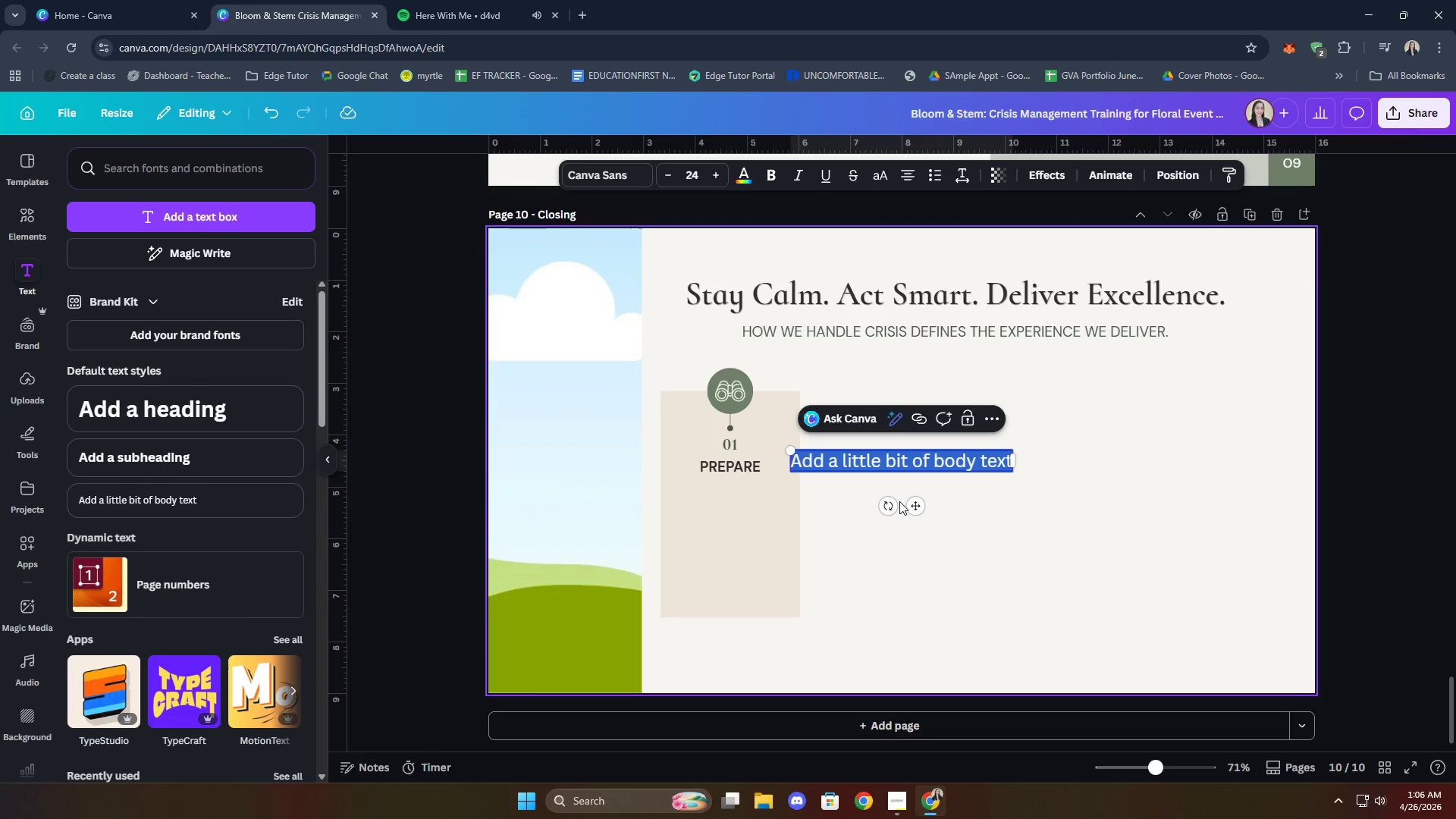 
left_click_drag(start_coordinate=[921, 504], to_coordinate=[827, 557])
 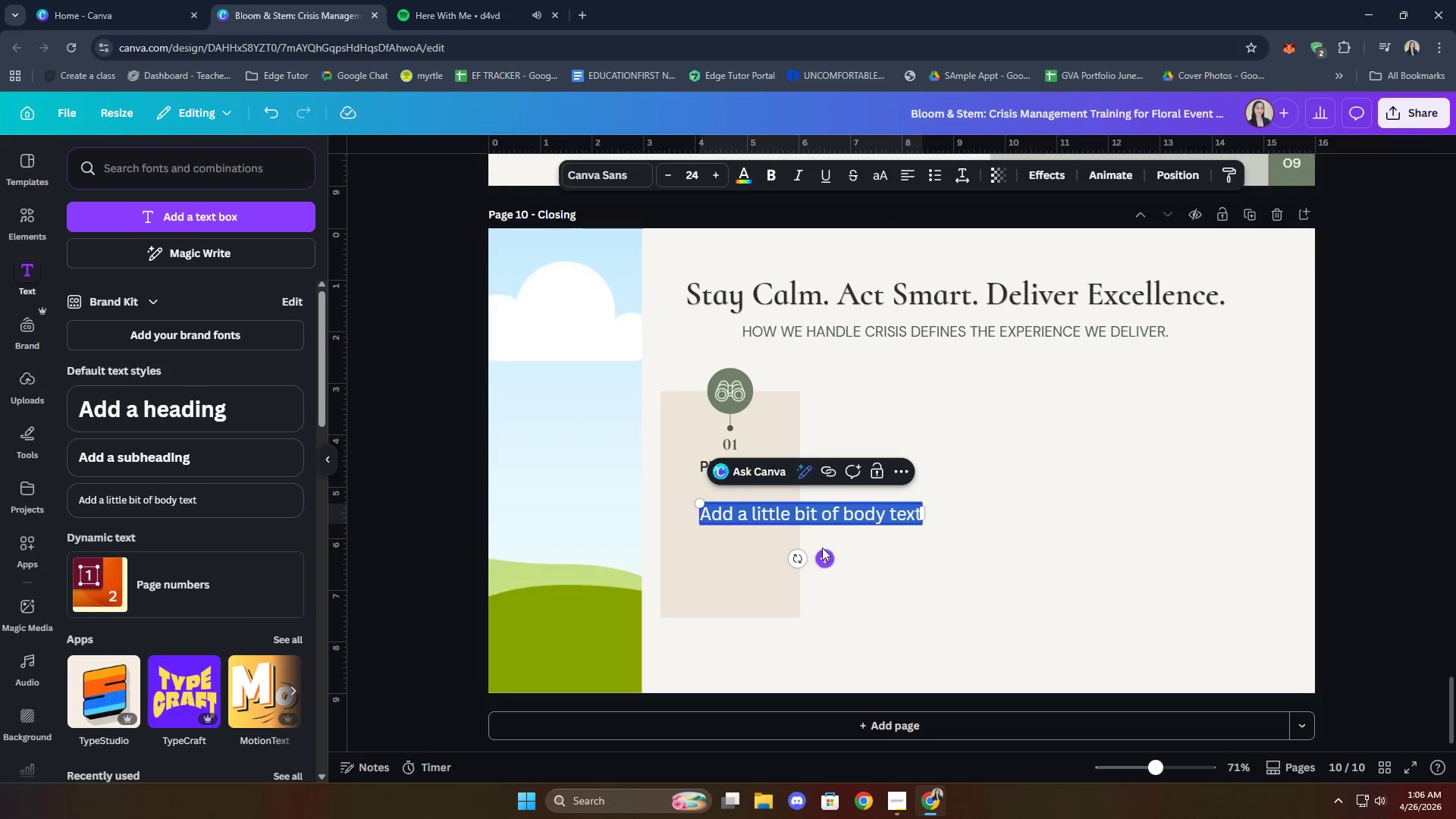 
double_click([825, 516])
 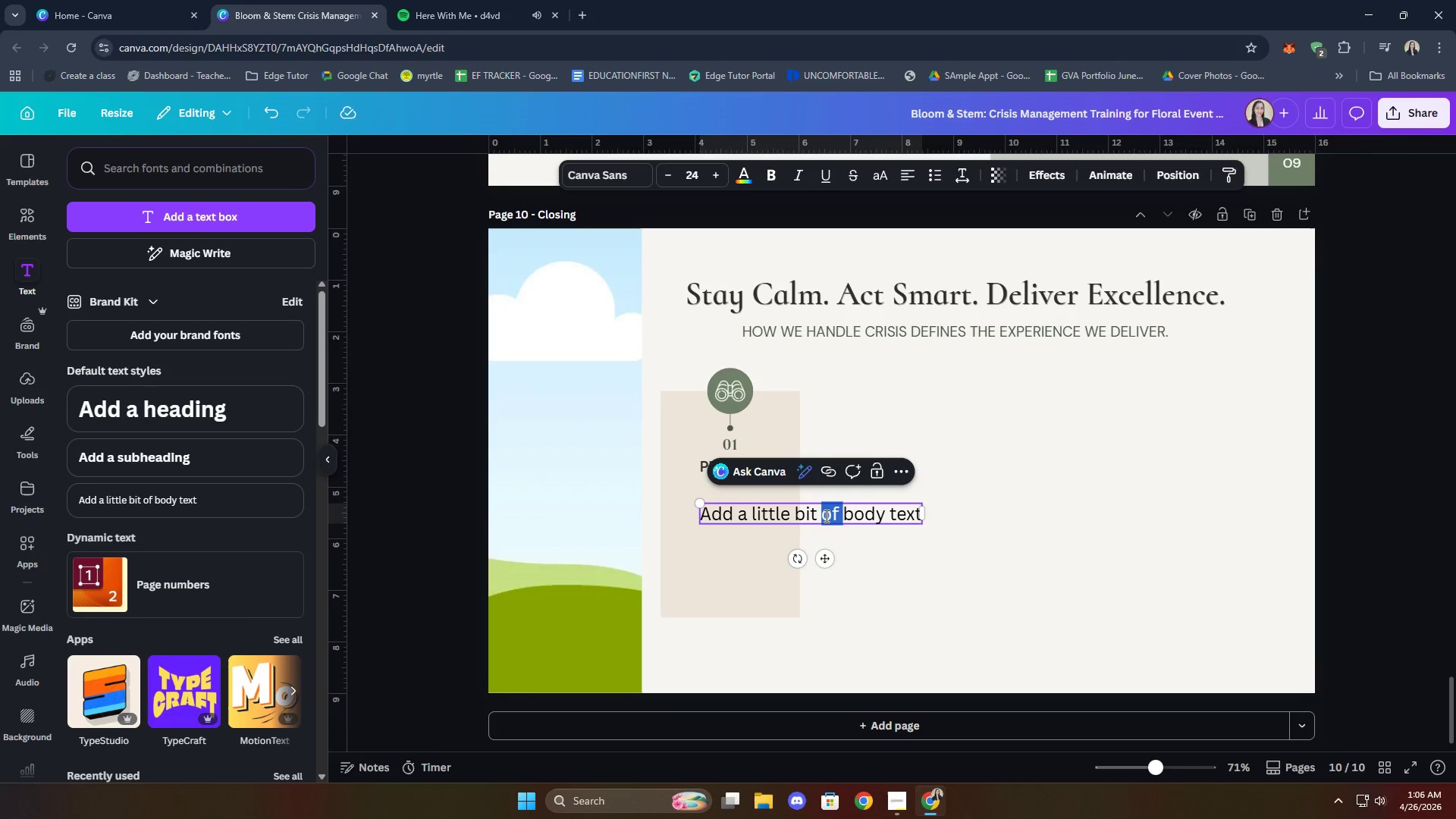 
type(An)
 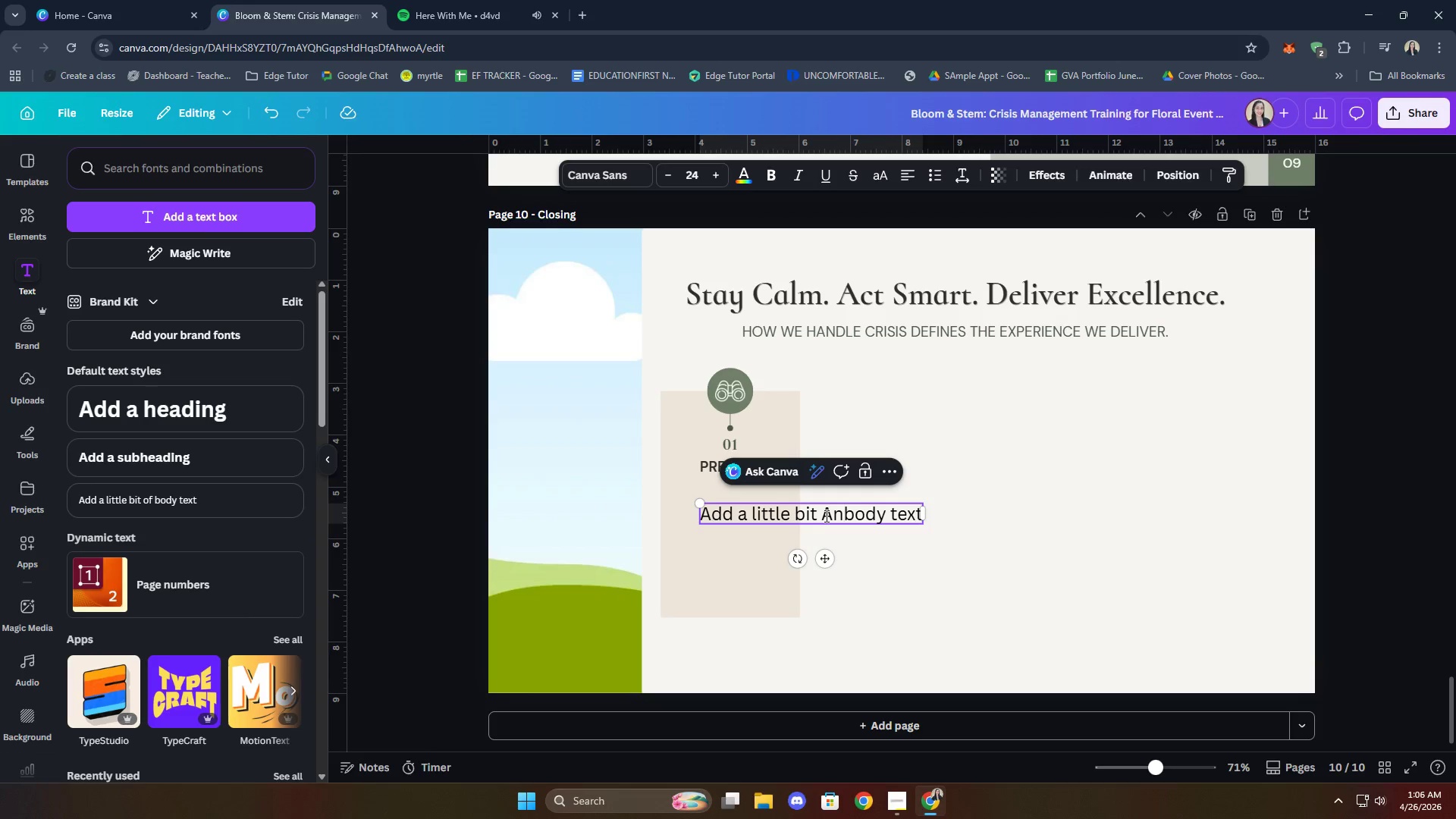 
key(Control+A)
 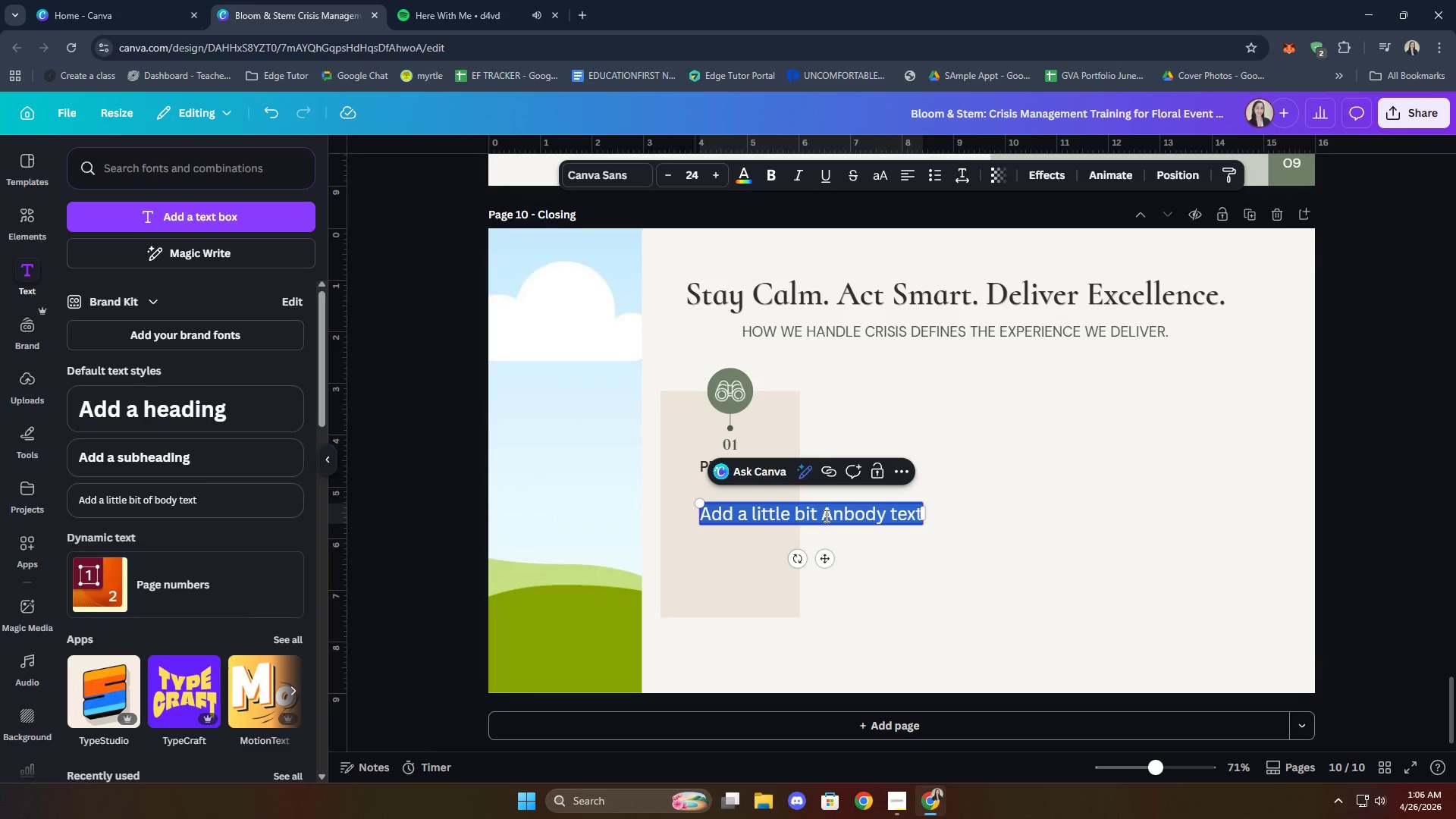 
type(Anticipate what could go wrong and have a backup )
key(Backspace)
key(Backspace)
key(Backspace)
key(Backspace)
key(Backspace)
key(Backspace)
key(Backspace)
key(Backspace)
key(Backspace)
key(Backspace)
type( backup pa)
key(Backspace)
type(lnas)
key(Backspace)
key(Backspace)
key(Backspace)
type(ans in pace)
key(Backspace)
key(Backspace)
key(Backspace)
type(ac)
key(Backspace)
key(Backspace)
type(lace.)
 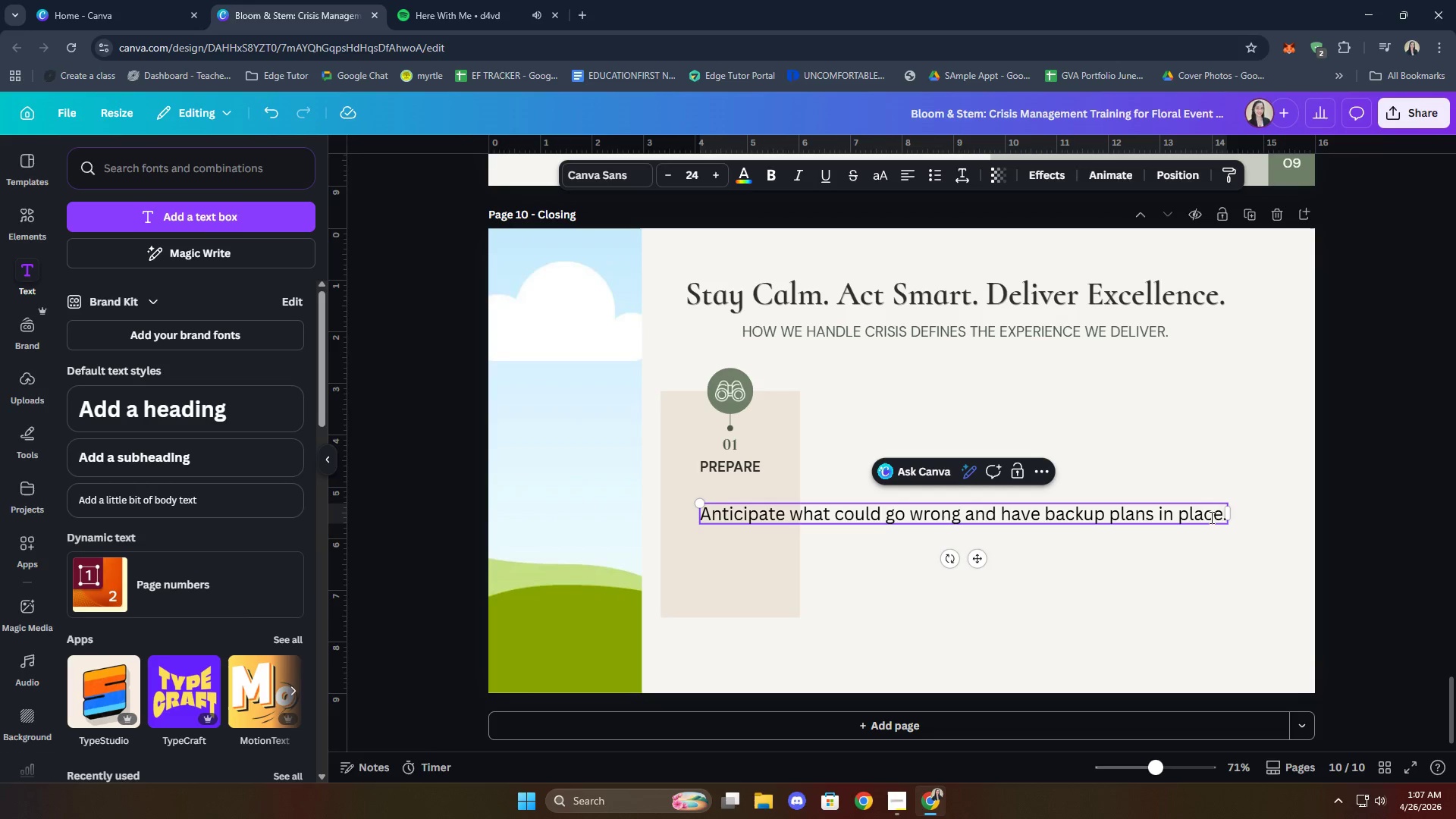 
left_click_drag(start_coordinate=[1229, 515], to_coordinate=[821, 498])
 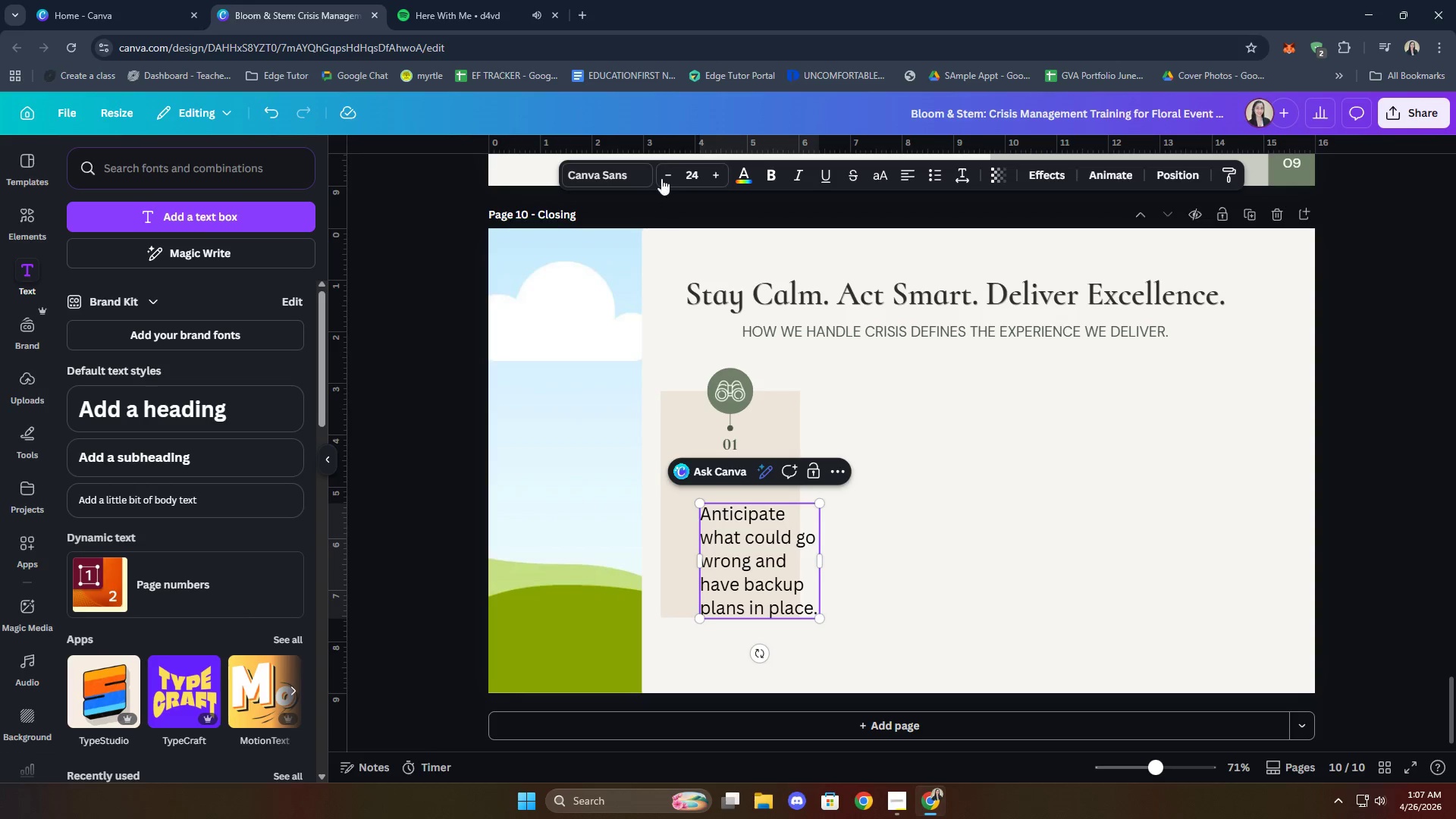 
double_click([661, 170])
 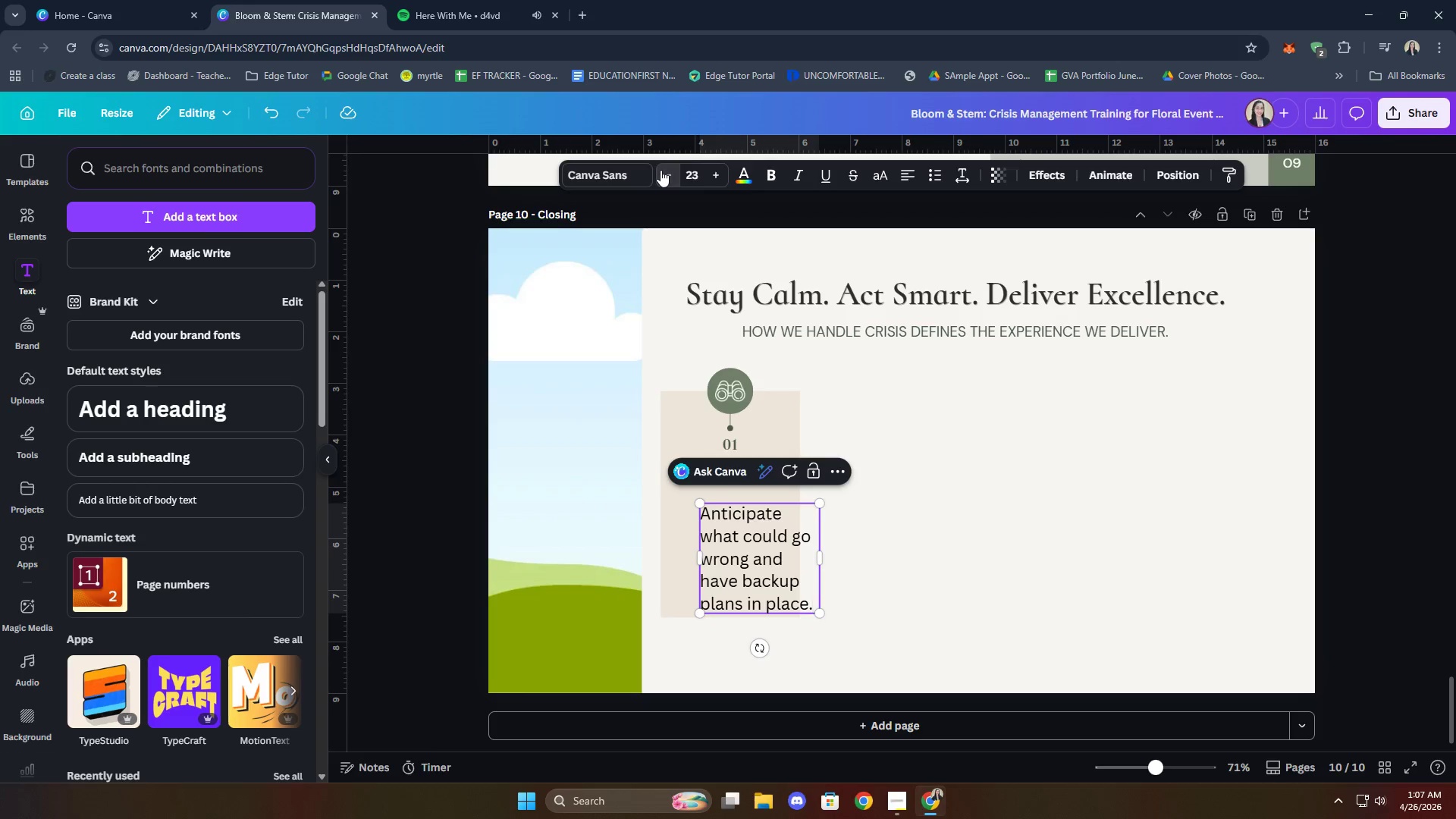 
triple_click([661, 170])
 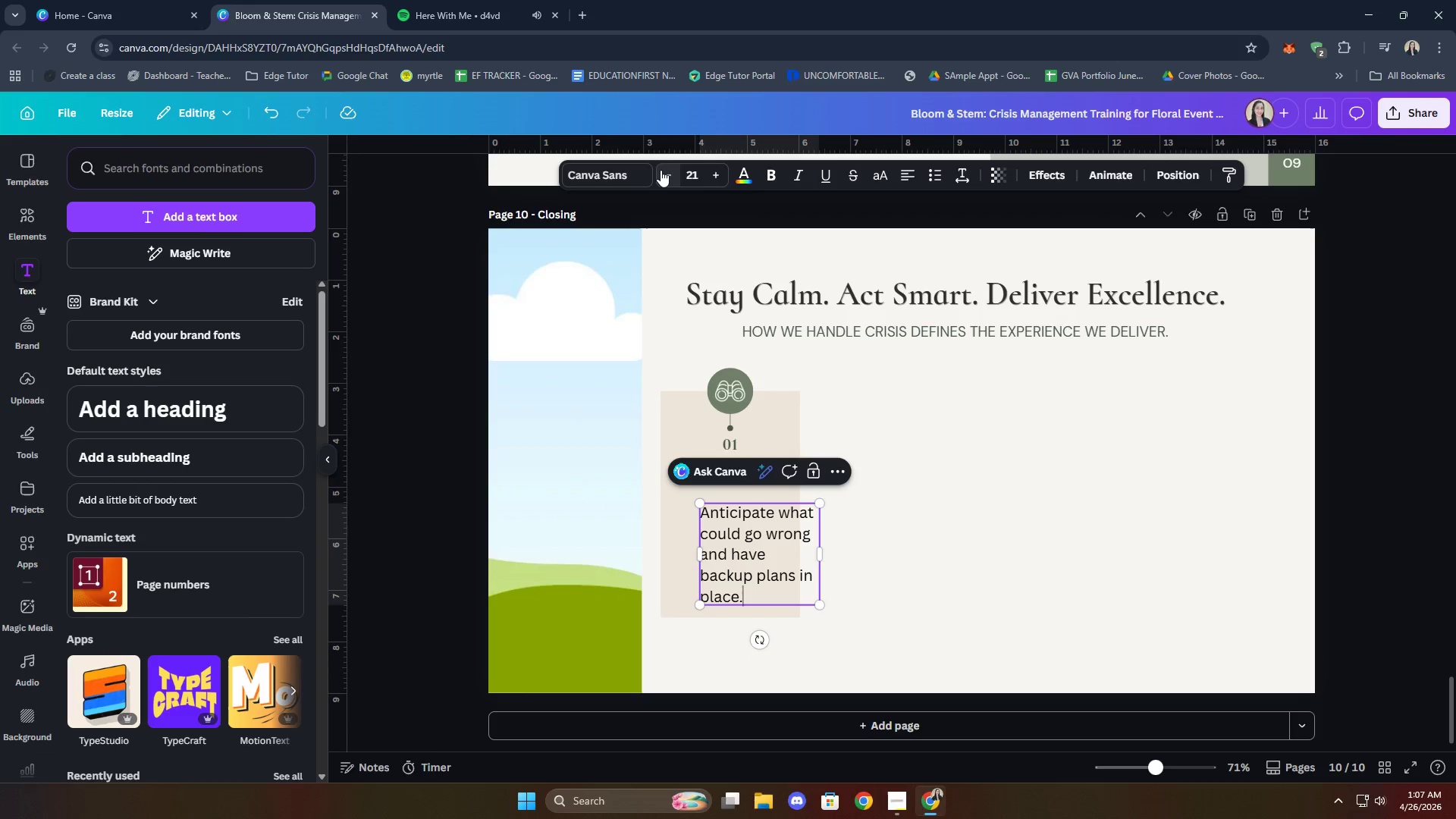 
triple_click([661, 170])
 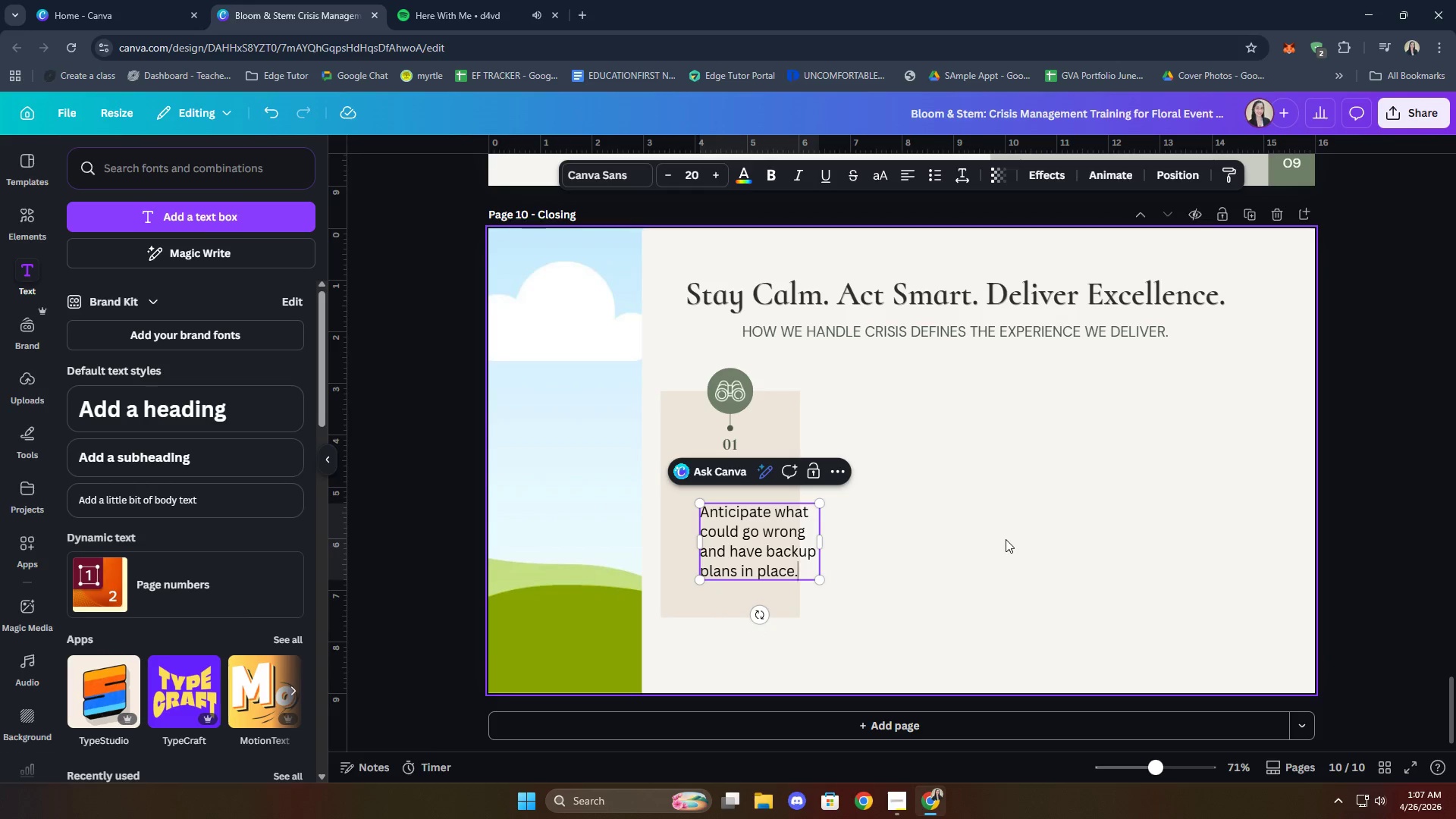 
left_click([1005, 529])
 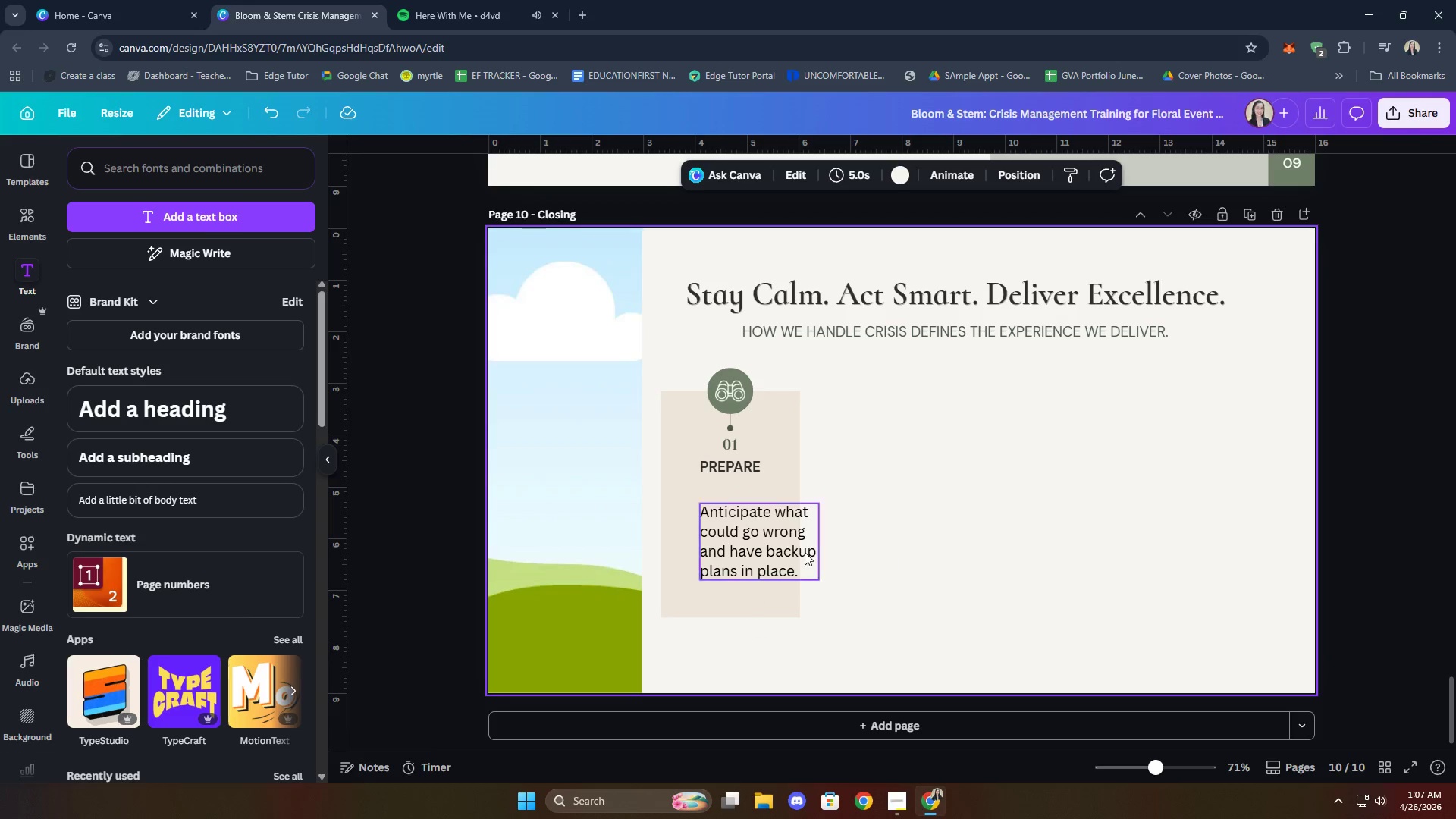 
left_click_drag(start_coordinate=[780, 542], to_coordinate=[751, 532])
 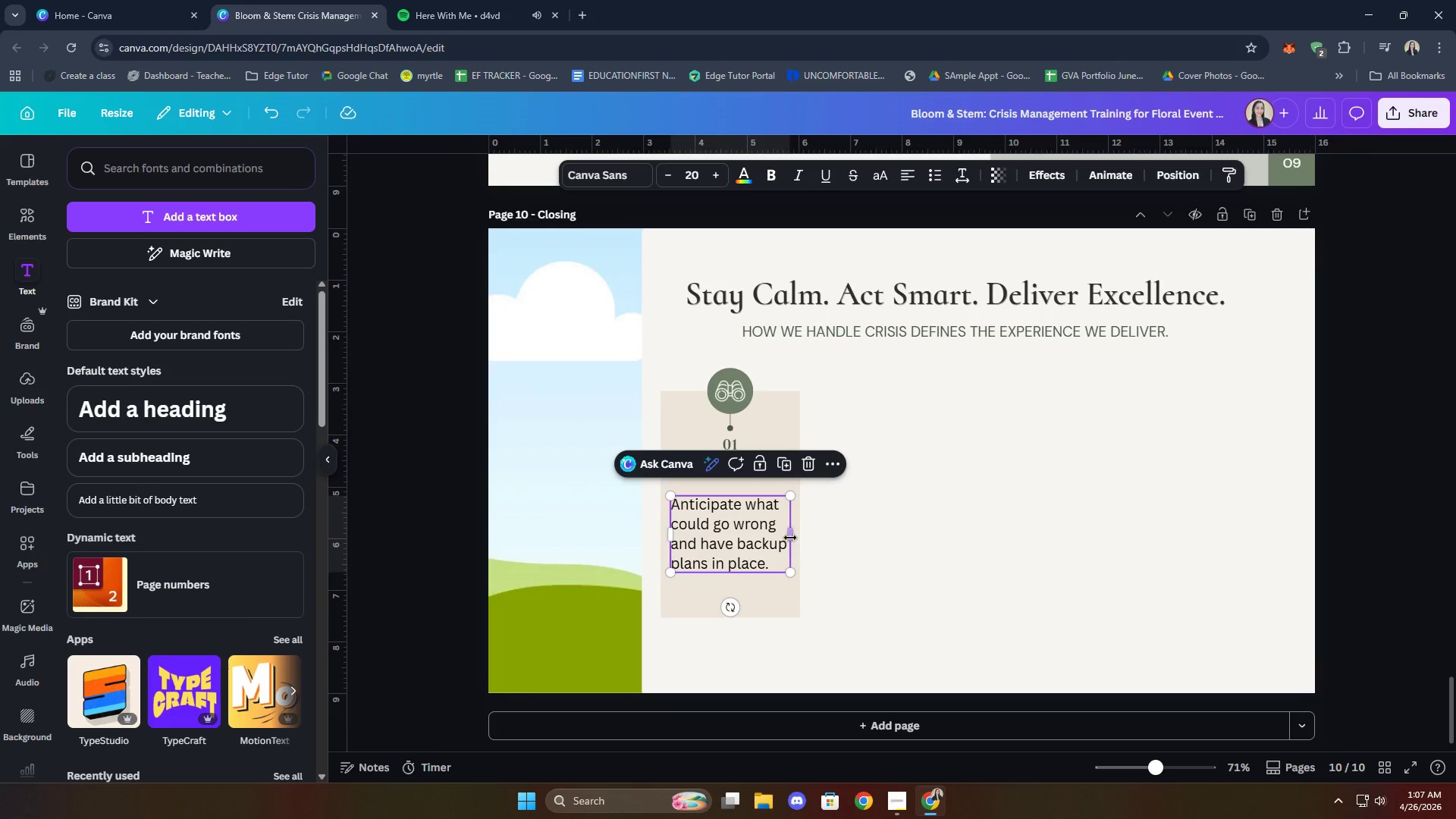 
left_click_drag(start_coordinate=[791, 538], to_coordinate=[778, 532])
 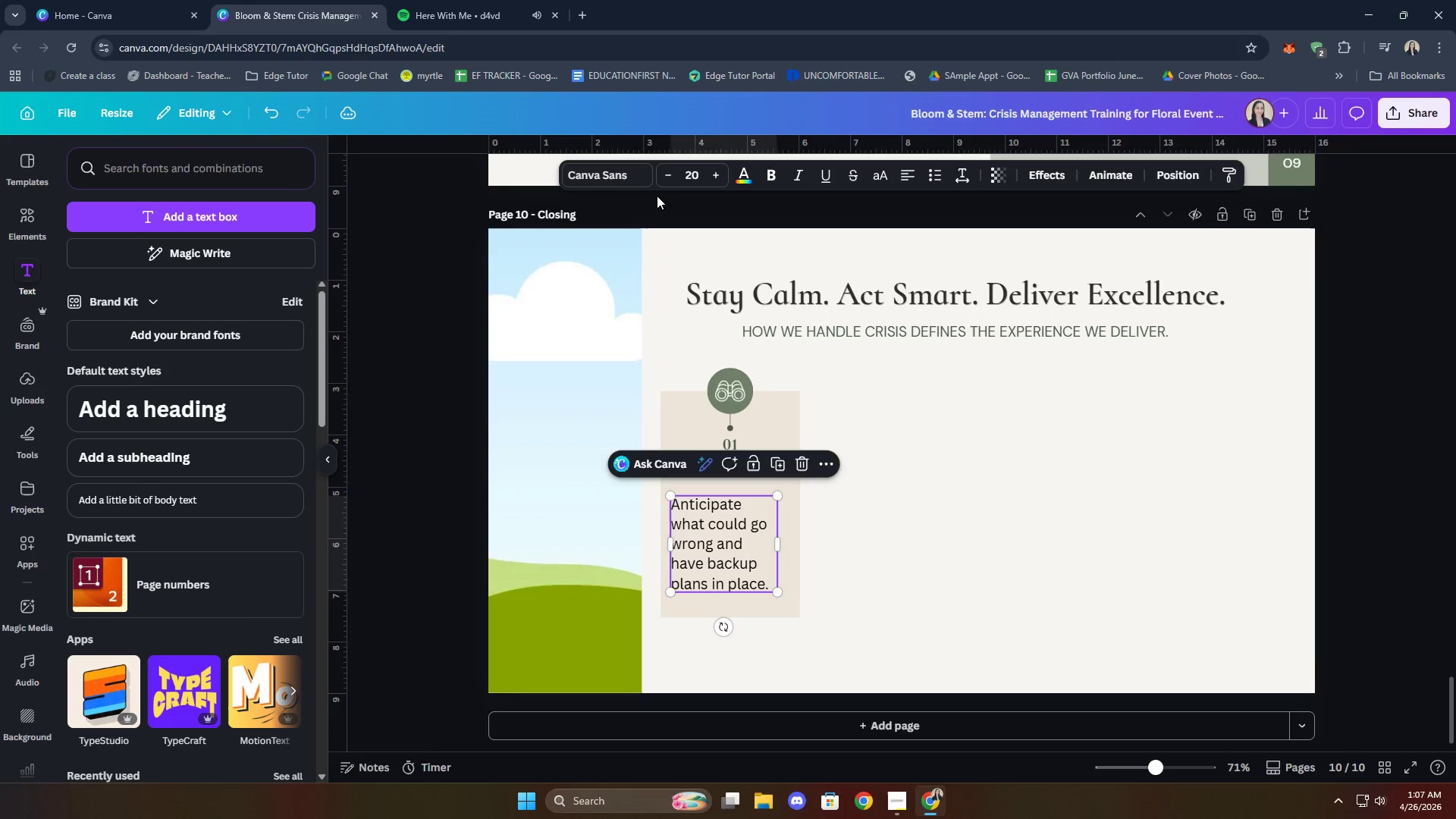 
left_click([657, 174])
 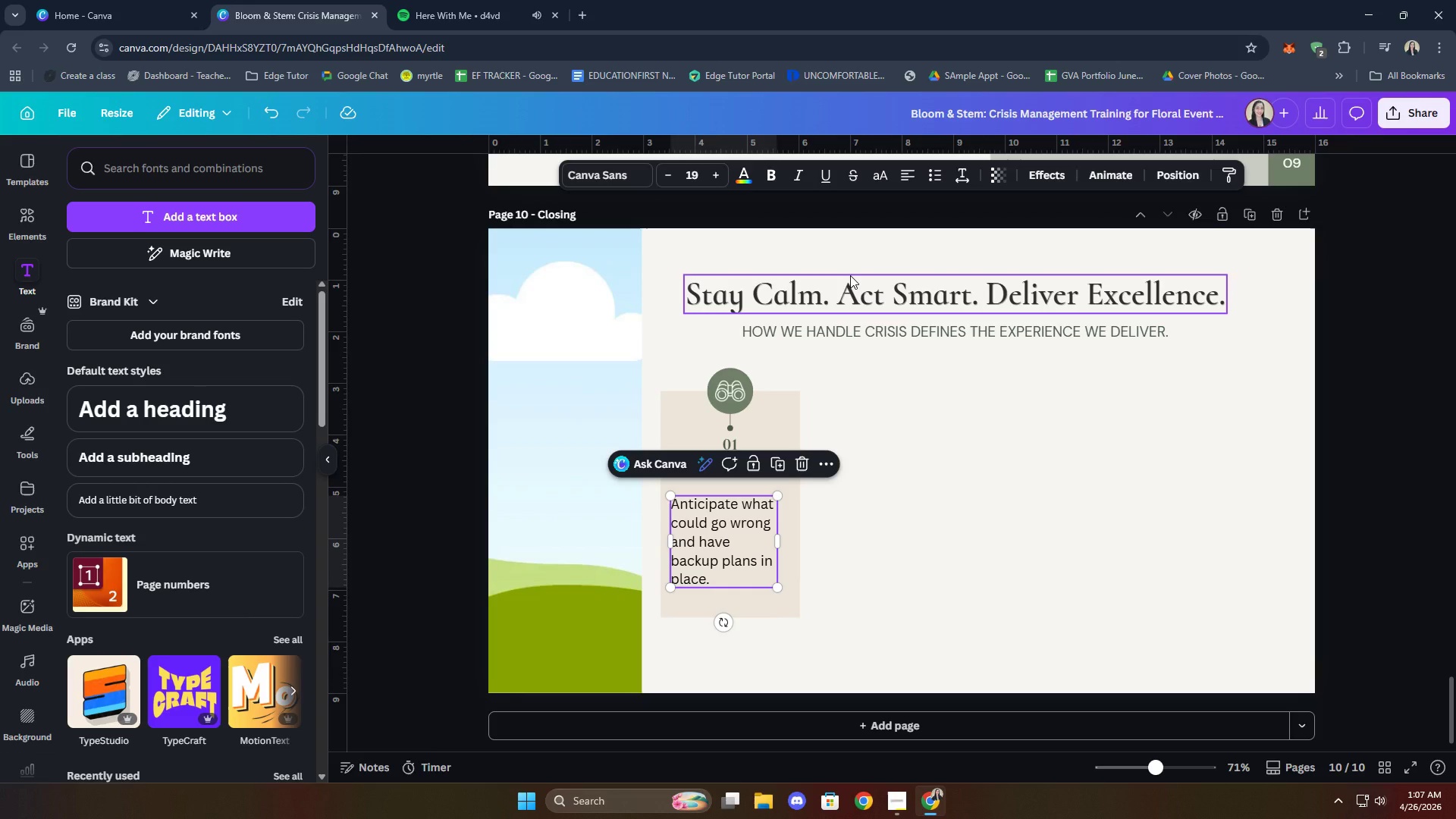 
wait(8.02)
 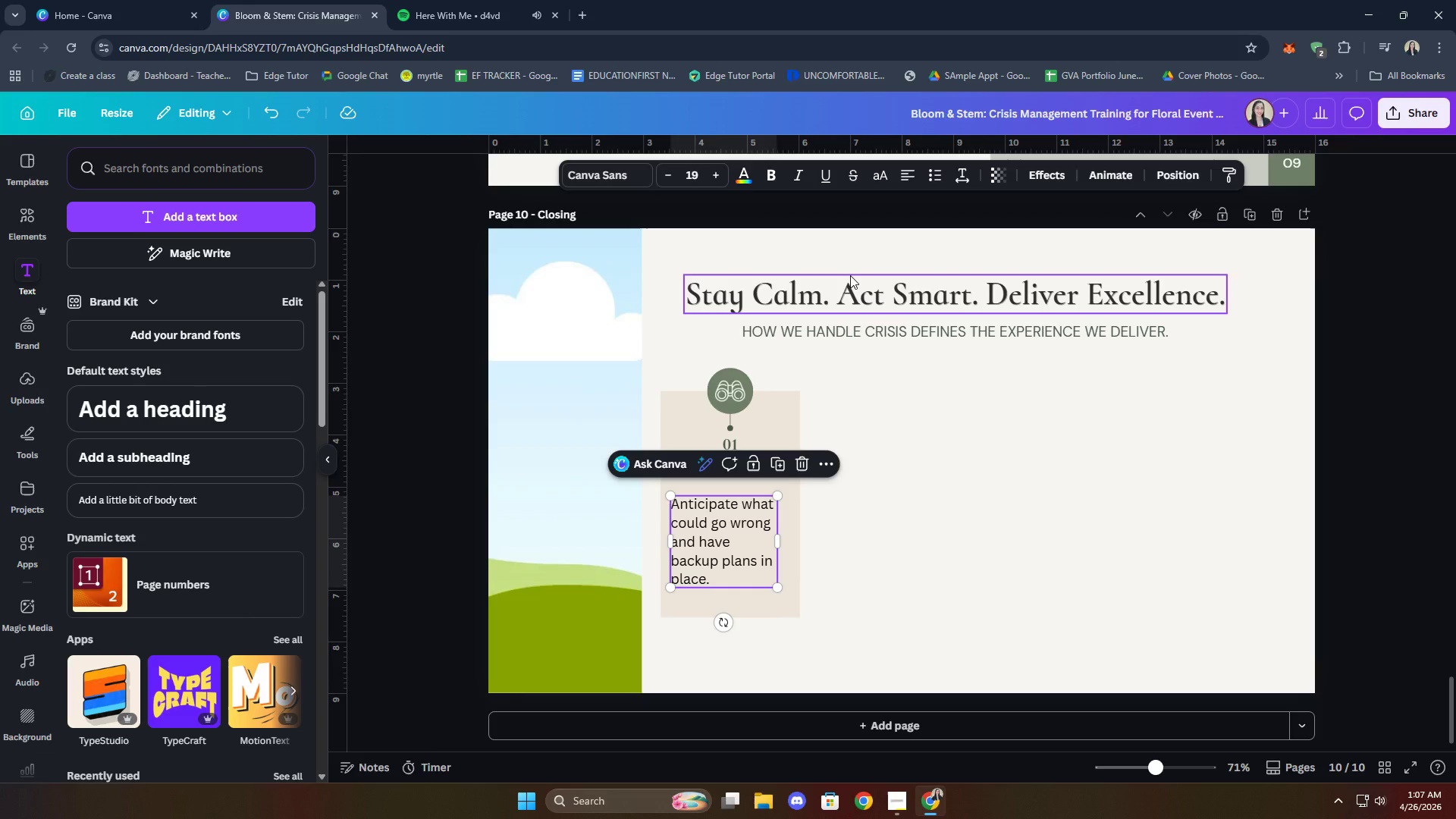 
left_click([701, 530])
 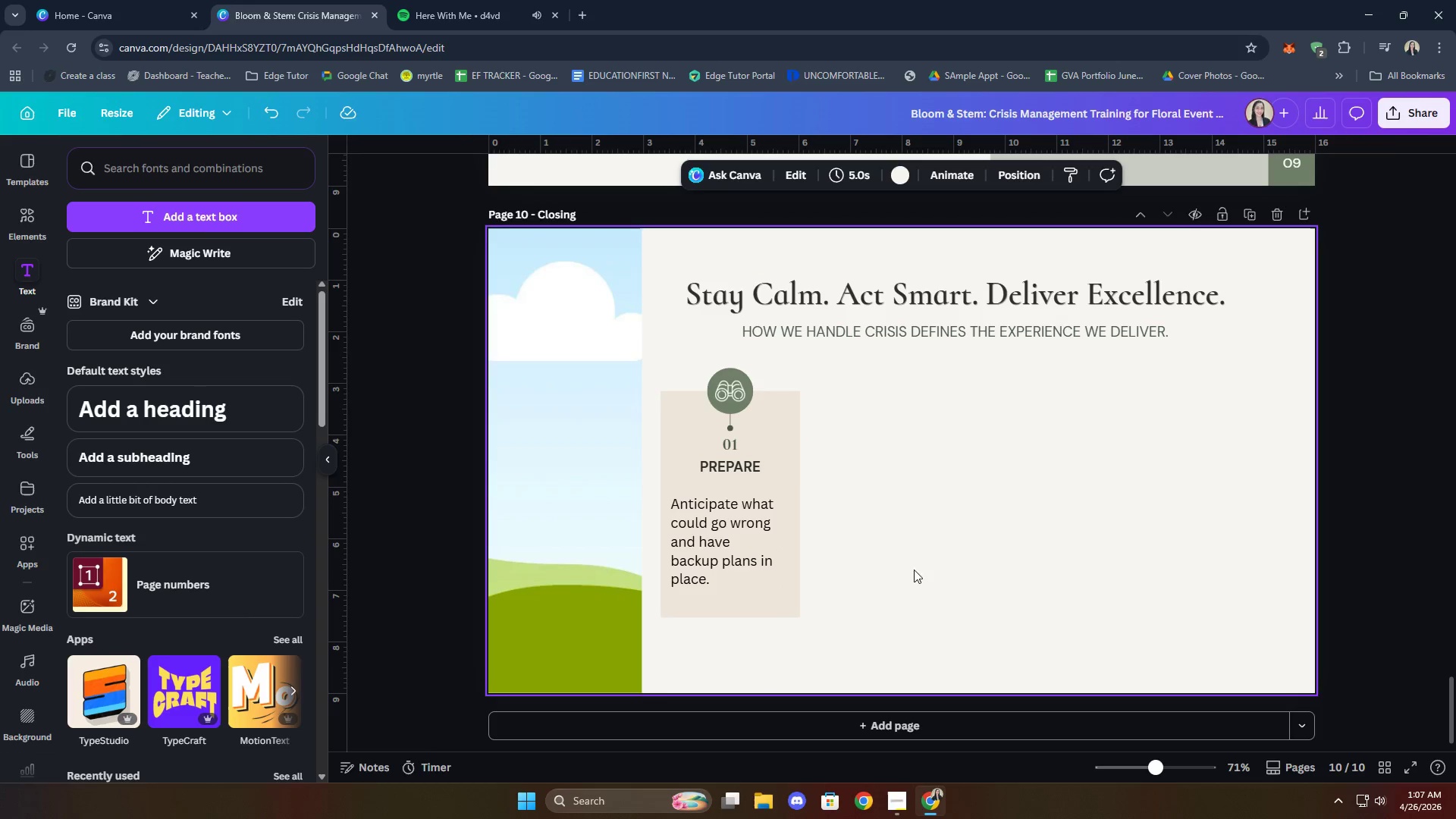 
double_click([744, 562])
 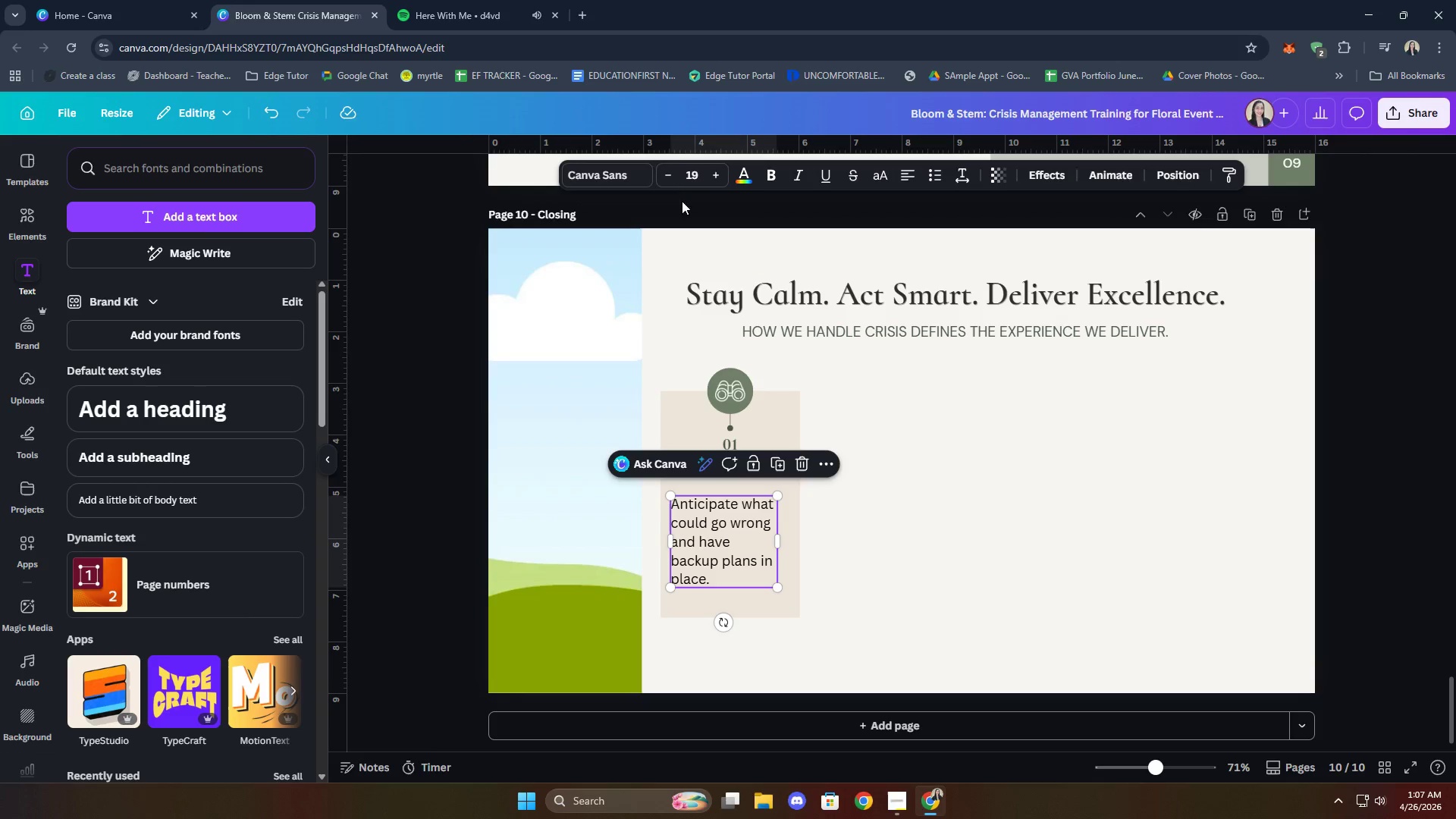 
left_click([664, 177])
 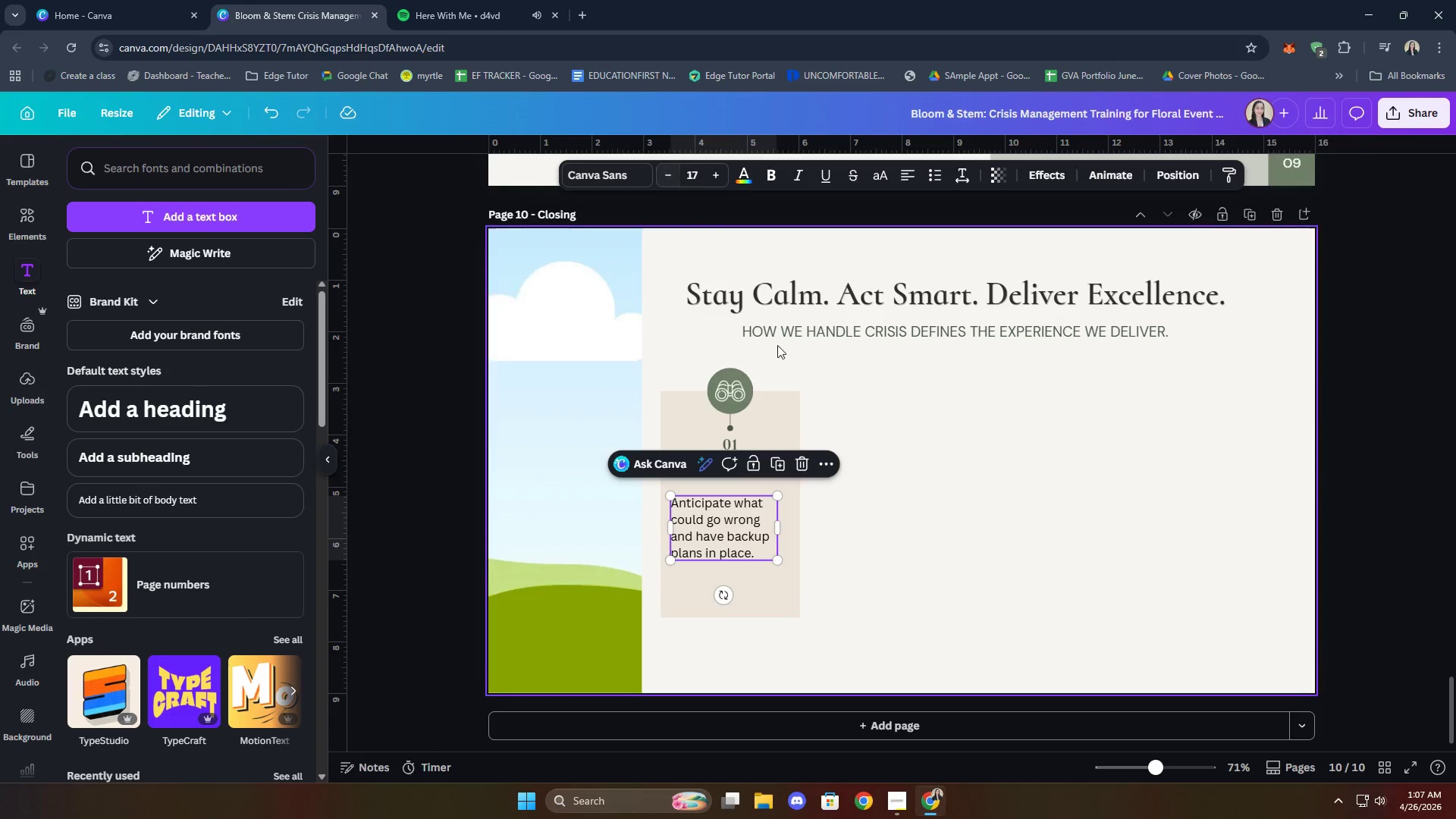 
double_click([1009, 571])
 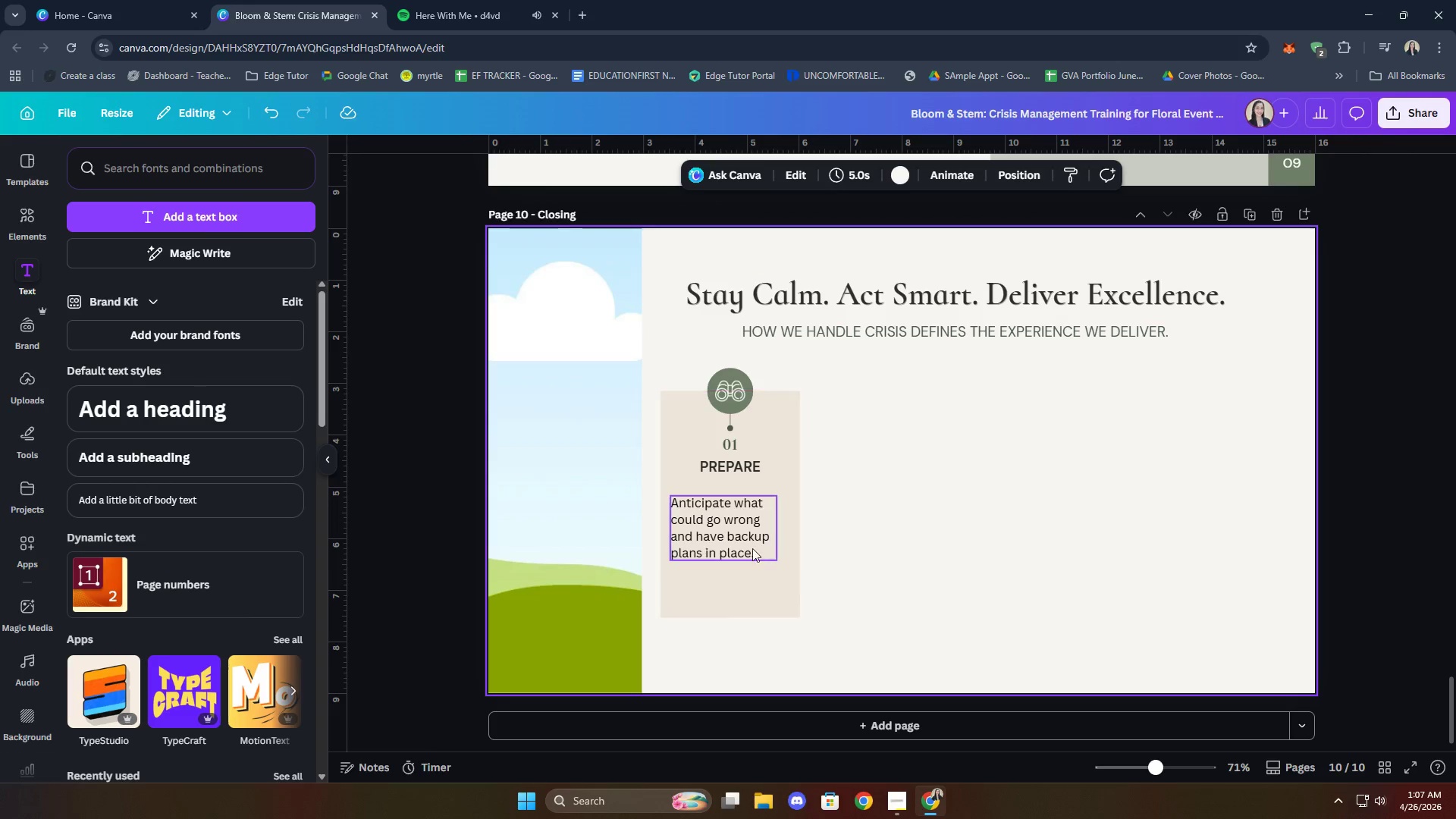 
left_click_drag(start_coordinate=[735, 535], to_coordinate=[741, 536])
 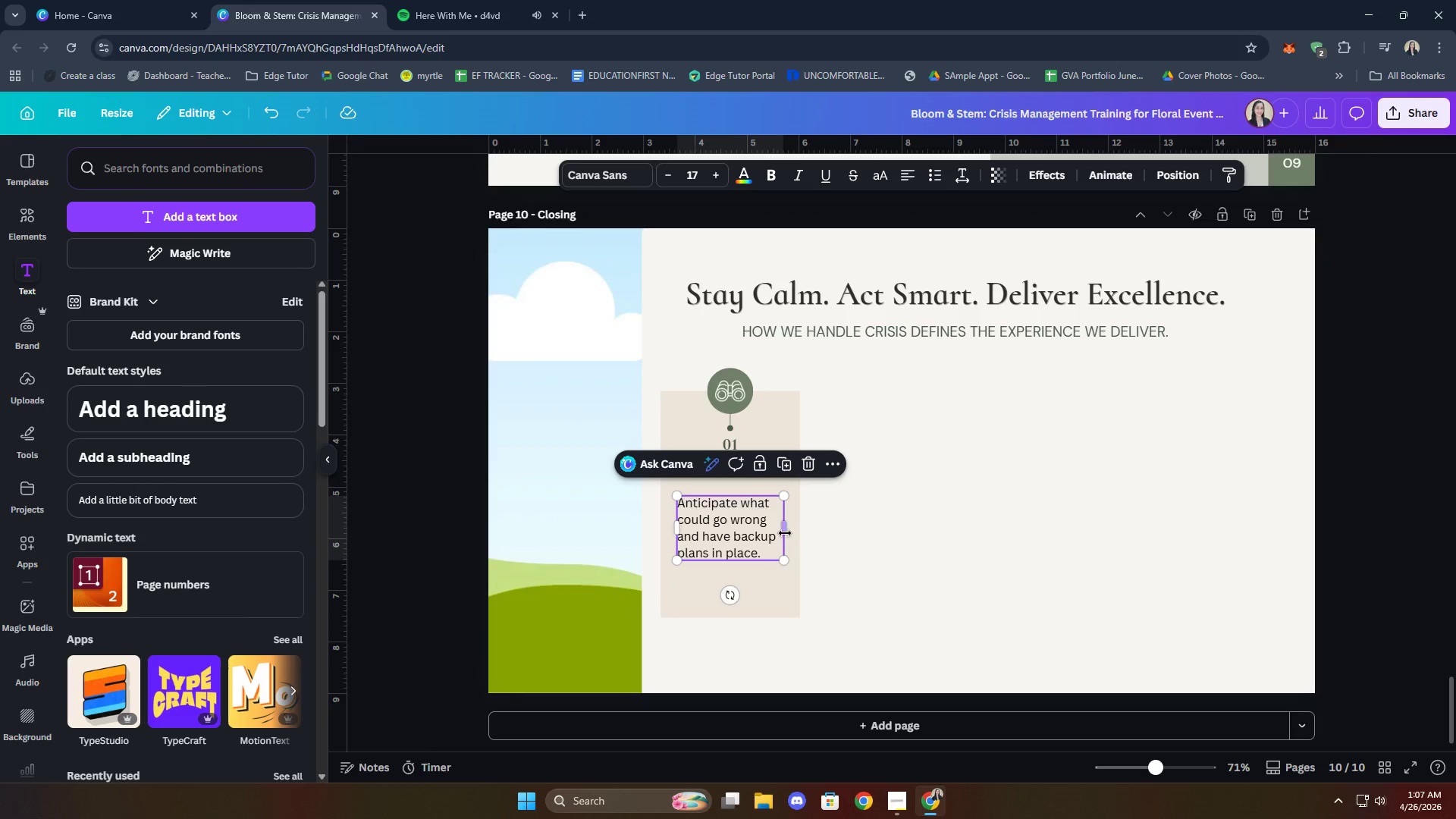 
left_click_drag(start_coordinate=[785, 532], to_coordinate=[776, 529])
 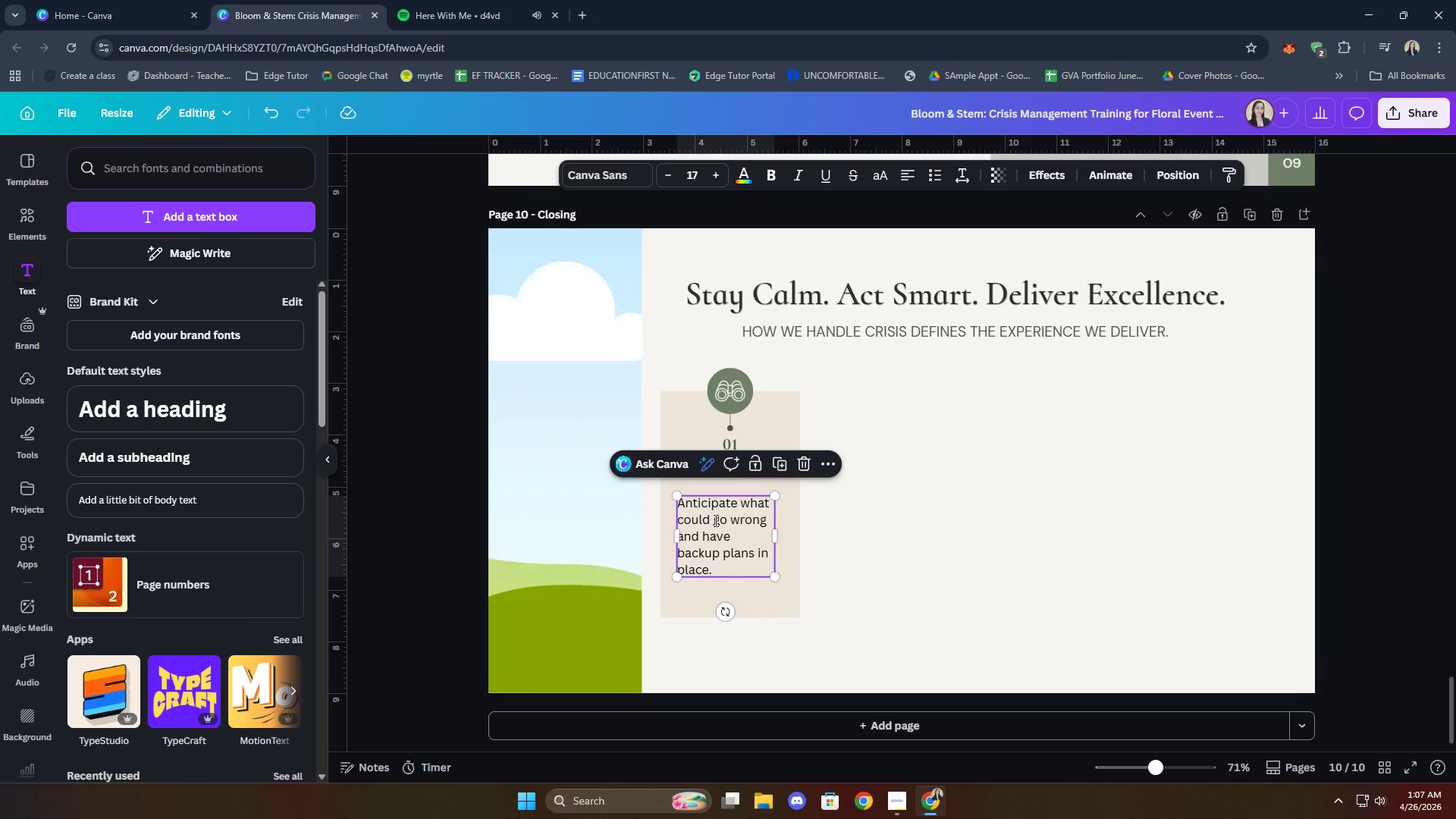 
double_click([714, 520])
 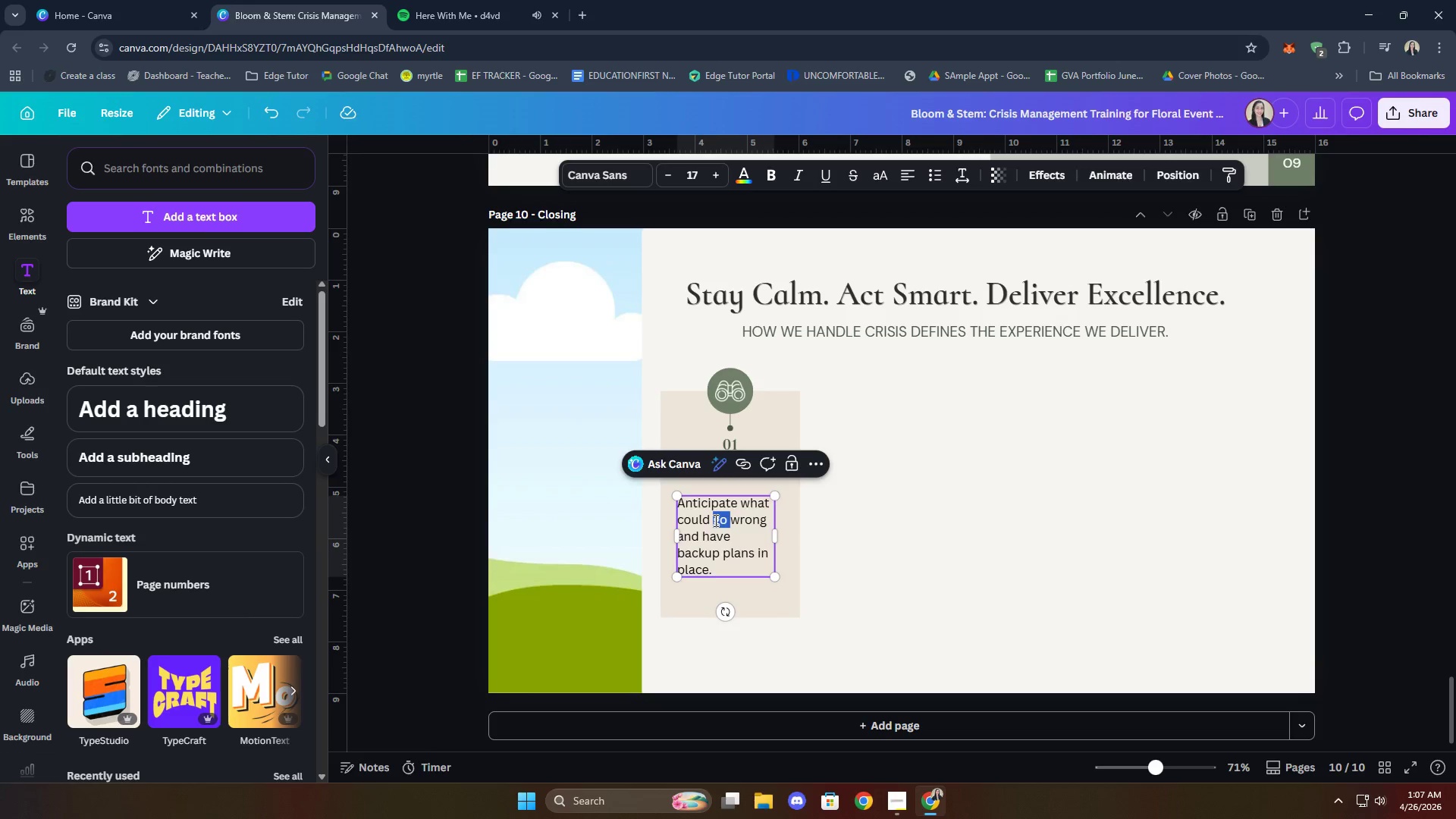 
triple_click([714, 519])
 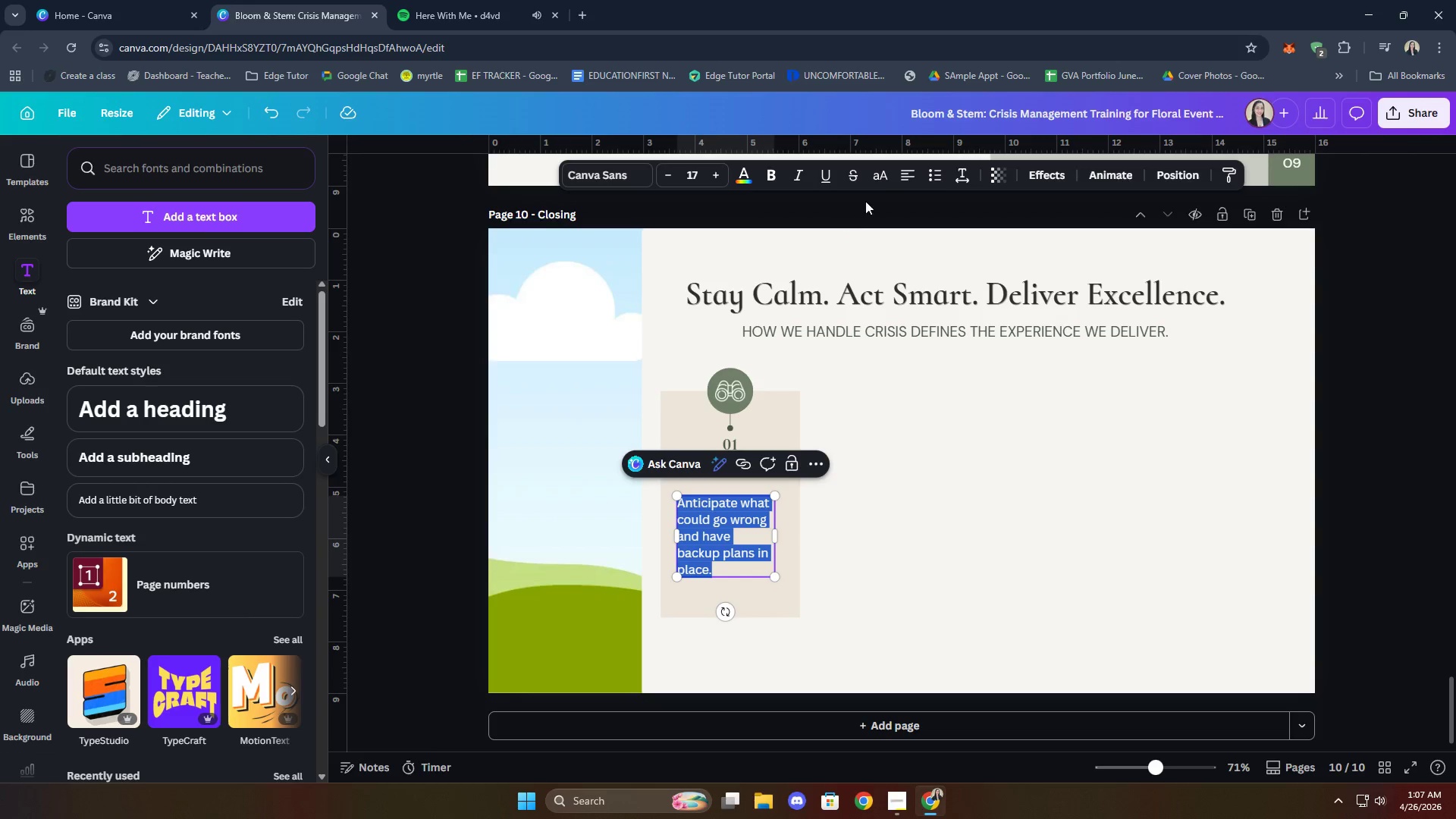 
left_click([904, 177])
 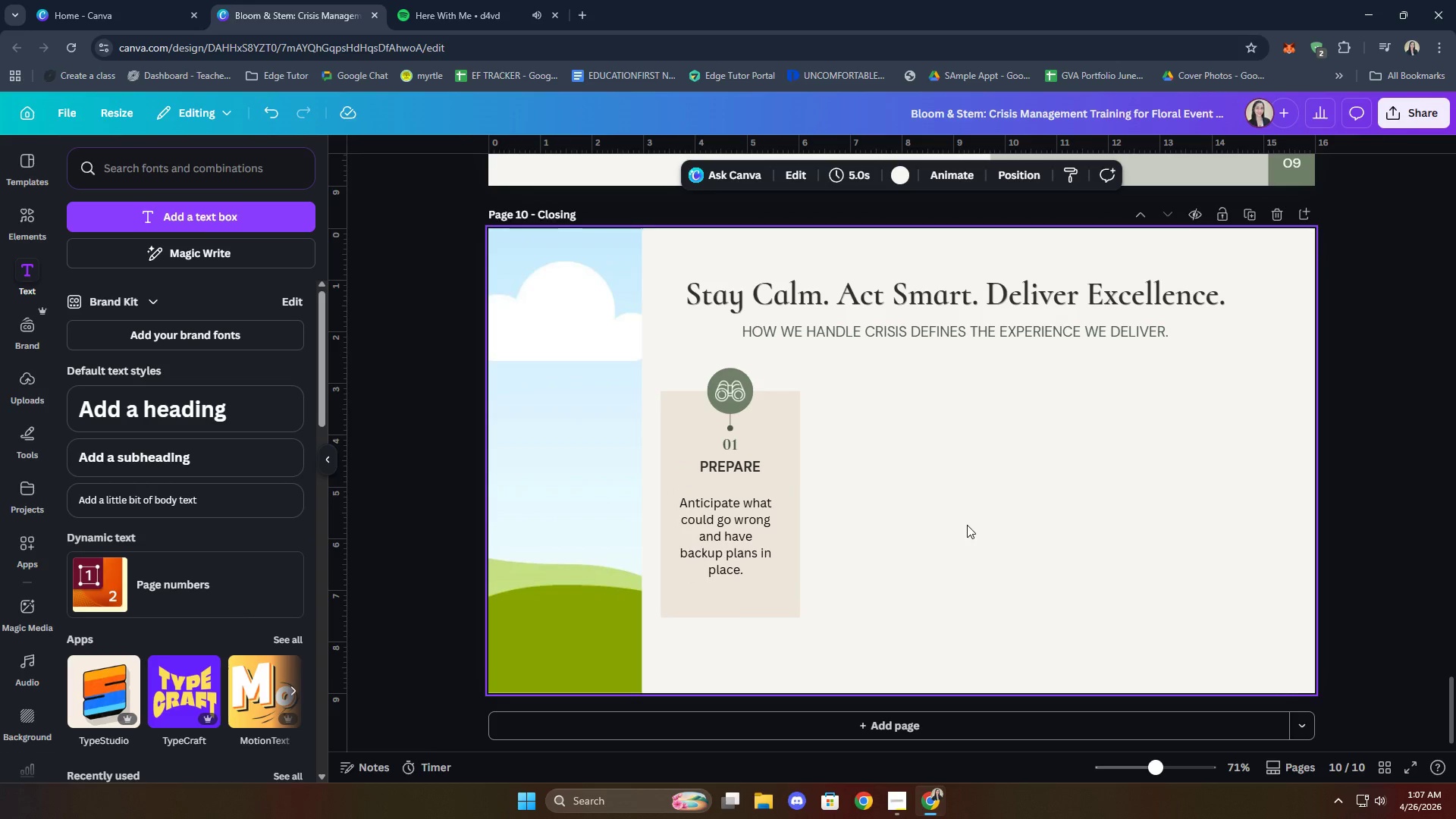 
left_click([733, 533])
 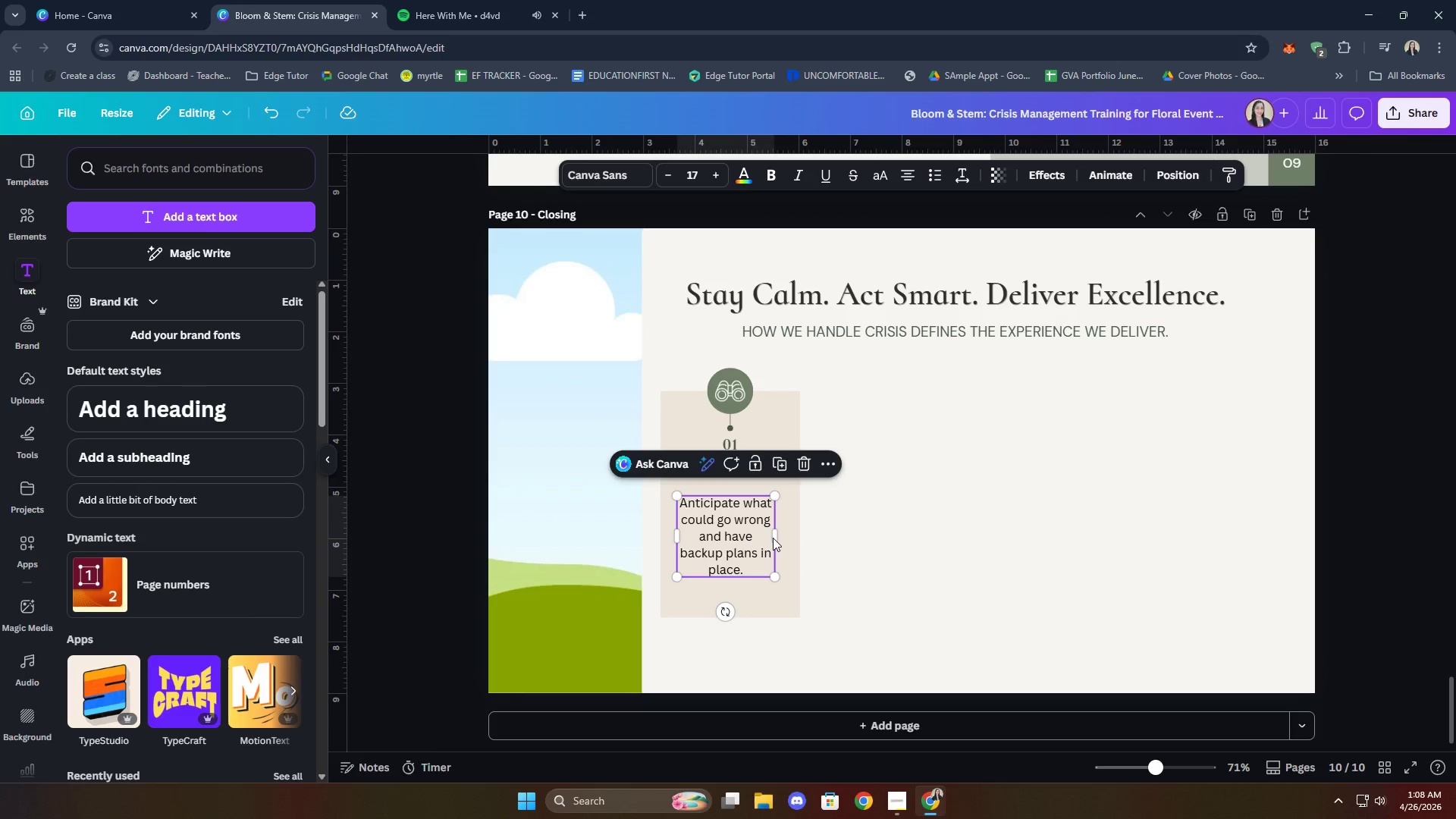 
left_click_drag(start_coordinate=[777, 538], to_coordinate=[782, 538])
 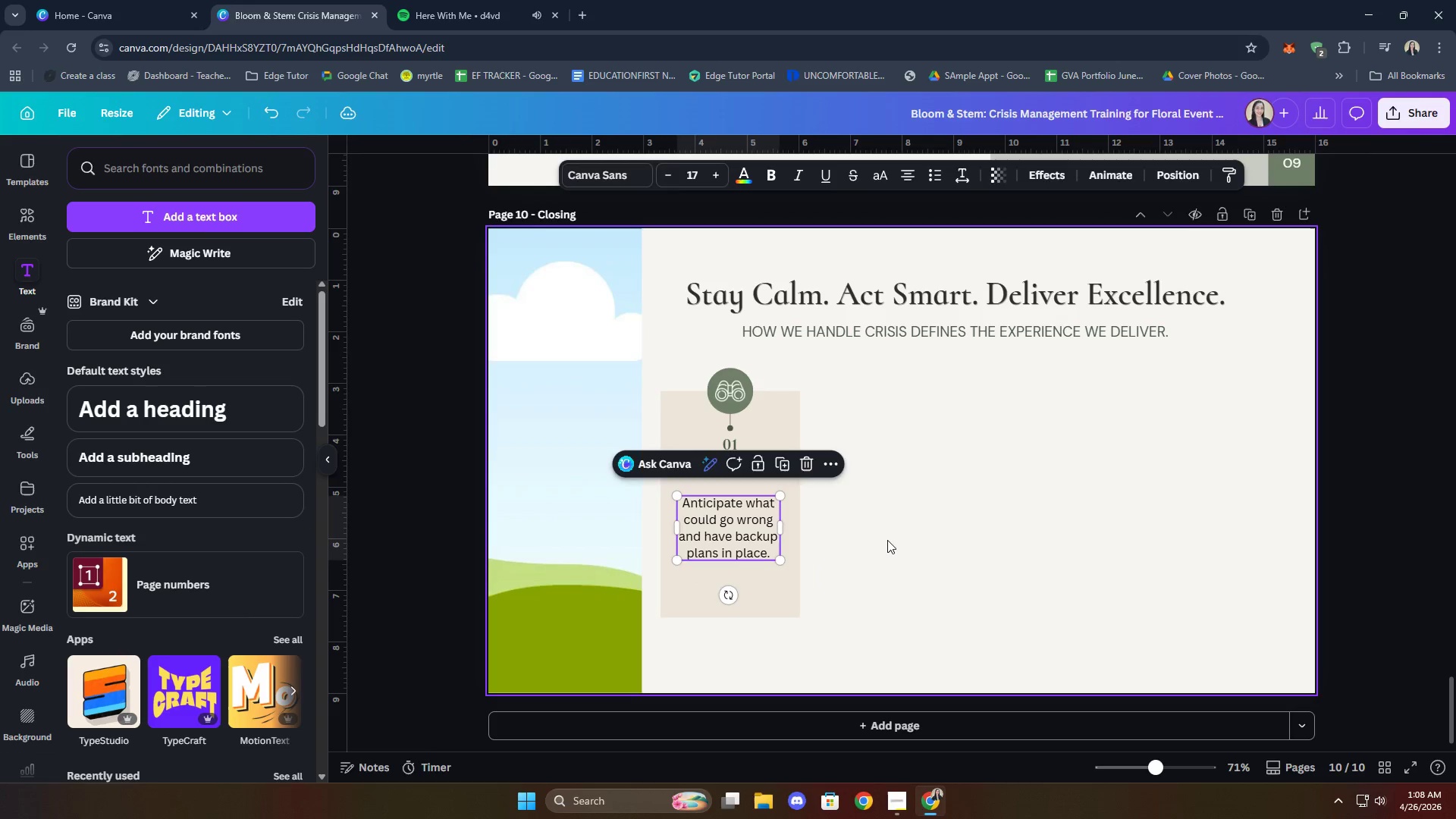 
left_click([887, 540])
 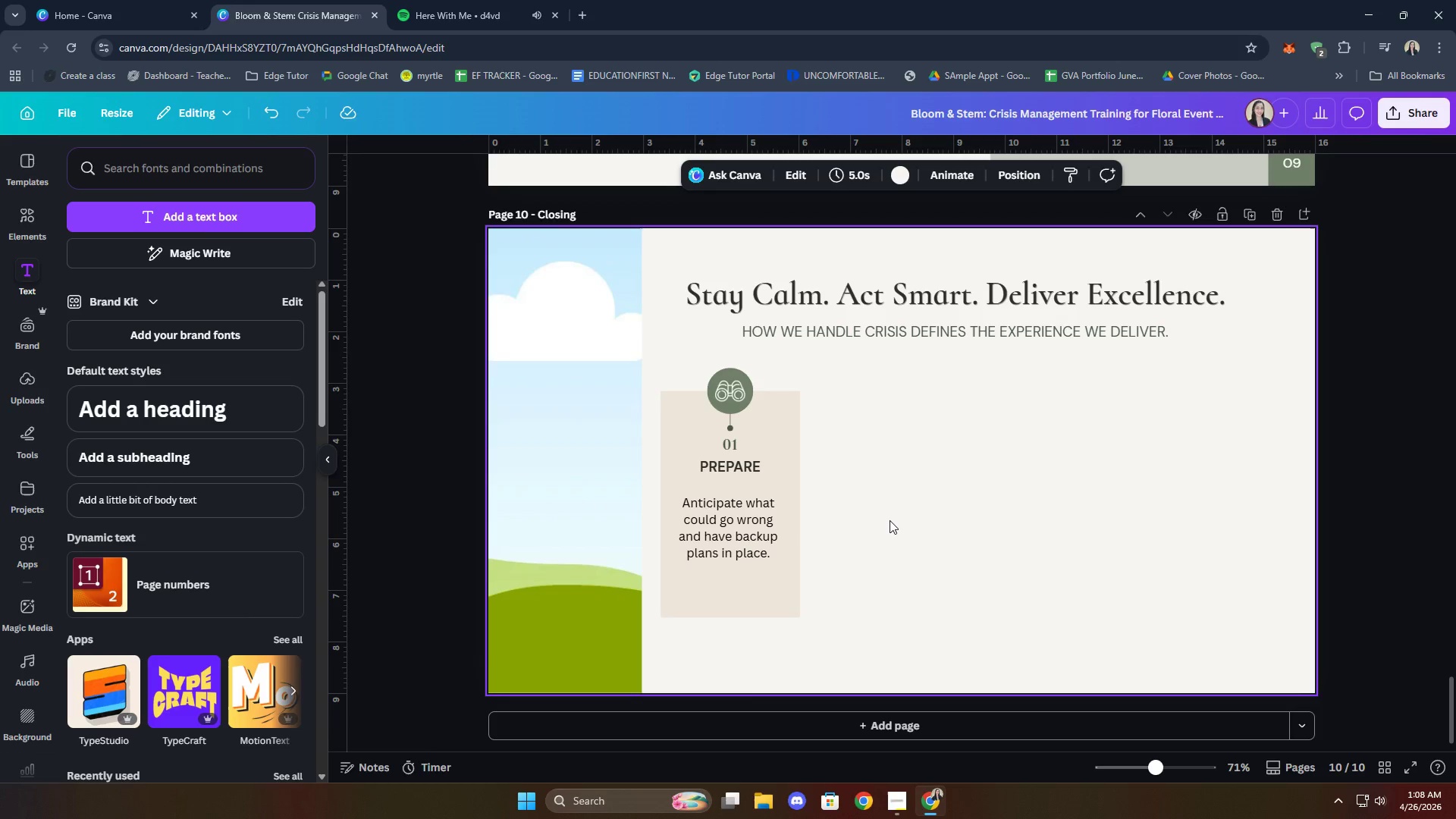 
wait(7.2)
 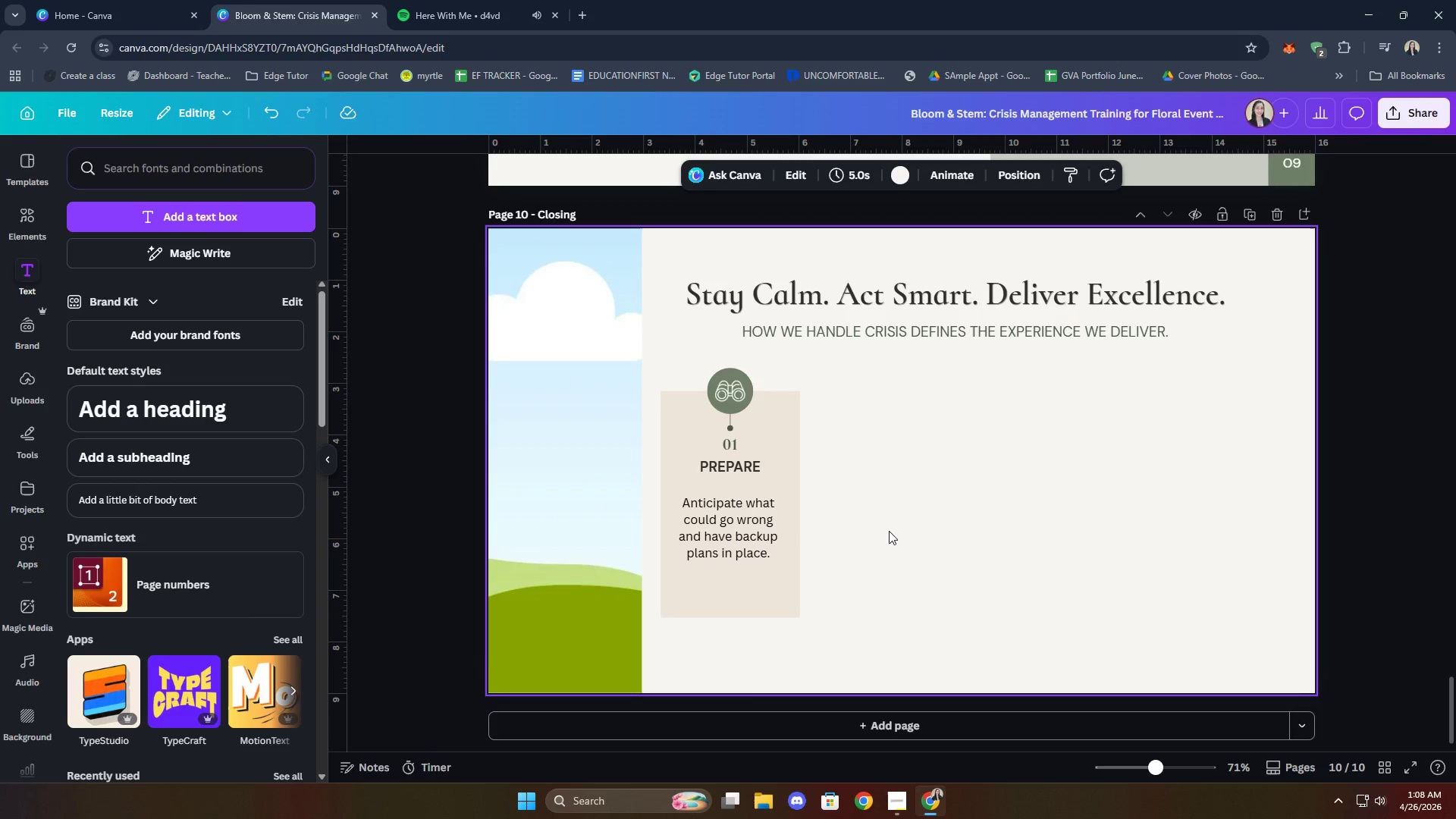 
left_click([30, 211])
 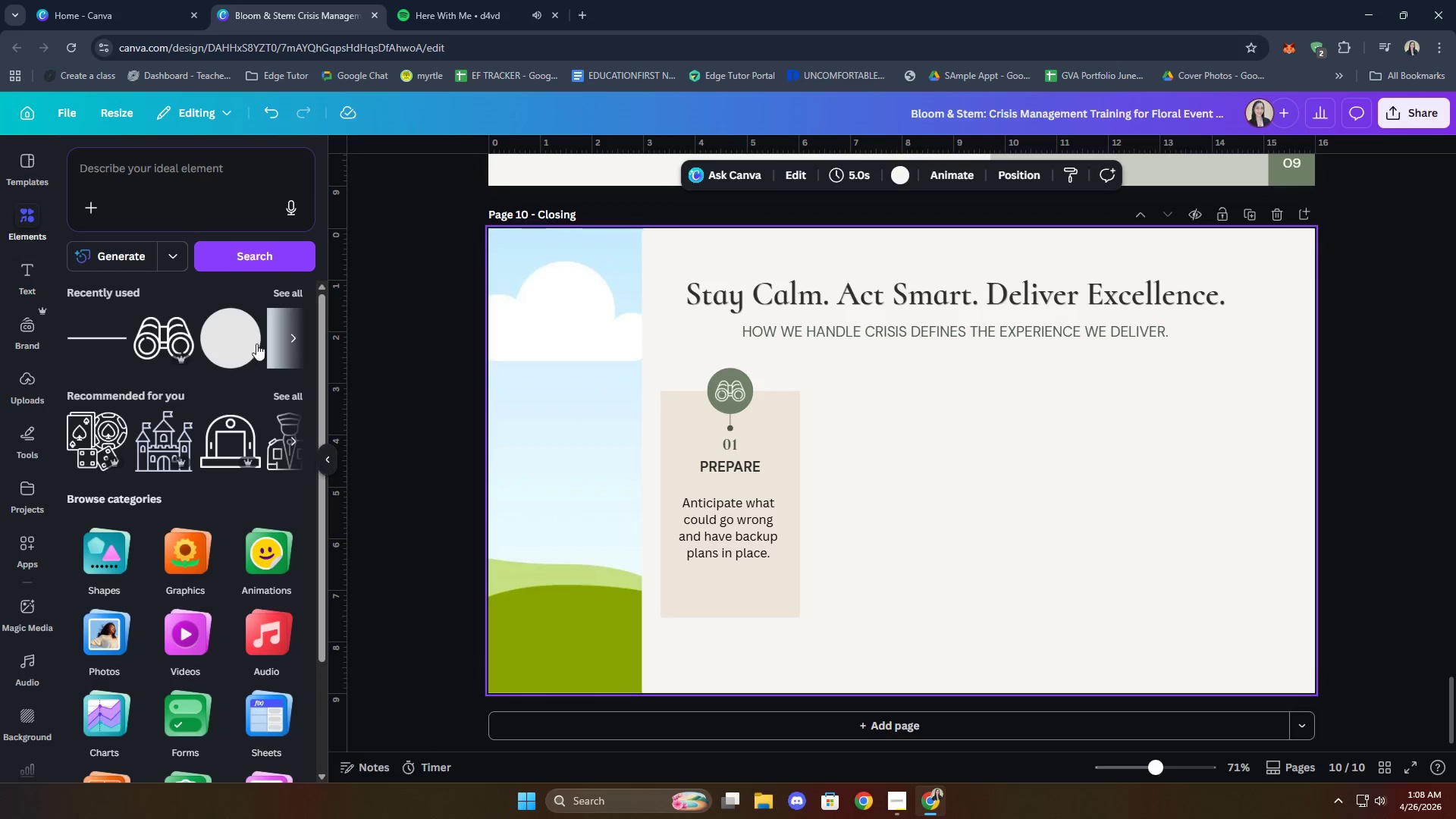 
left_click([199, 172])
 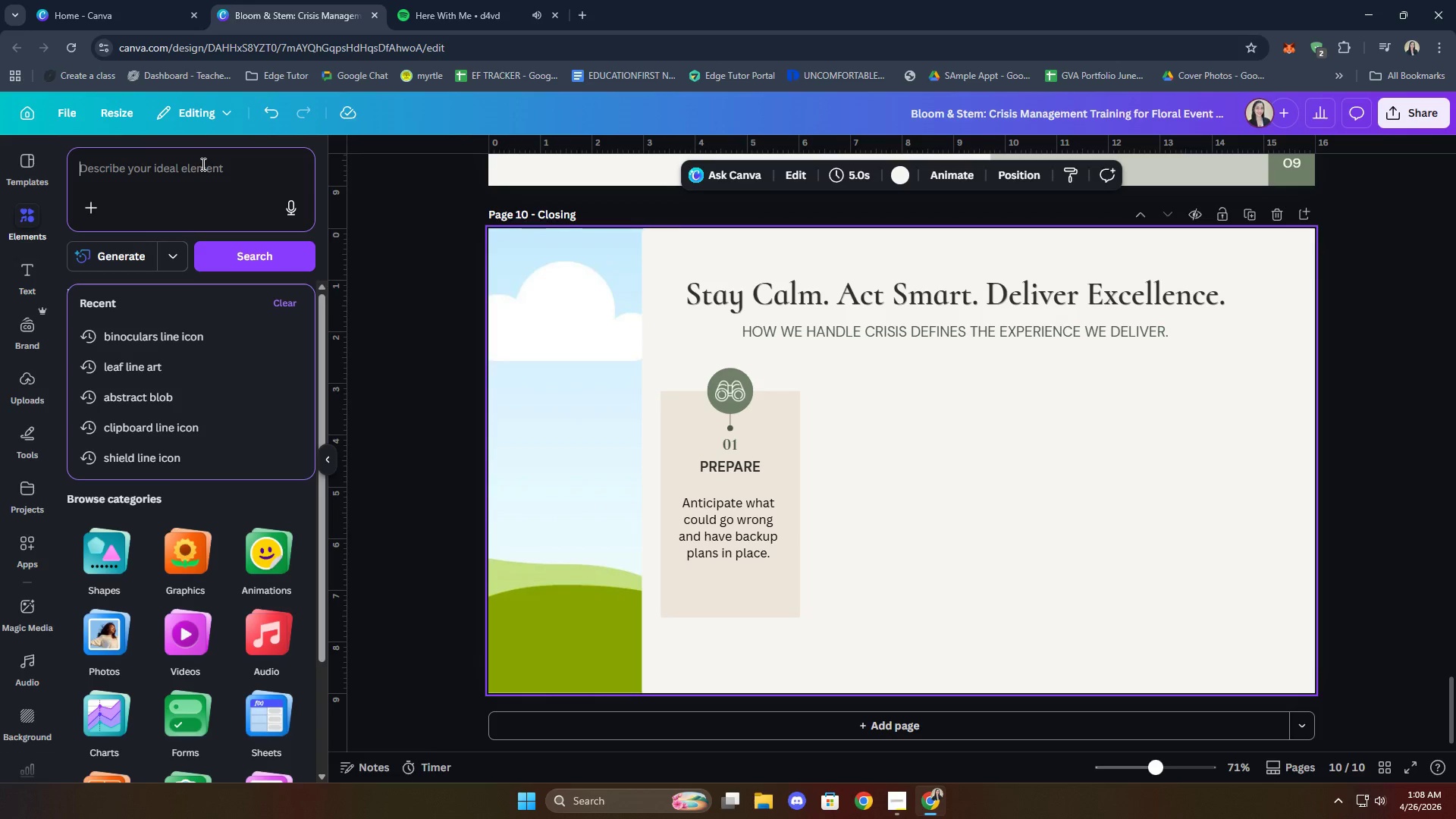 
type(arrow line icon)
 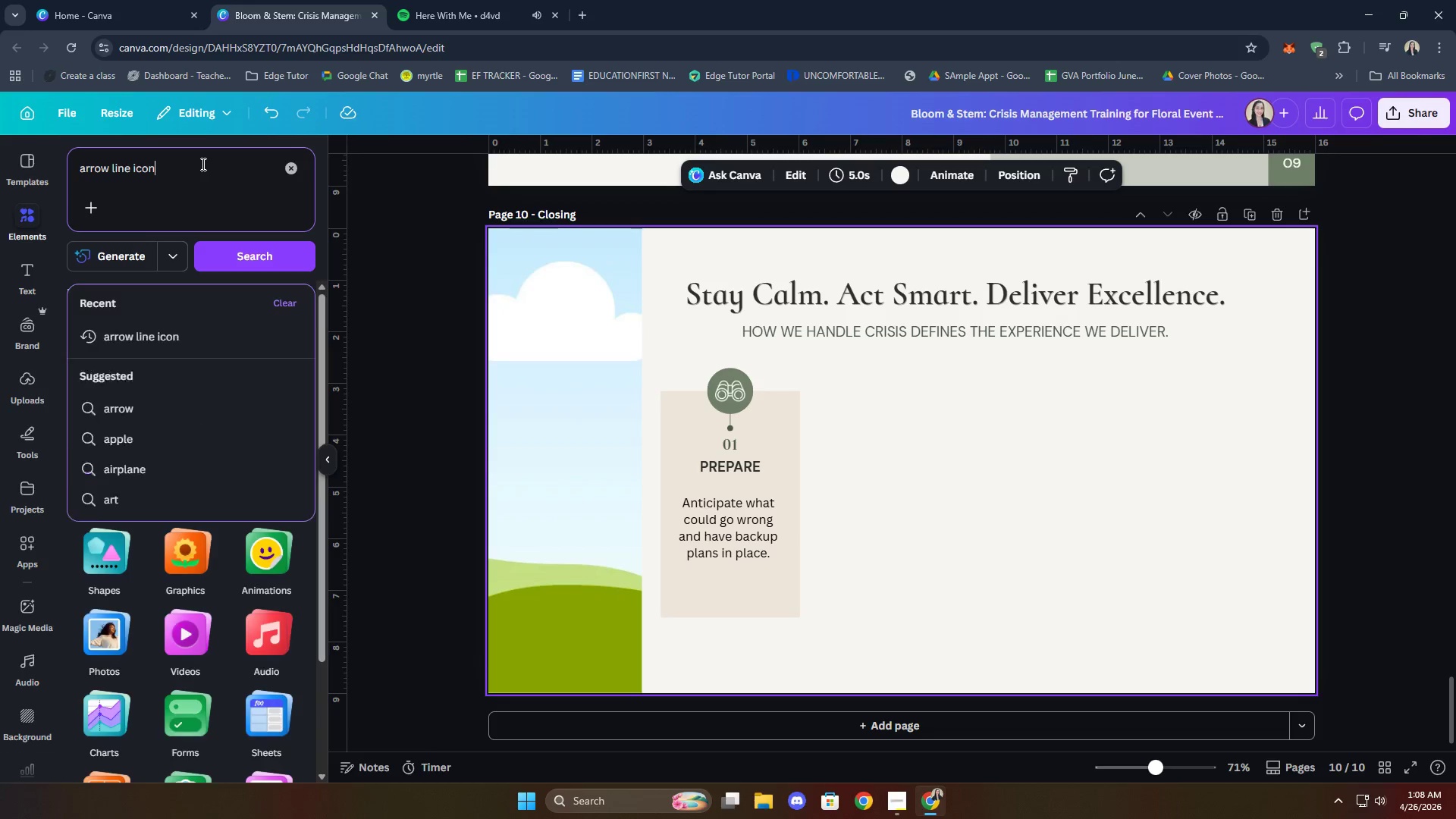 
key(Enter)
 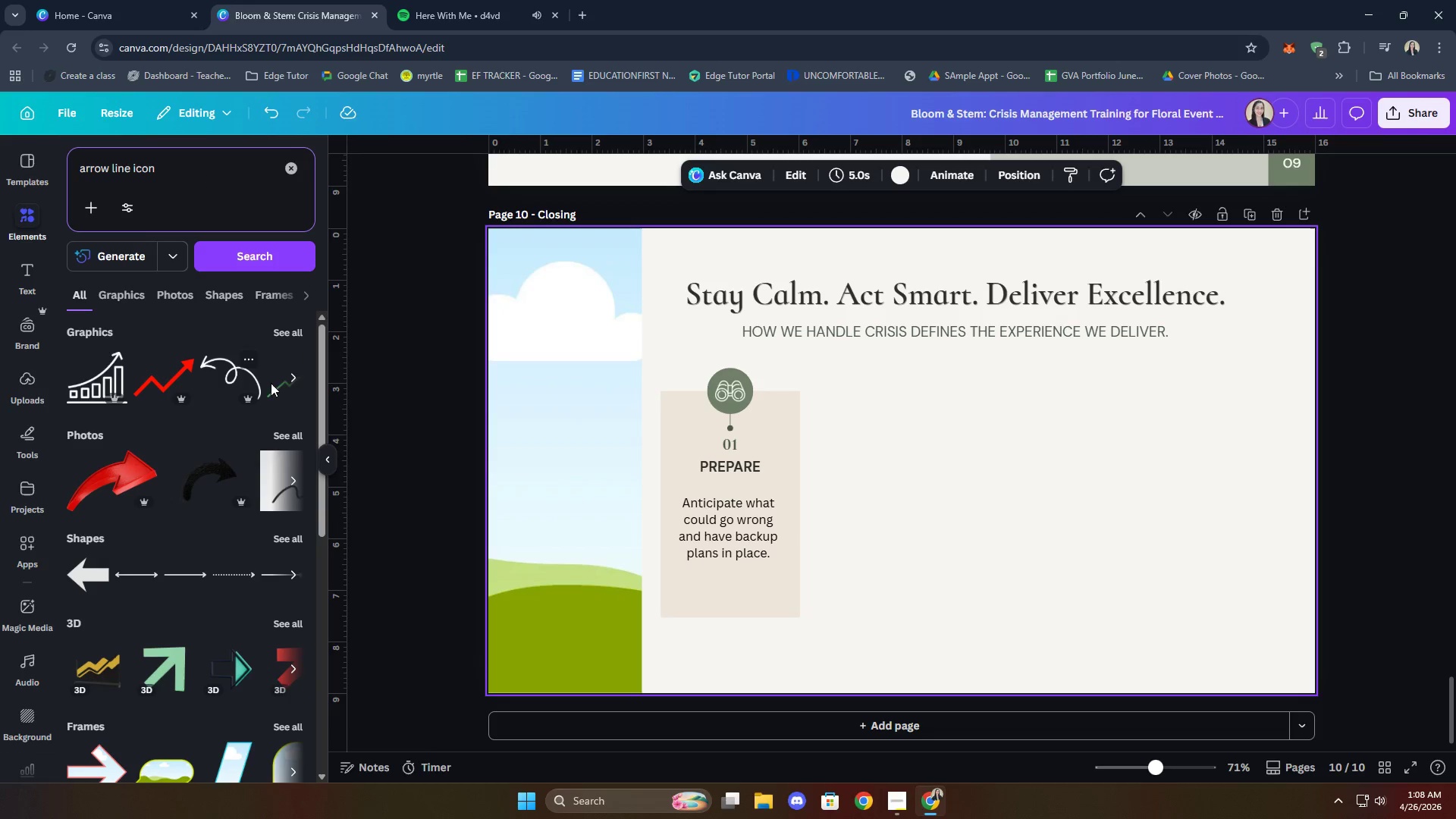 
left_click([292, 328])
 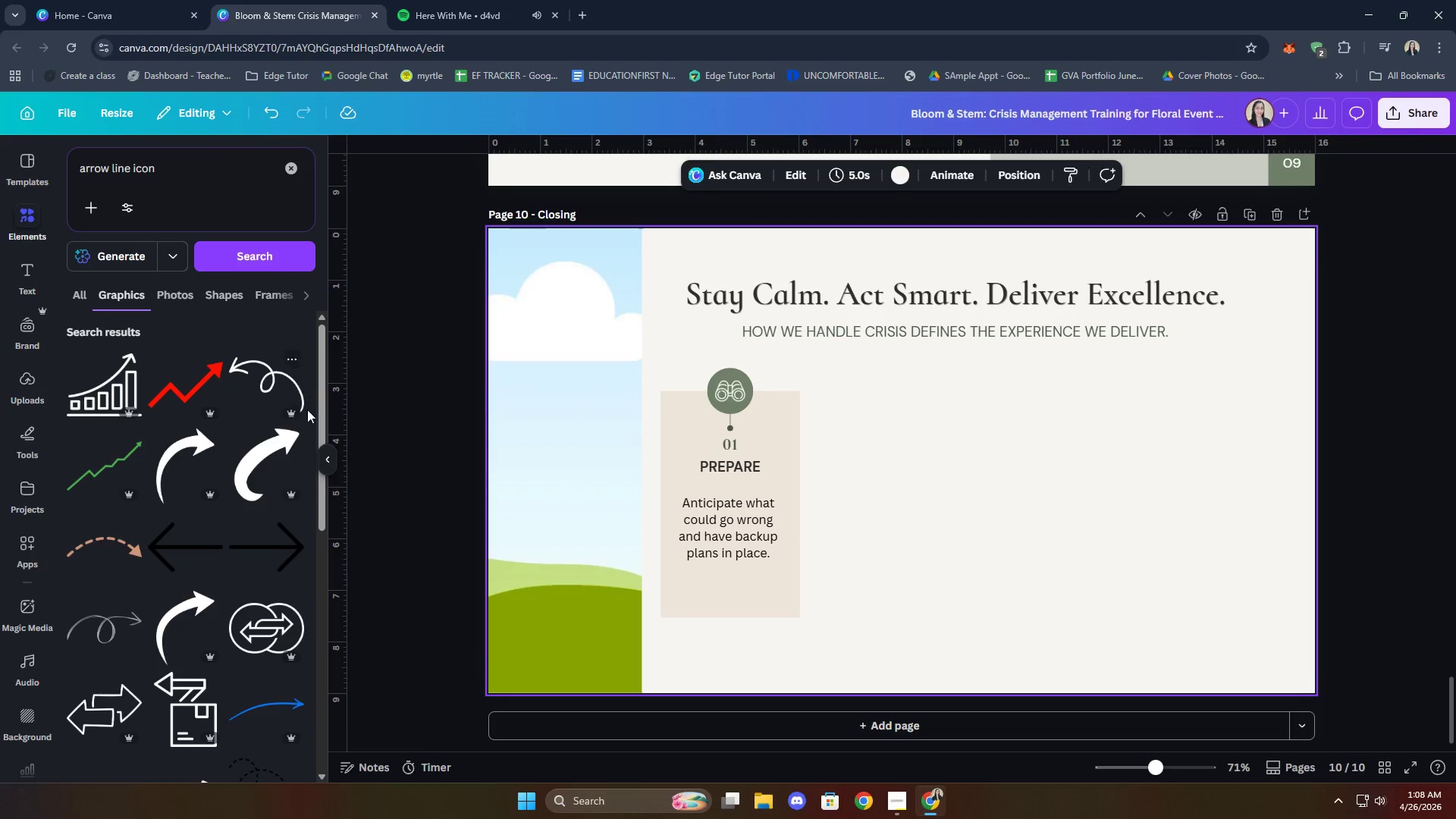 
scroll: coordinate [206, 487], scroll_direction: down, amount: 14.0
 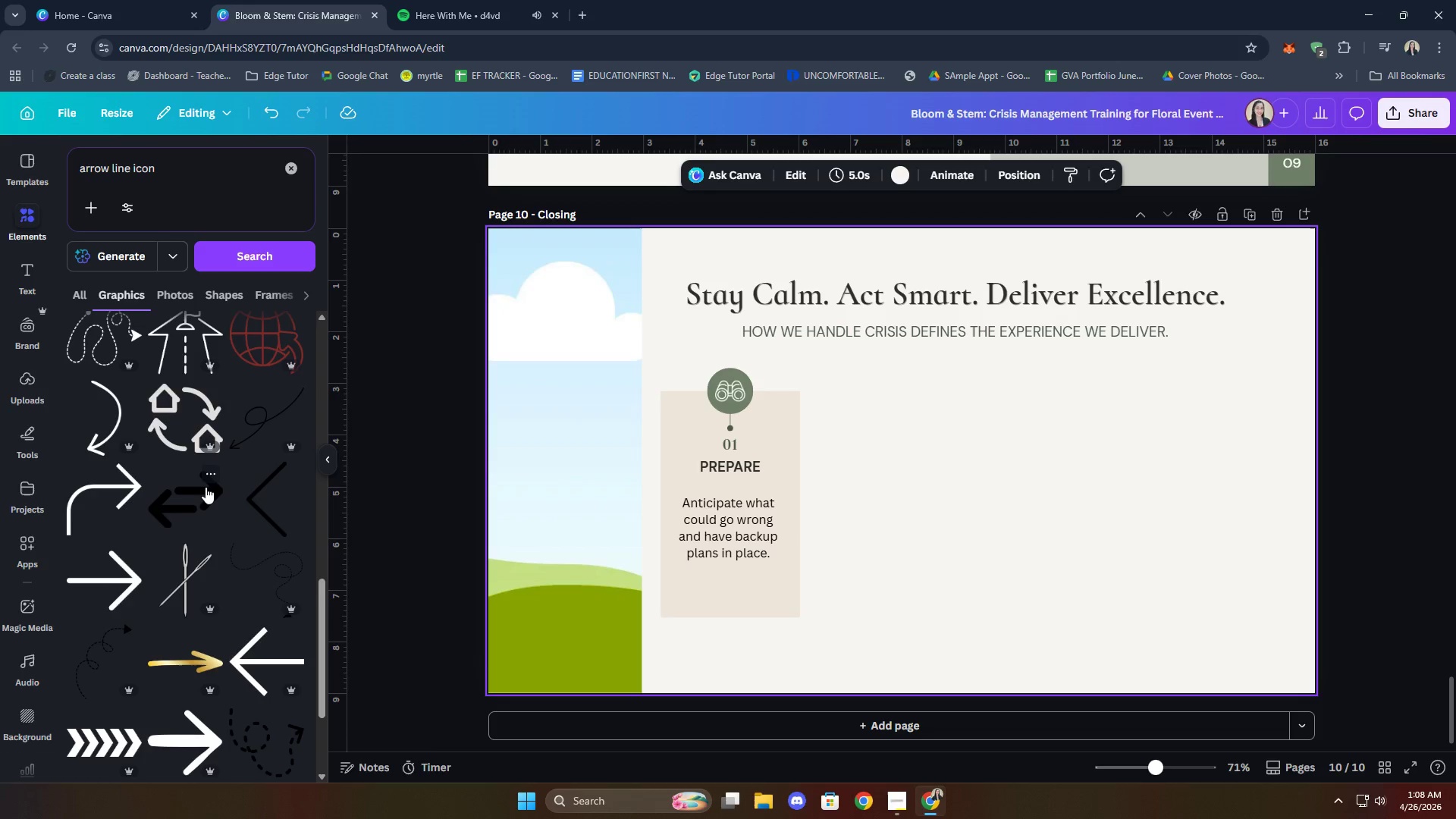 
left_click([256, 498])
 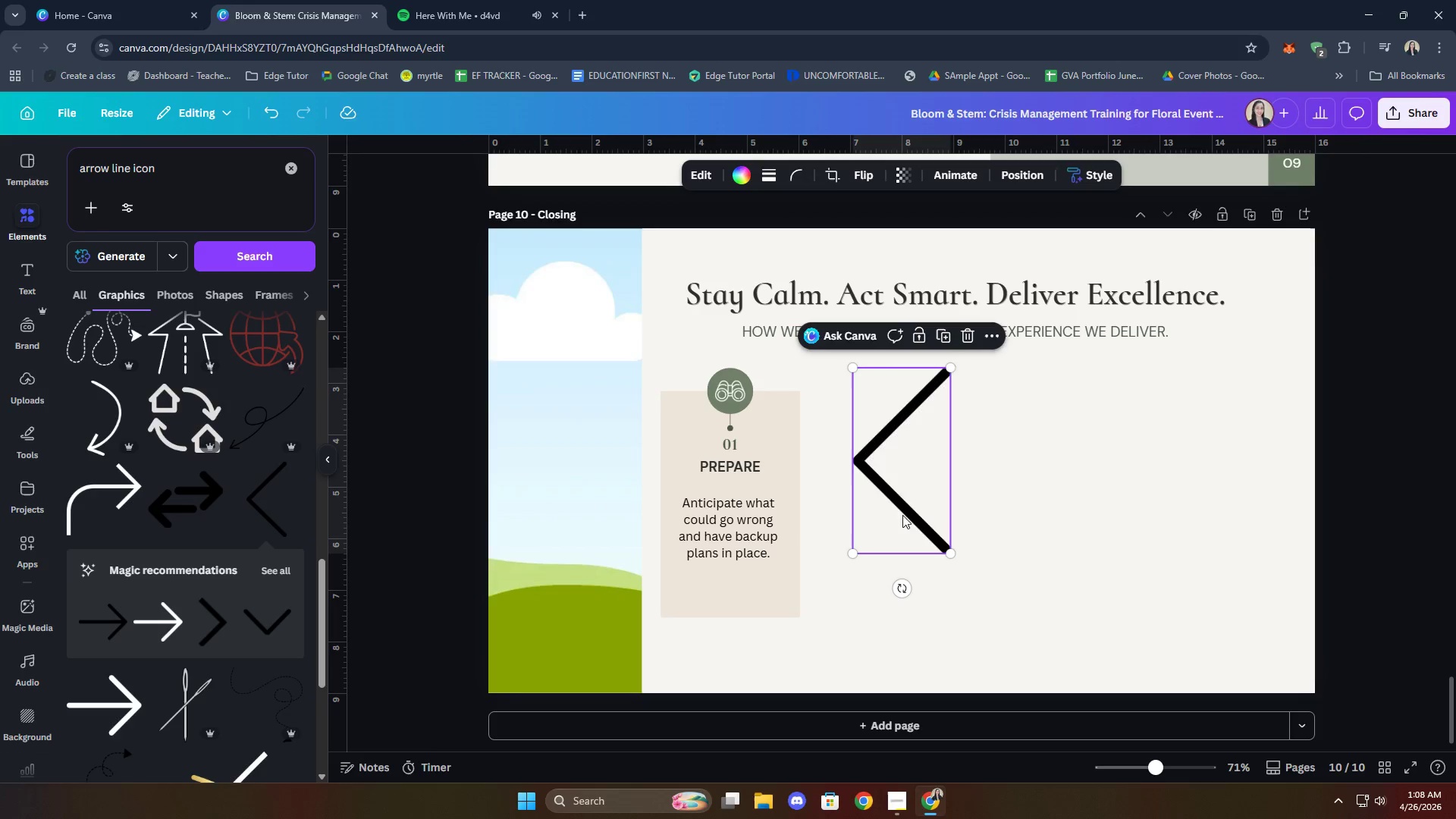 
left_click([859, 182])
 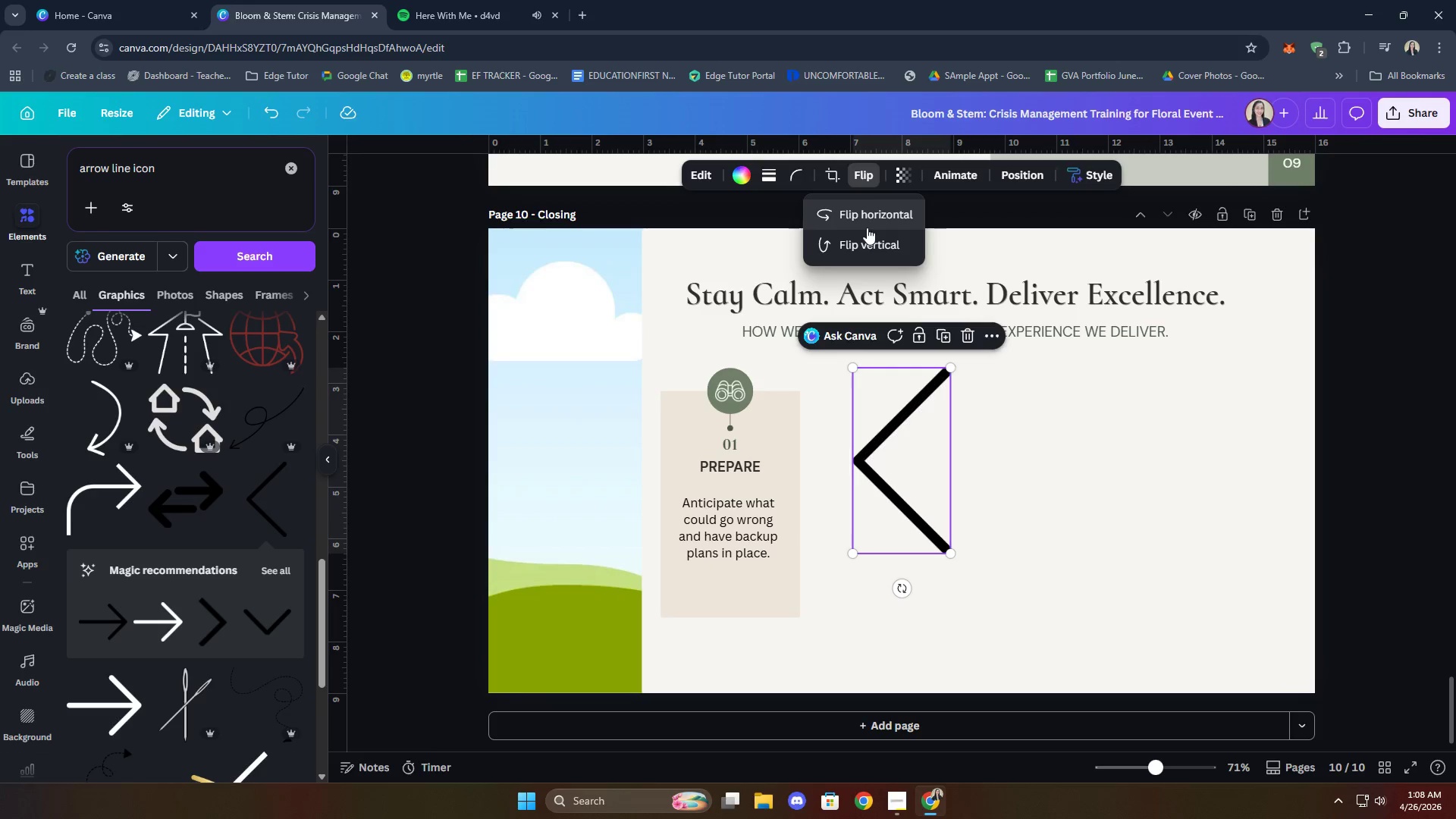 
left_click([875, 213])
 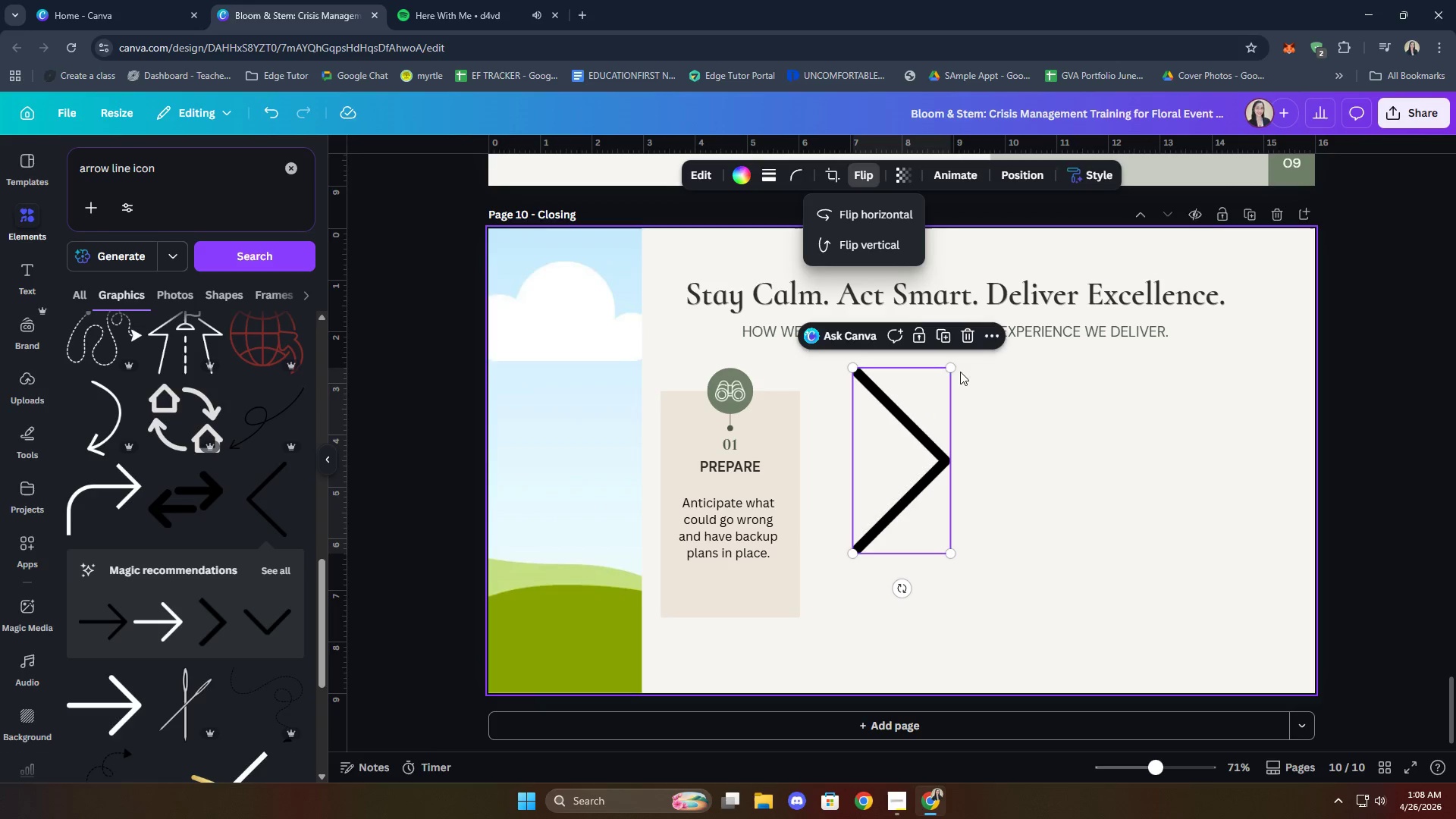 
left_click_drag(start_coordinate=[954, 369], to_coordinate=[885, 533])
 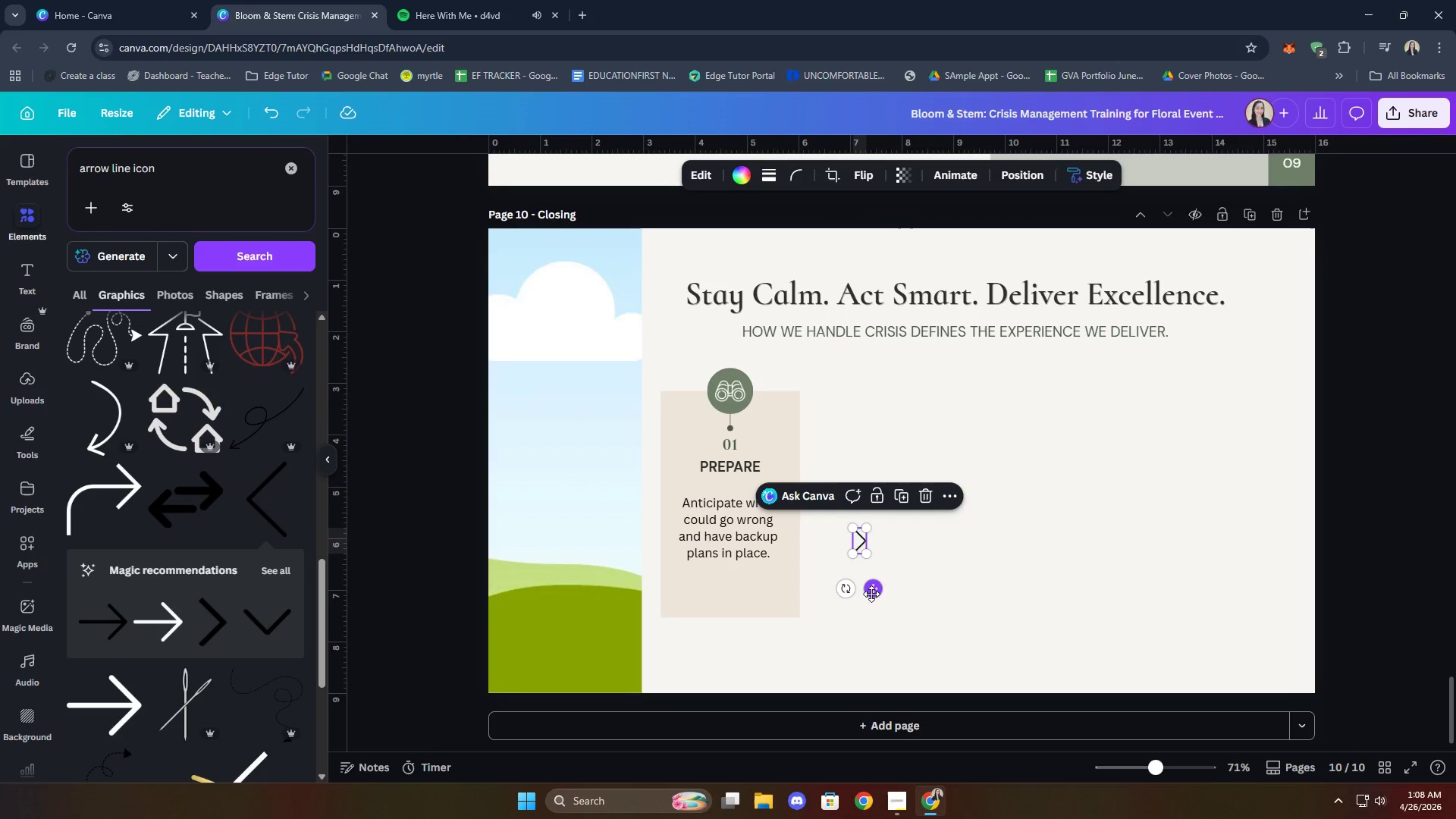 
left_click_drag(start_coordinate=[874, 593], to_coordinate=[742, 648])
 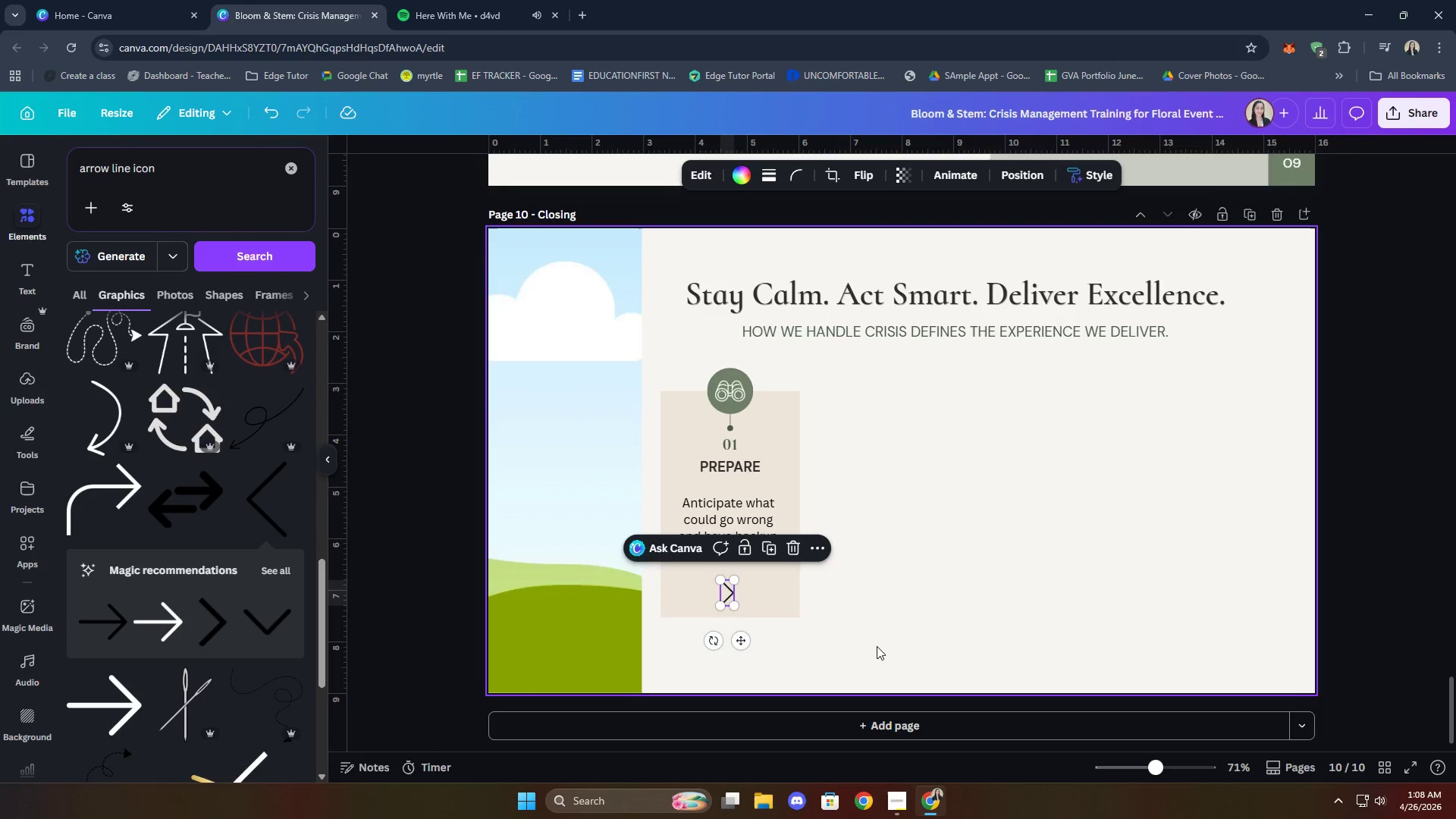 
left_click([877, 646])
 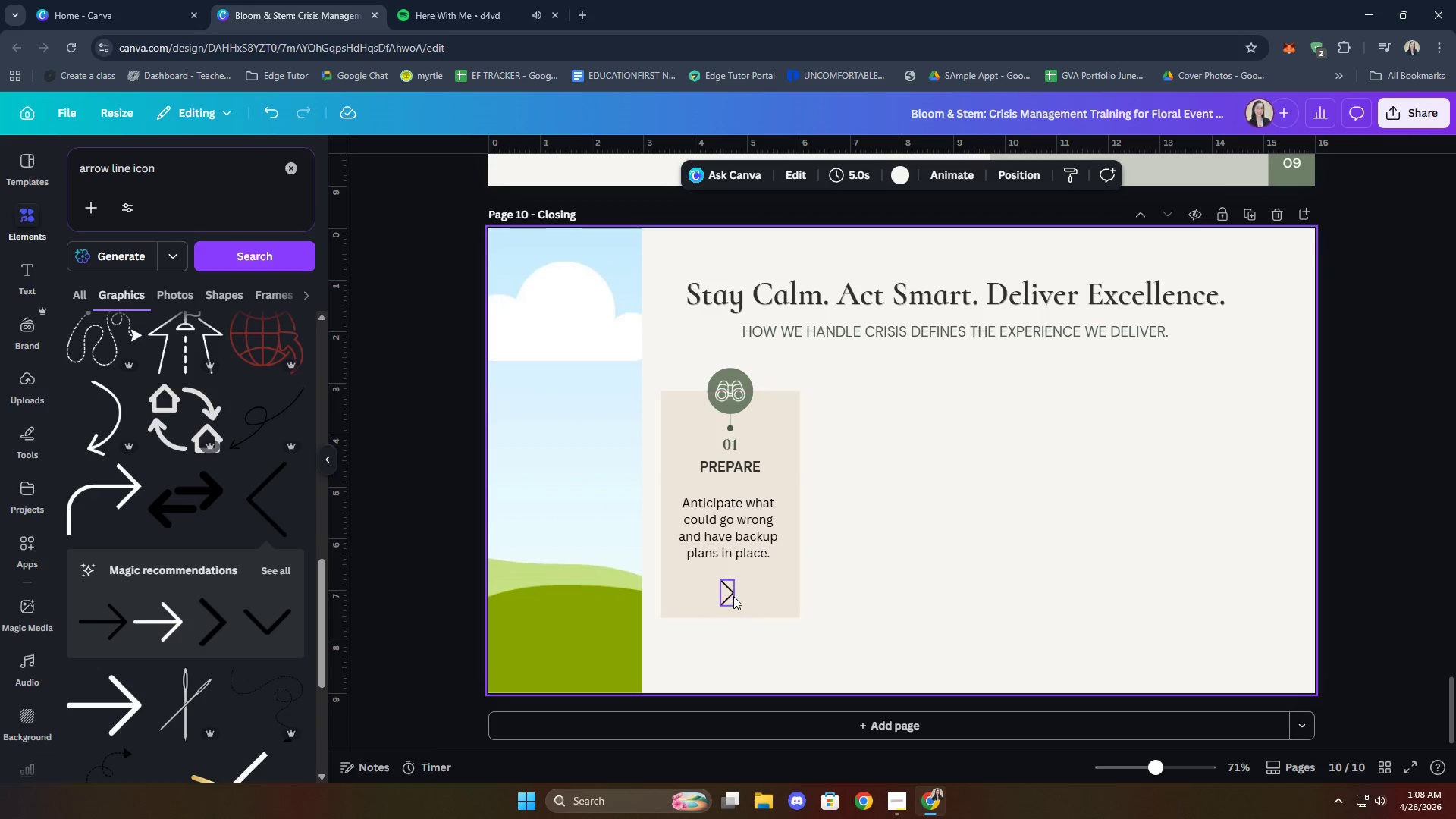 
left_click([733, 596])
 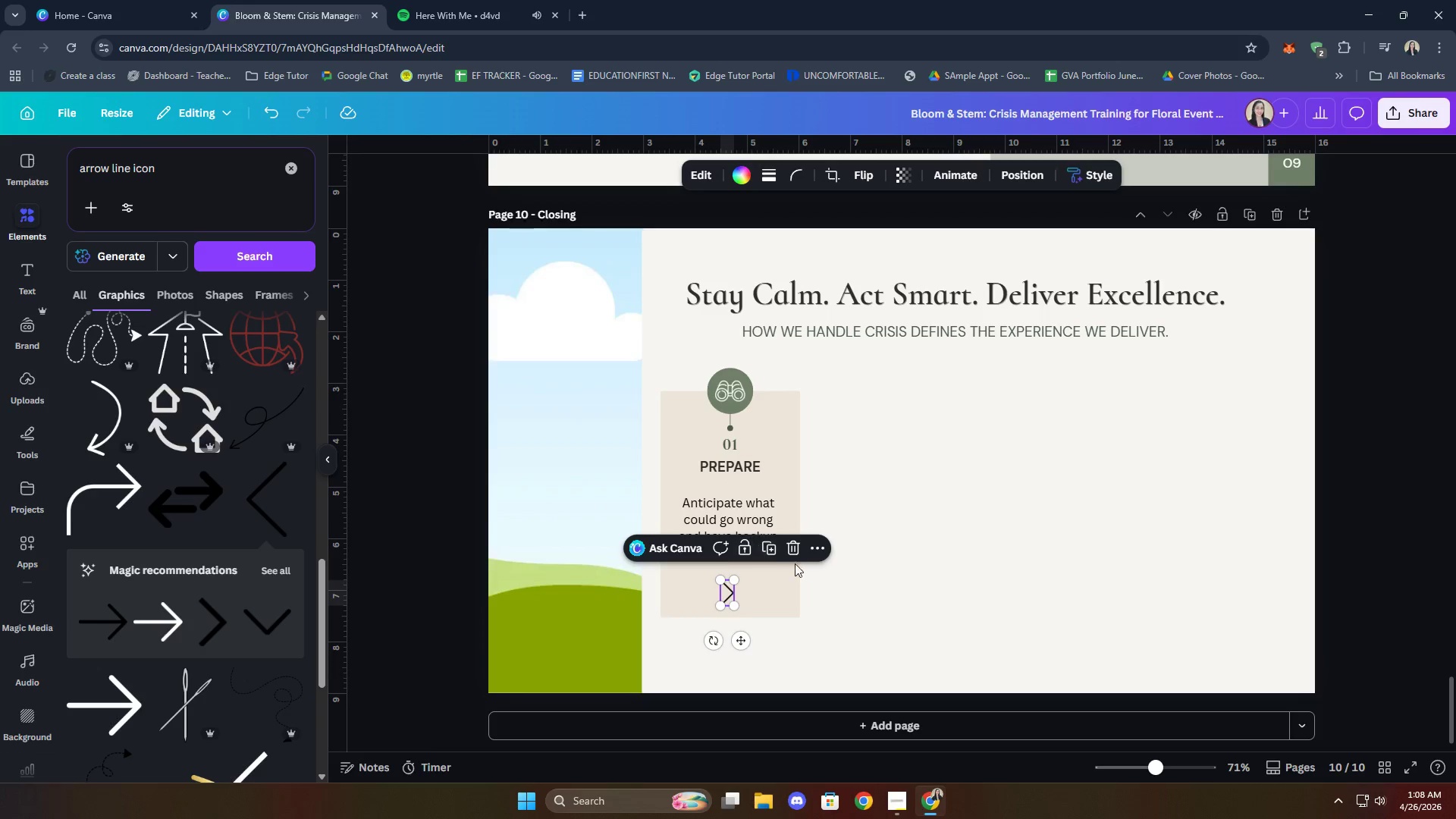 
left_click([794, 548])
 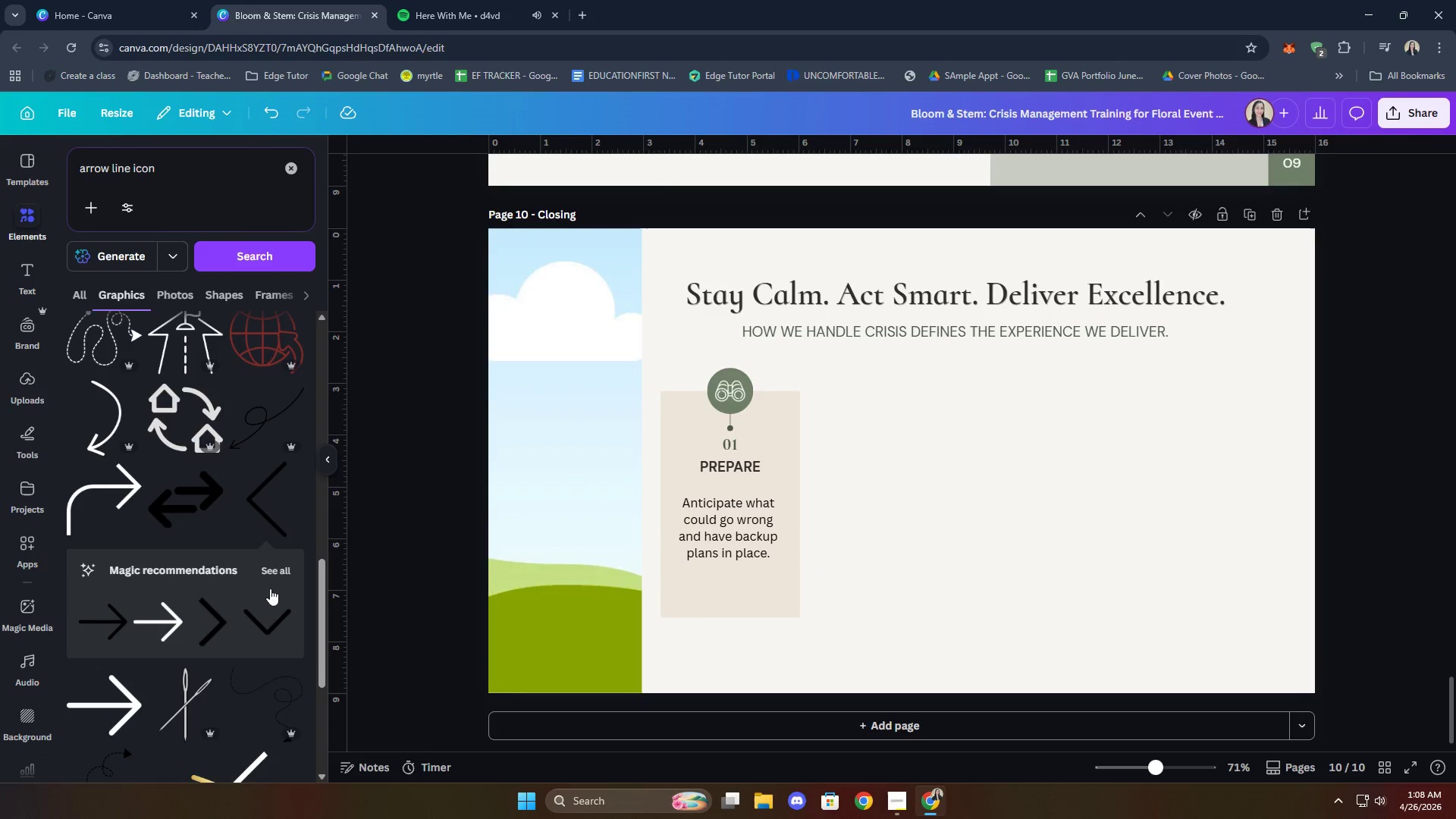 
scroll: coordinate [232, 541], scroll_direction: down, amount: 11.0
 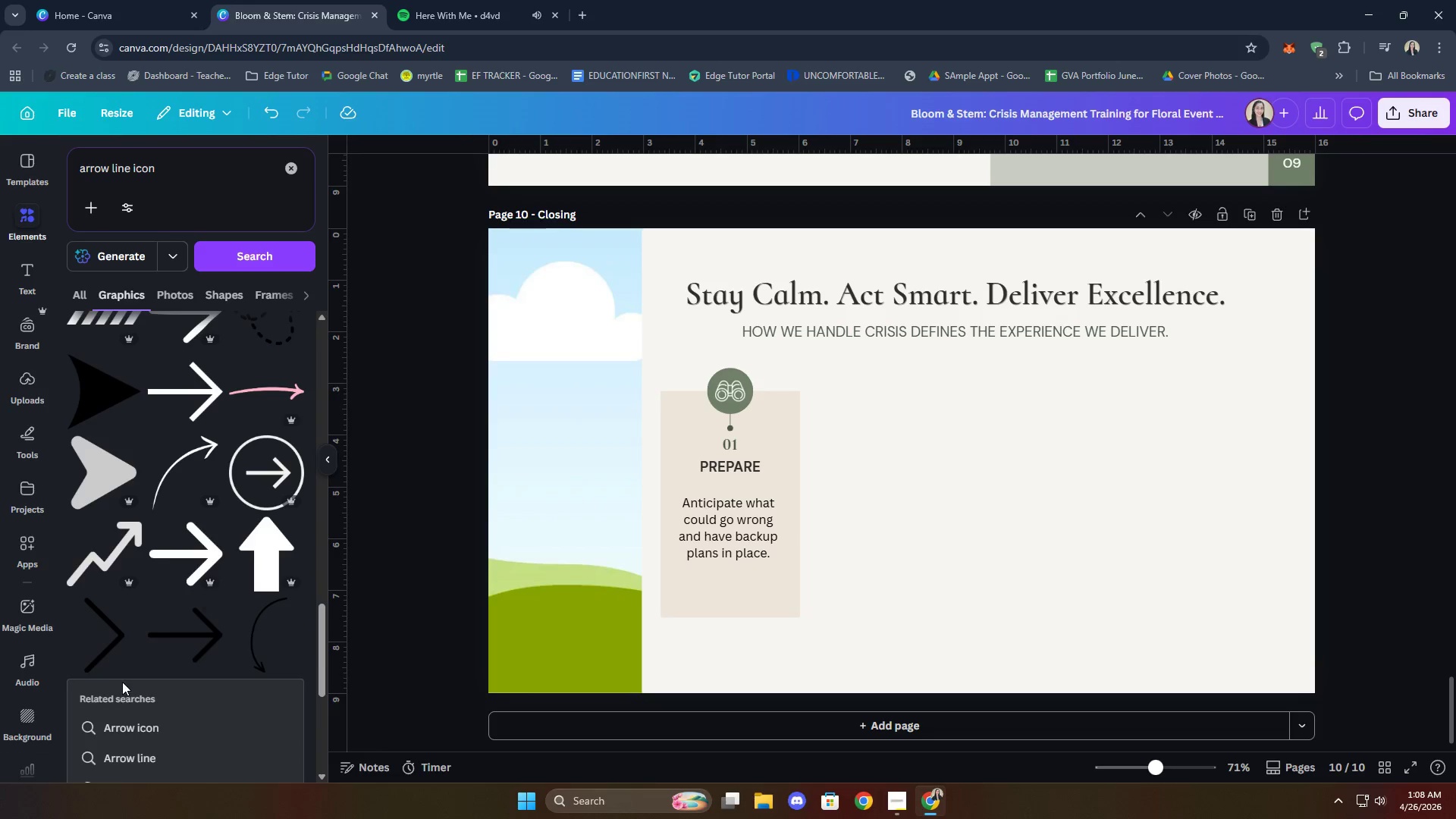 
left_click([89, 639])
 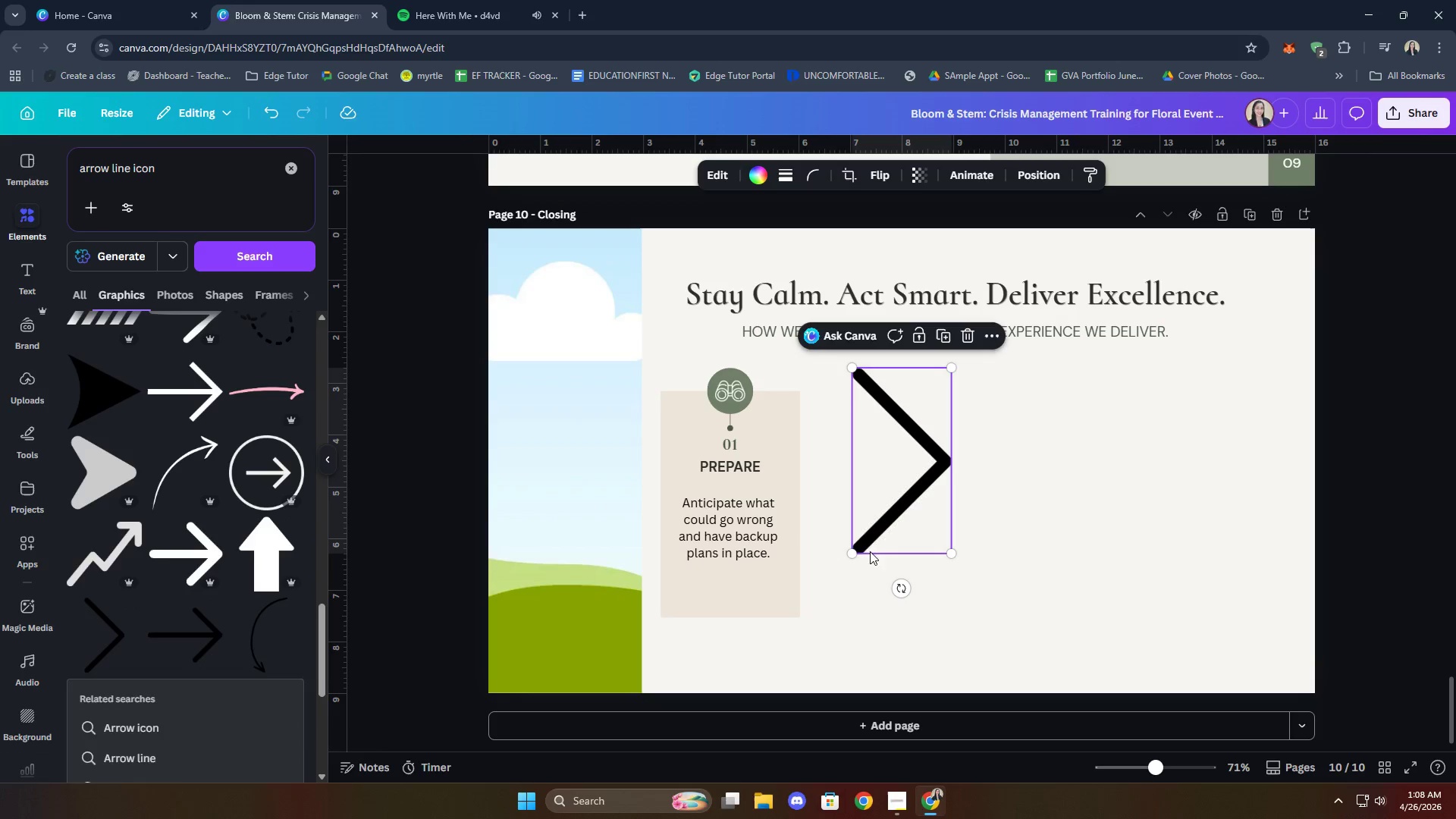 
left_click_drag(start_coordinate=[907, 483], to_coordinate=[824, 573])
 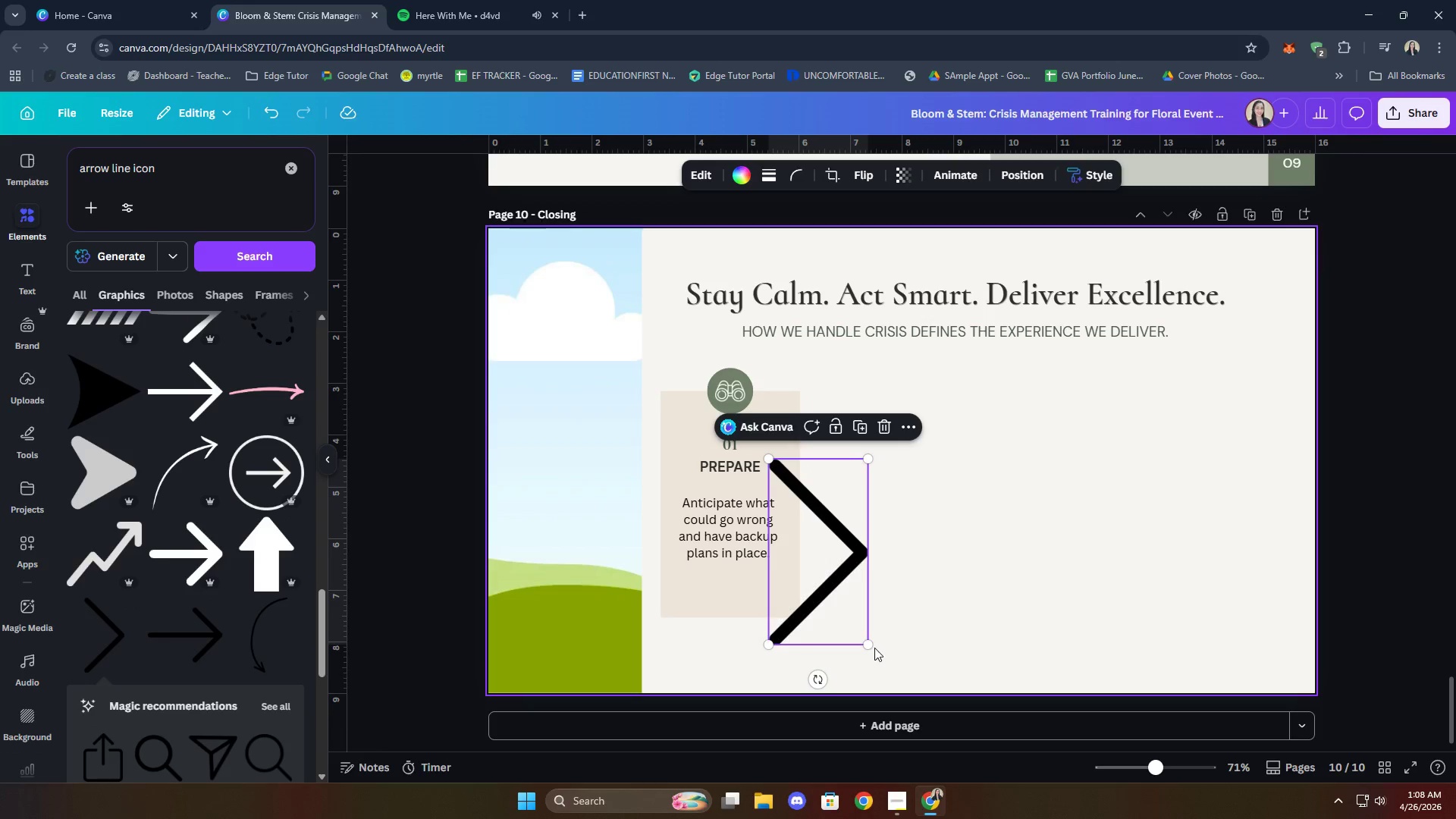 
left_click_drag(start_coordinate=[870, 642], to_coordinate=[840, 588])
 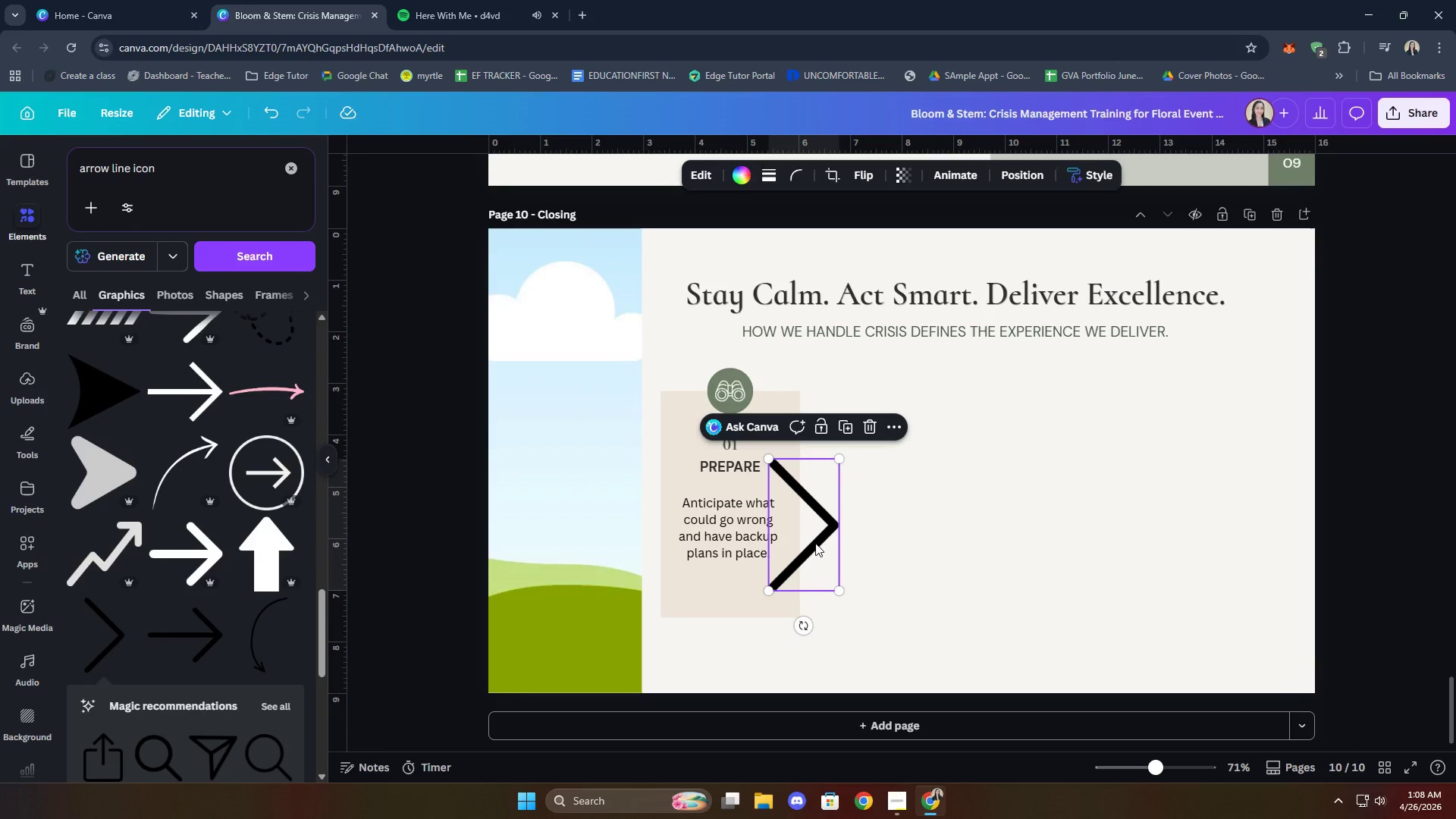 
left_click_drag(start_coordinate=[815, 542], to_coordinate=[849, 554])
 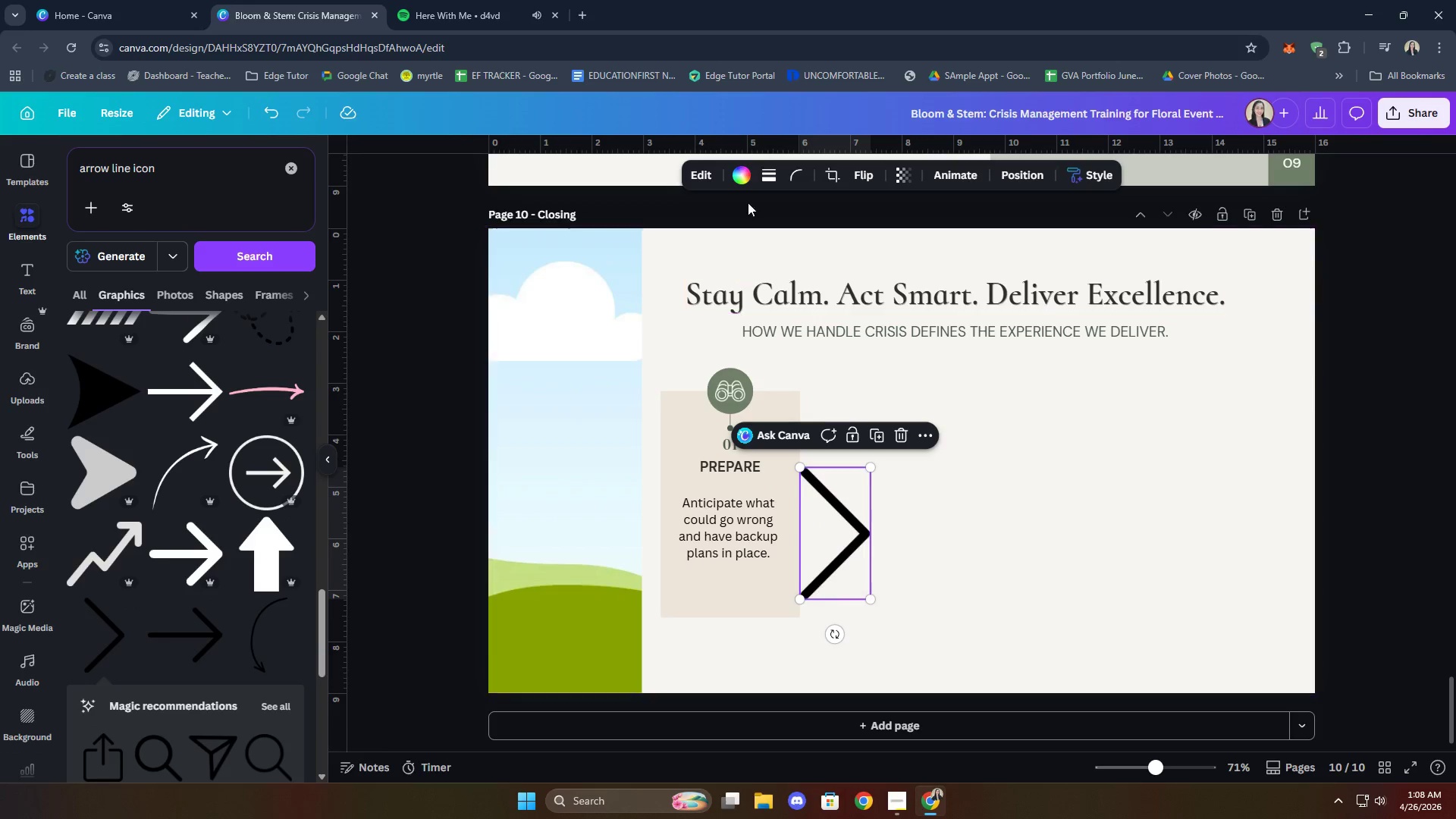 
left_click([742, 173])
 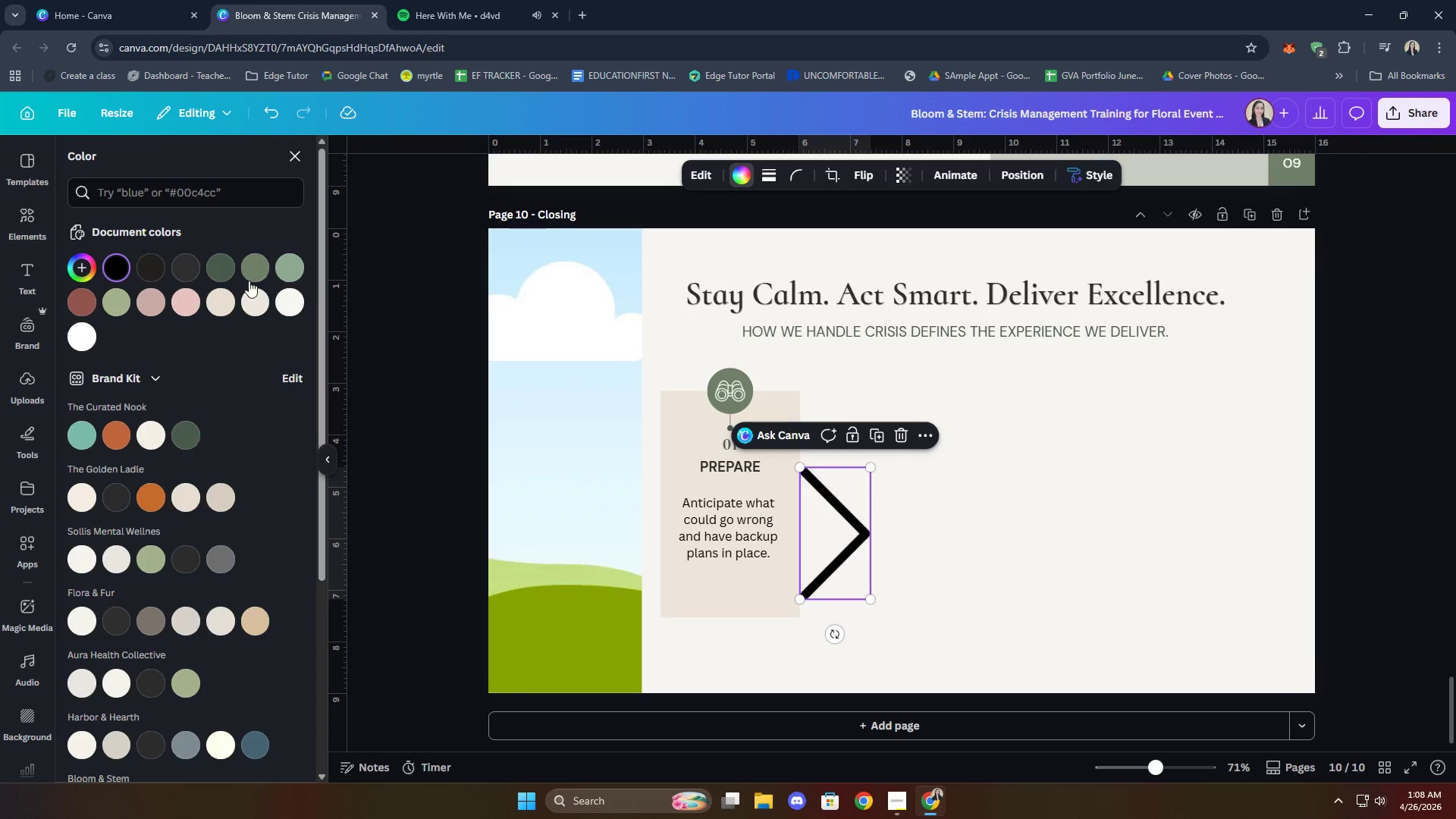 
left_click([218, 268])
 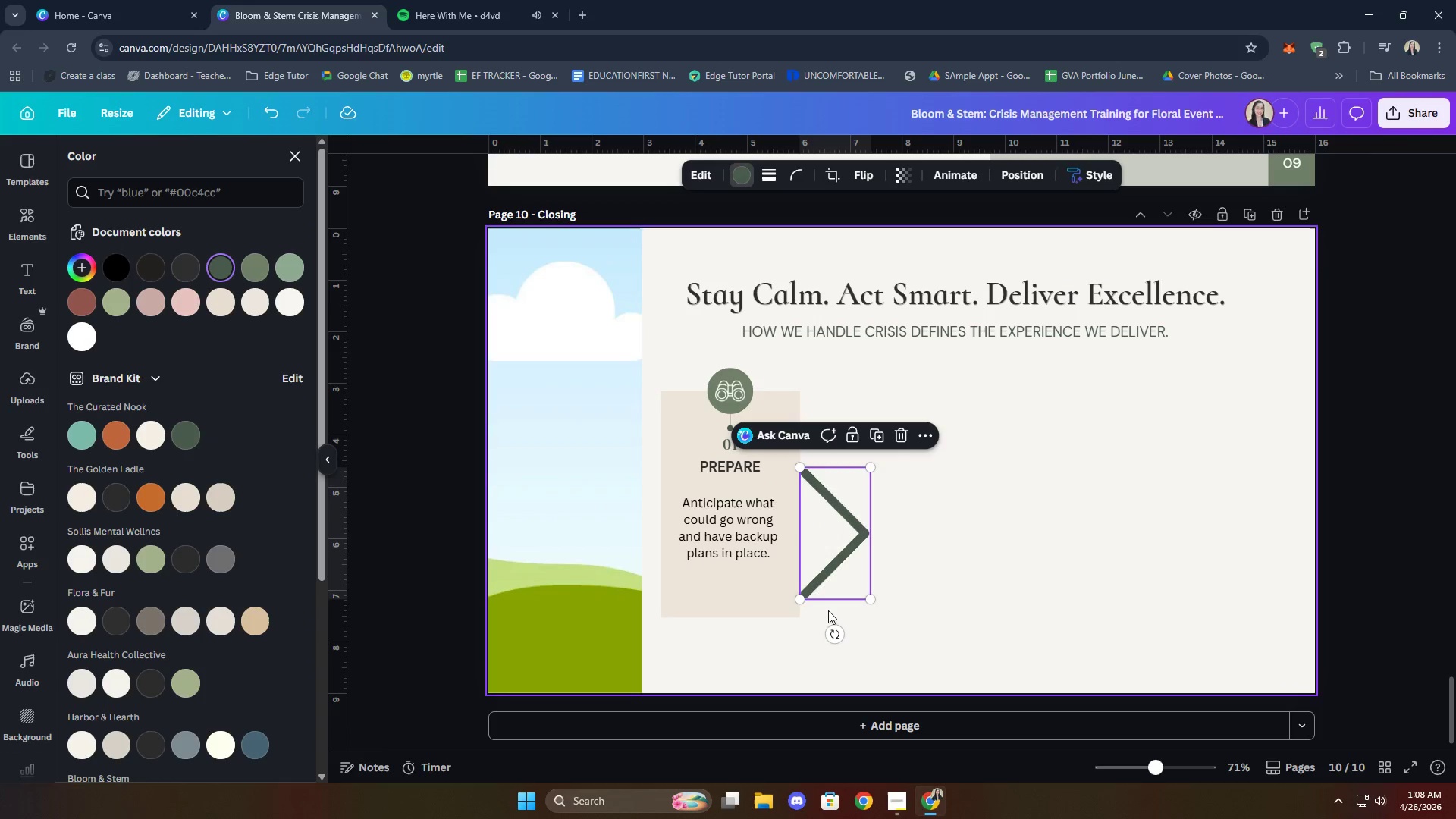 
left_click([1010, 585])
 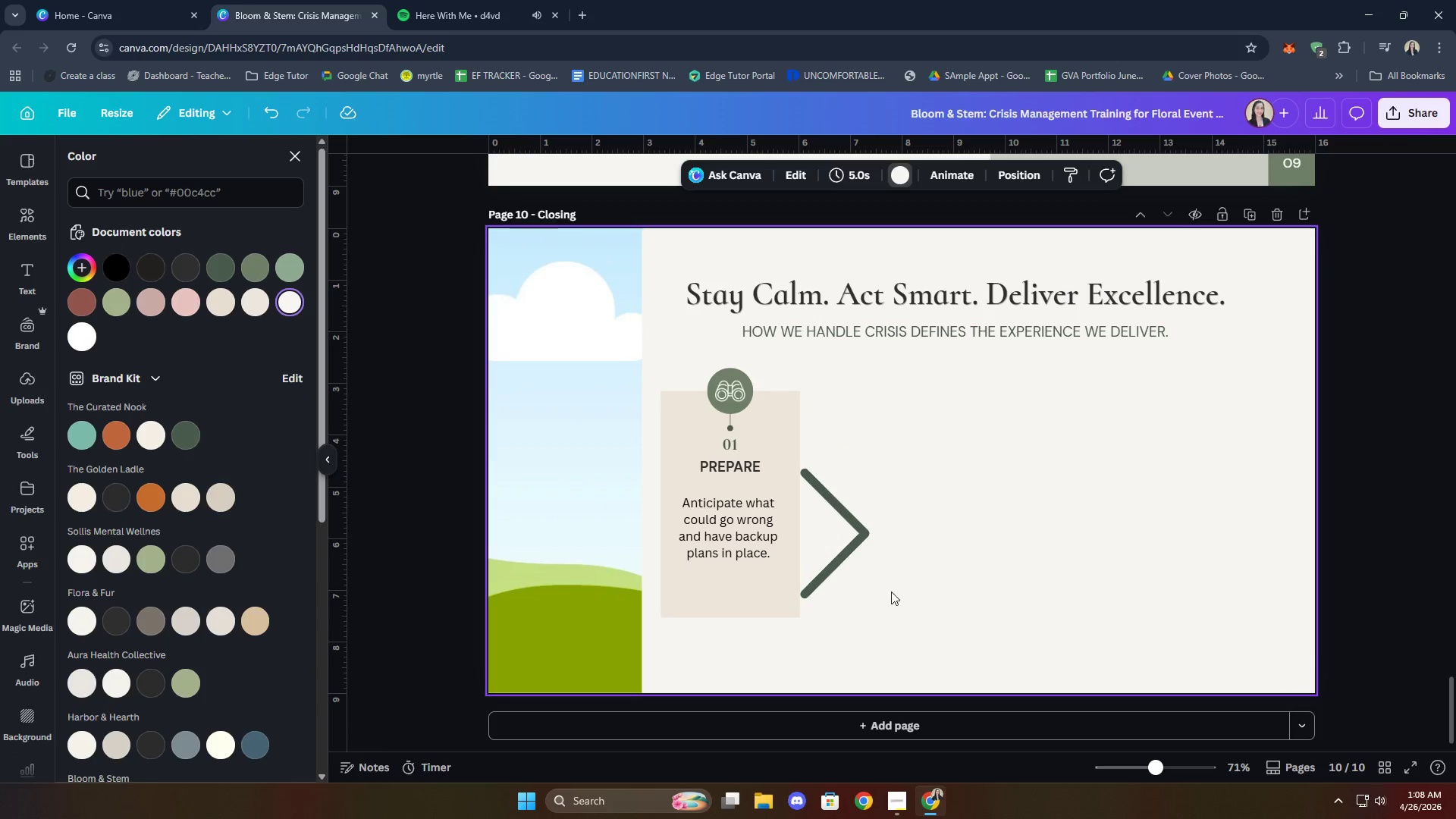 
left_click_drag(start_coordinate=[839, 550], to_coordinate=[852, 591])
 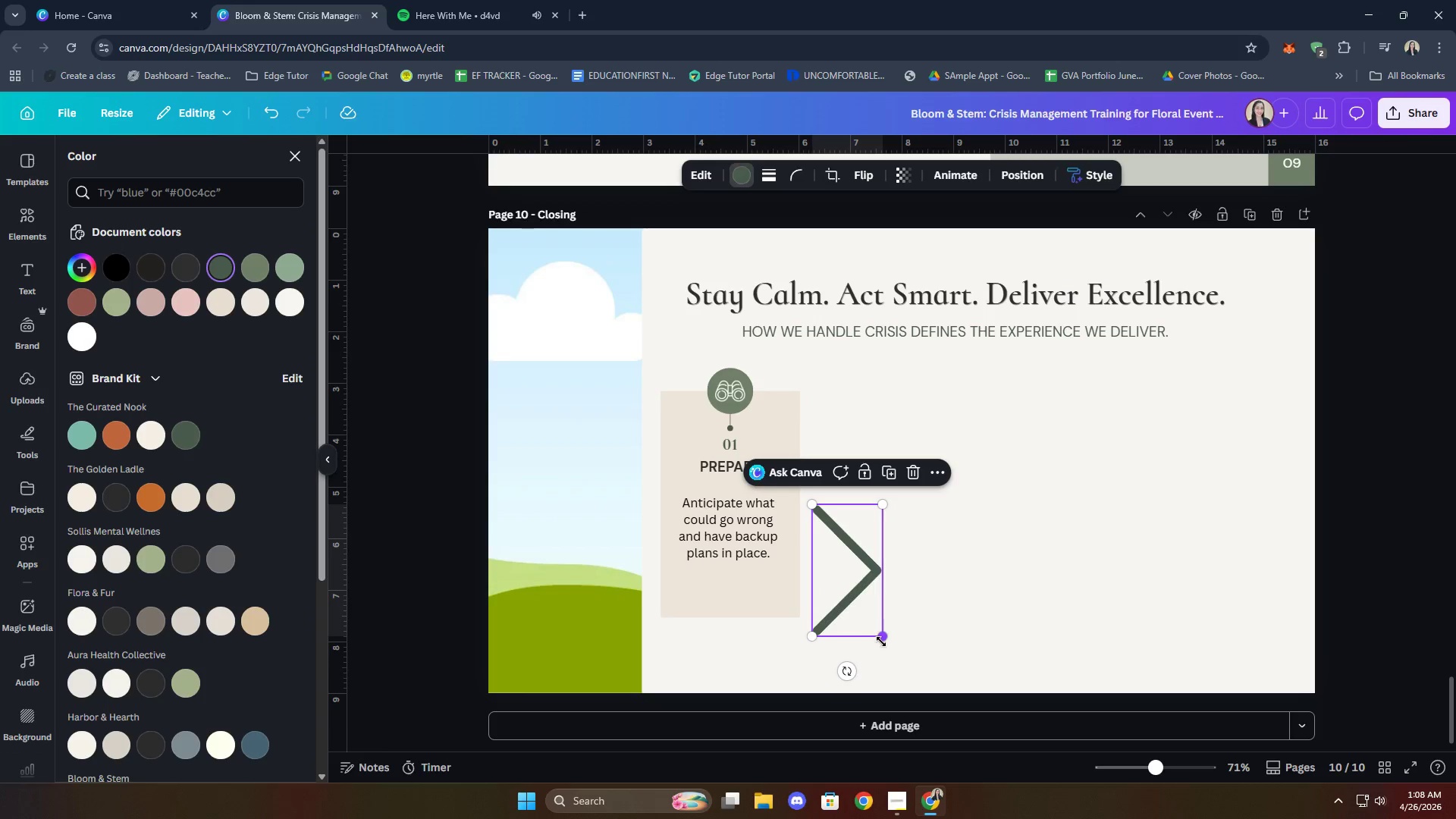 
left_click_drag(start_coordinate=[885, 639], to_coordinate=[833, 536])
 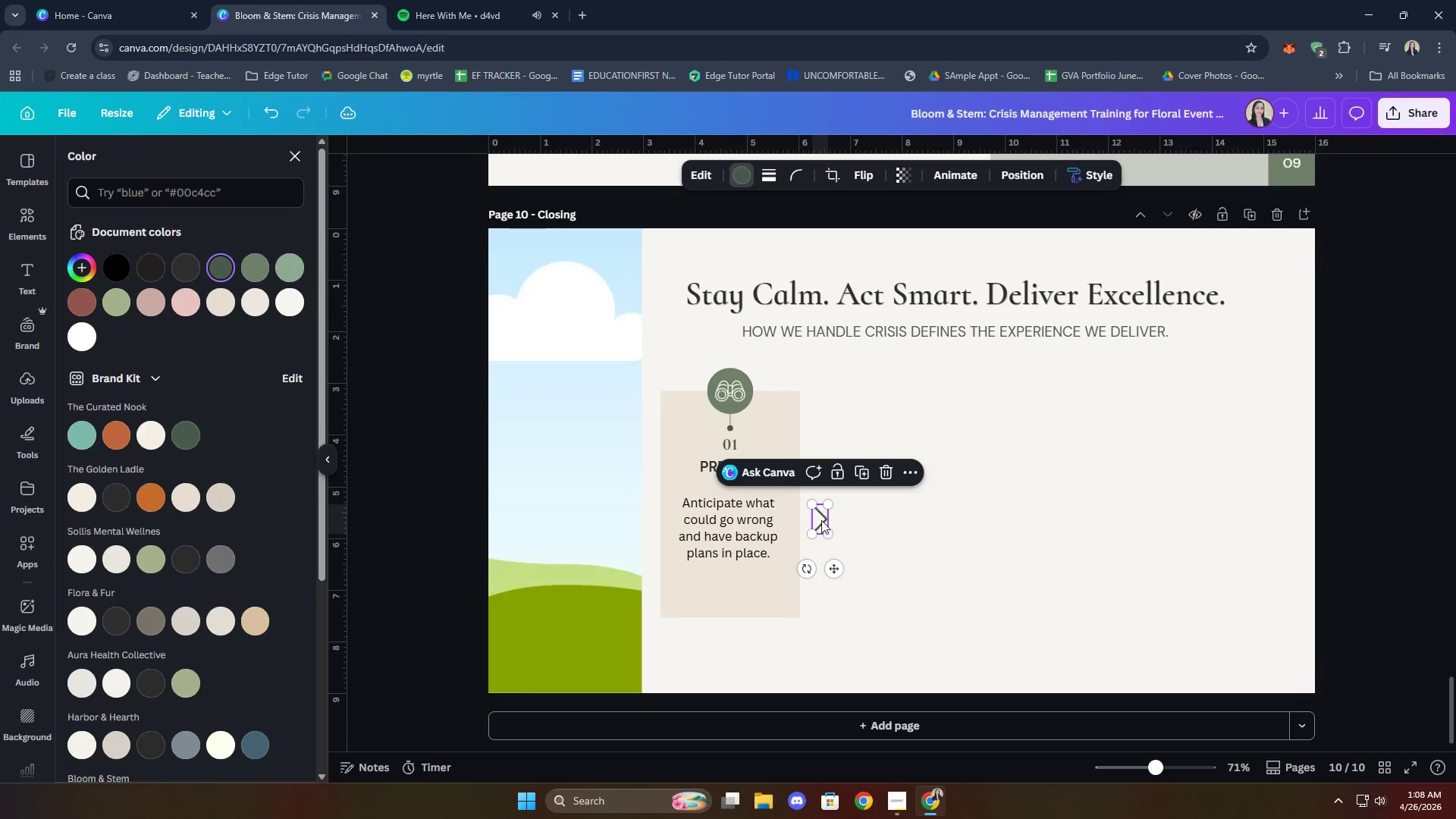 
left_click_drag(start_coordinate=[821, 520], to_coordinate=[729, 592])
 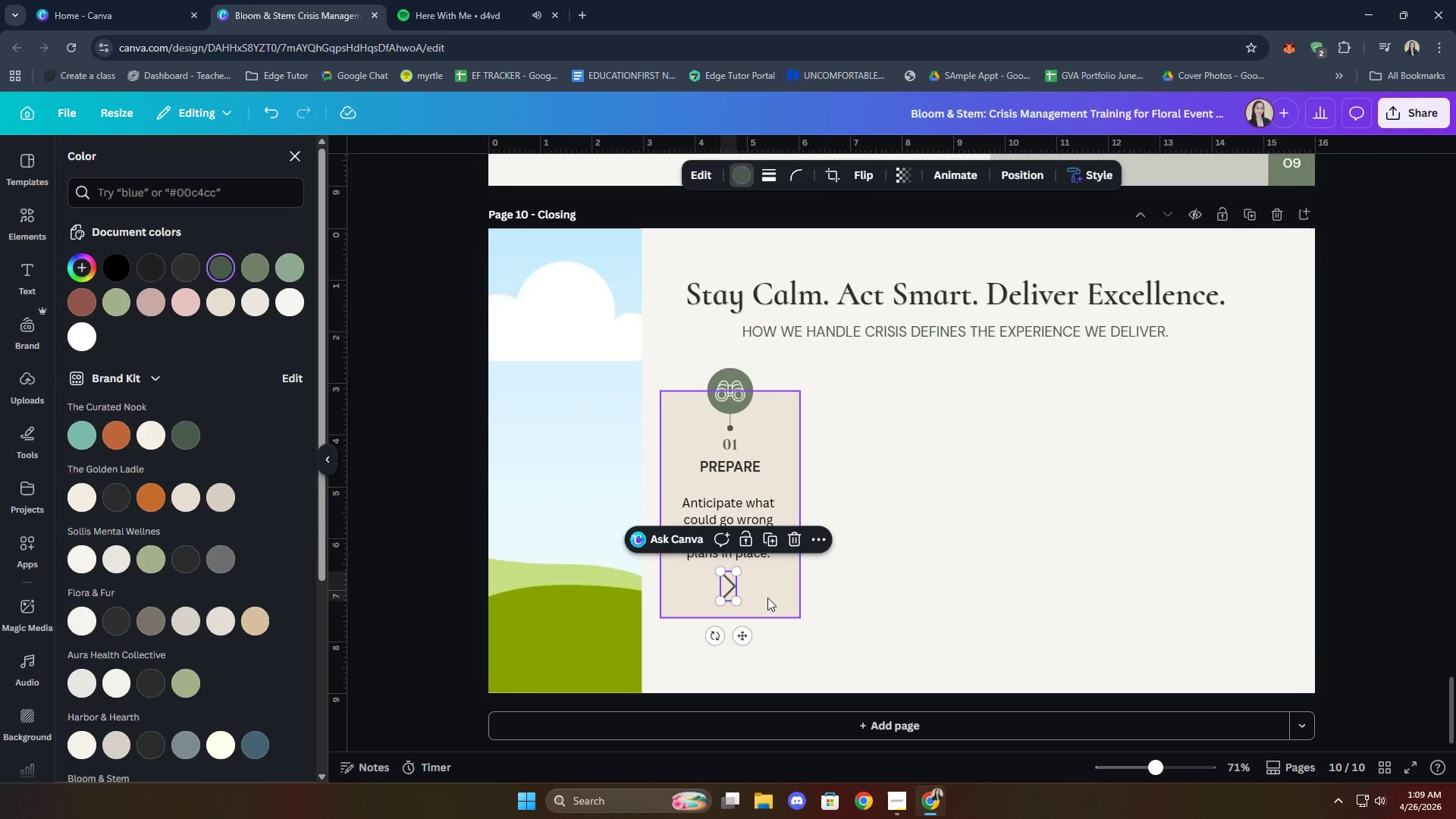 
left_click([767, 598])
 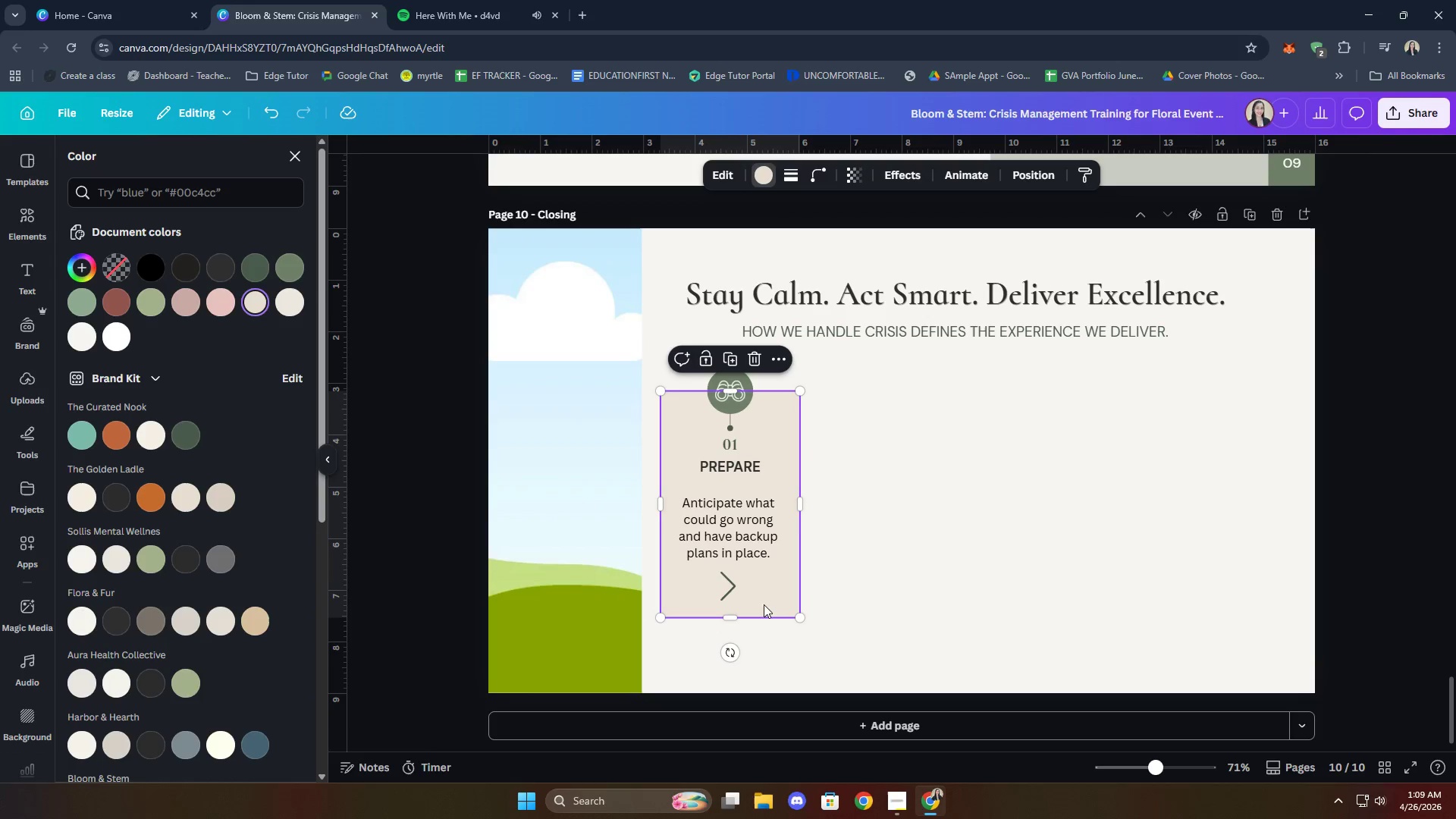 
hold_key(key=ShiftLeft, duration=0.47)
 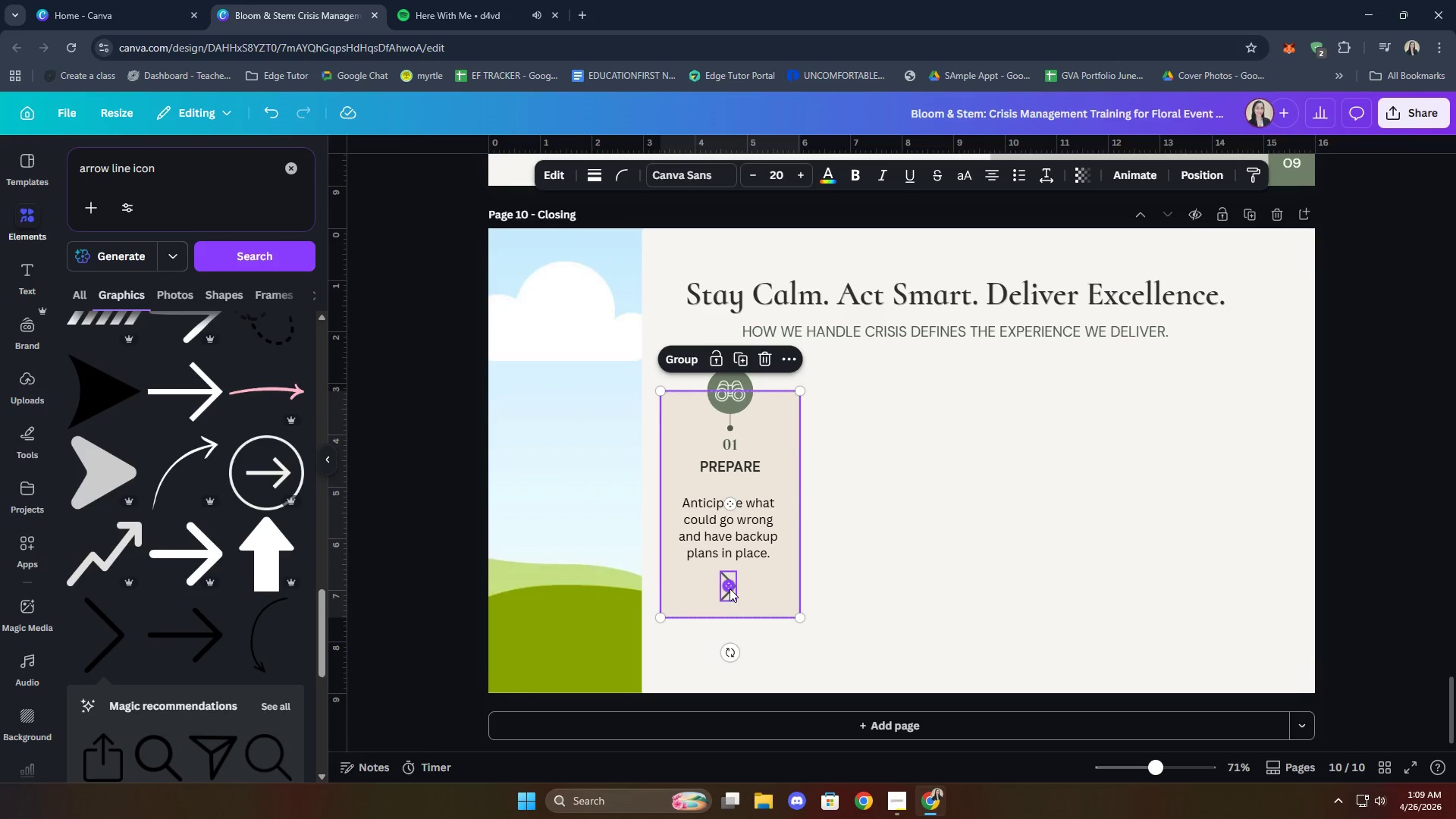 
right_click([730, 587])
 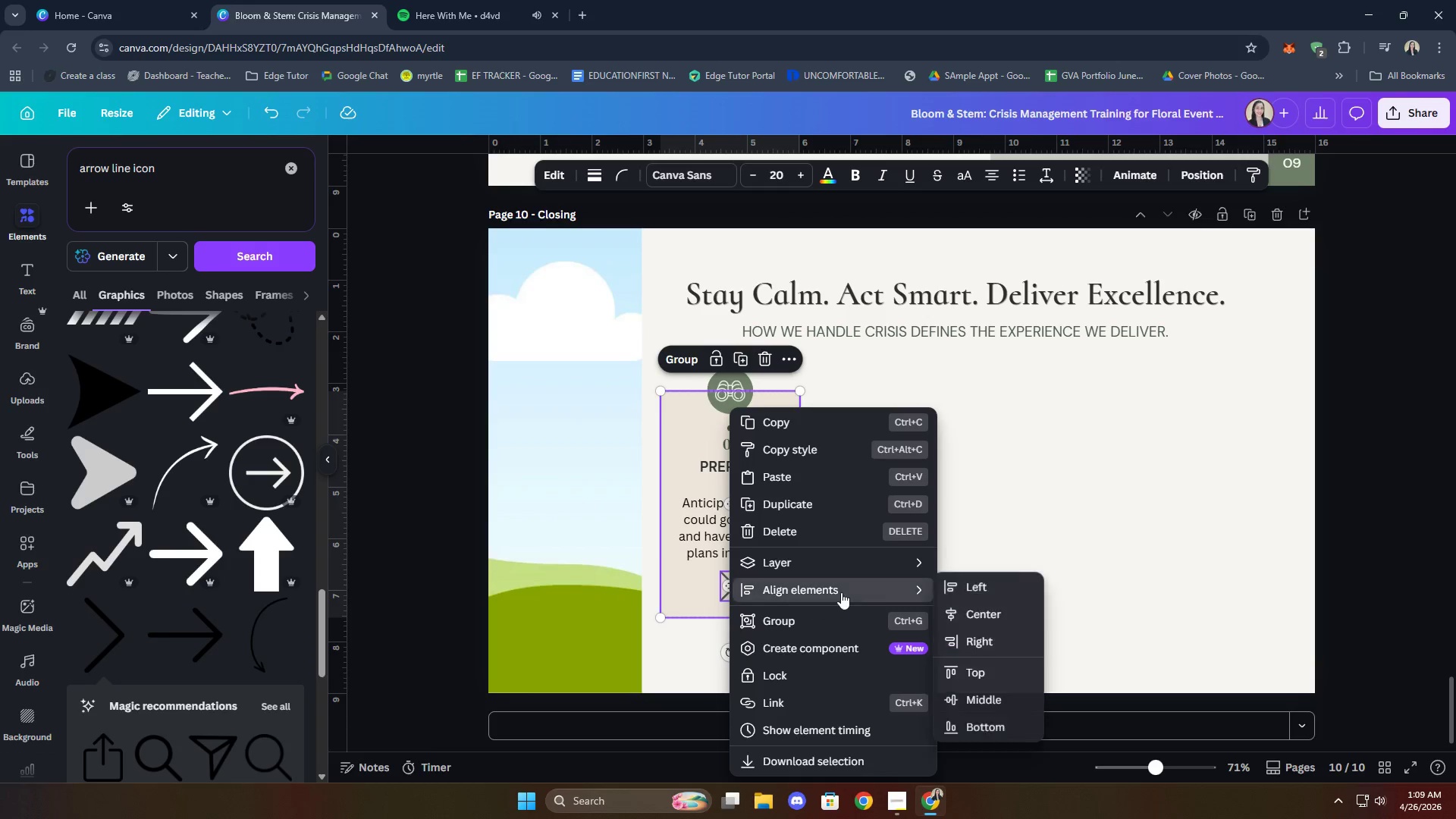 
left_click([996, 619])
 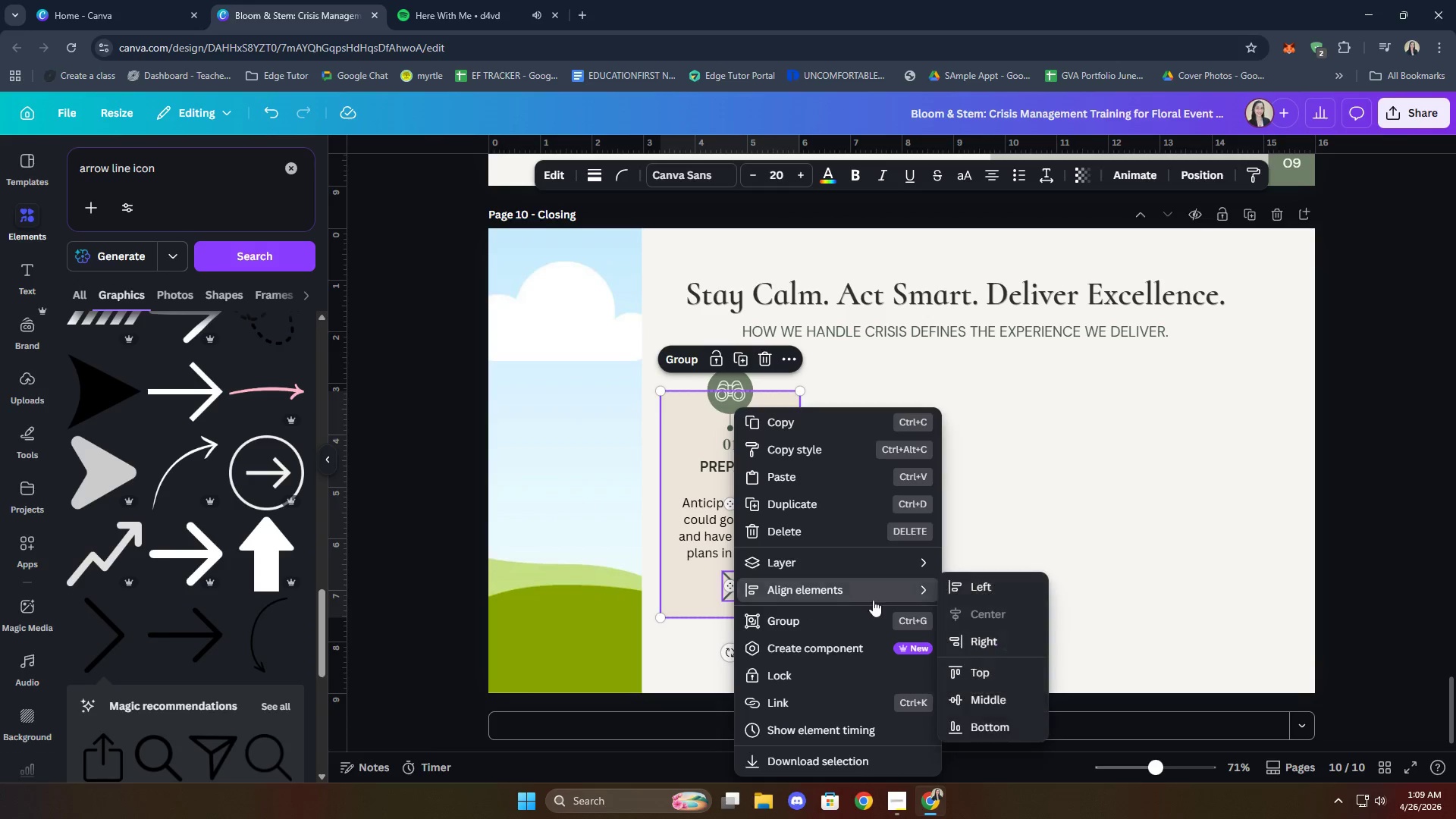 
left_click([997, 702])
 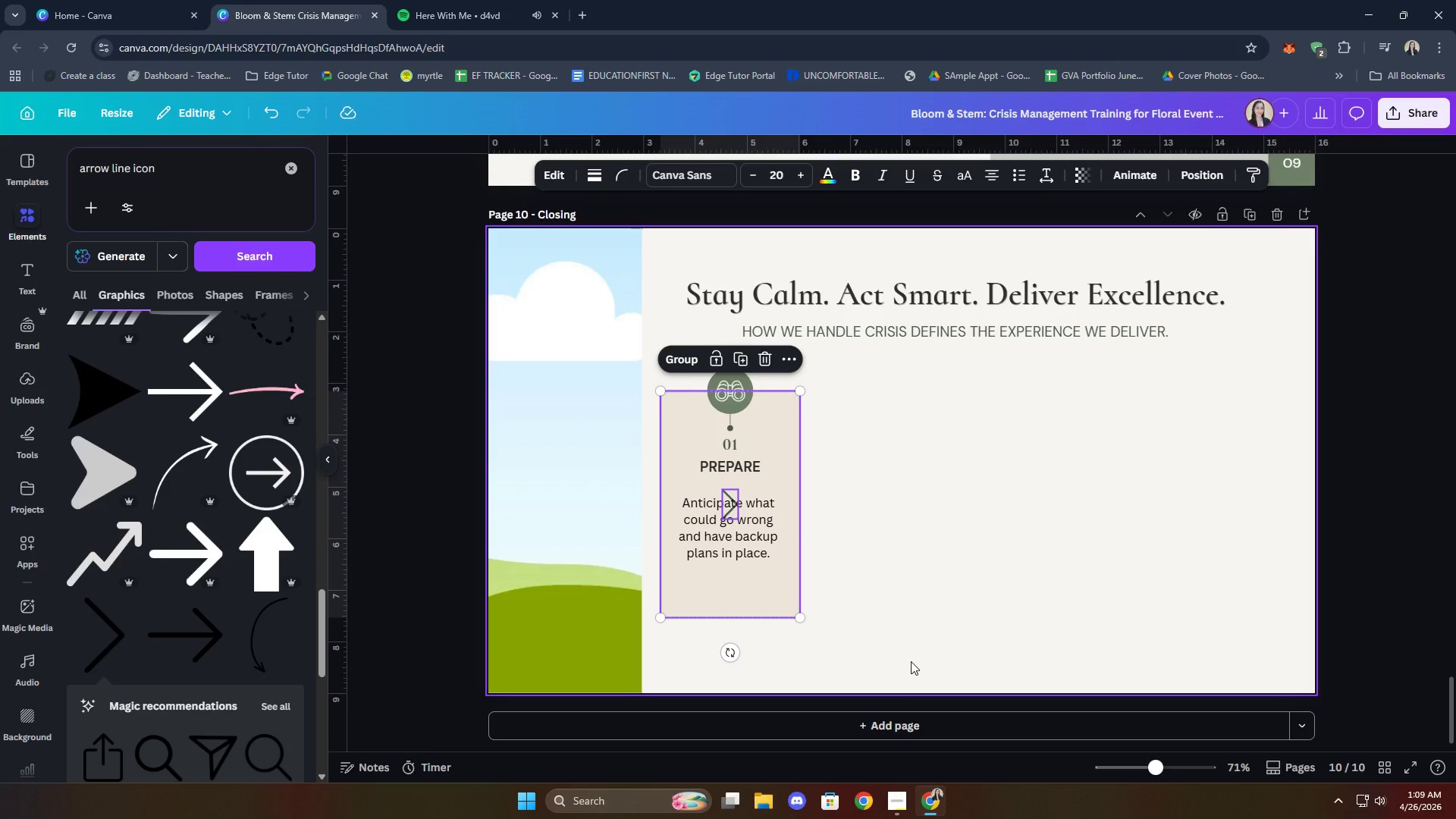 
key(Control+Z)
 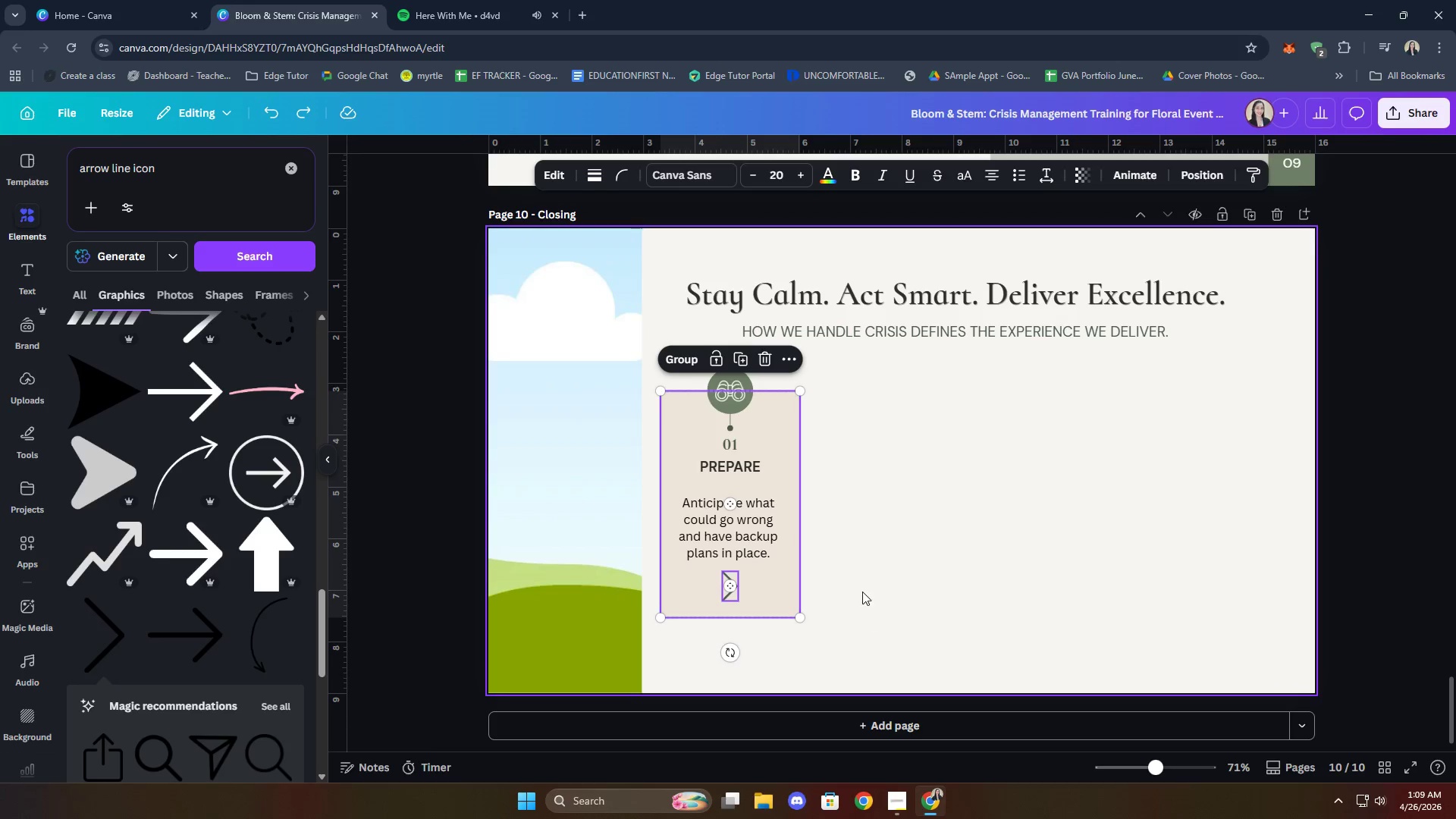 
left_click([862, 582])
 